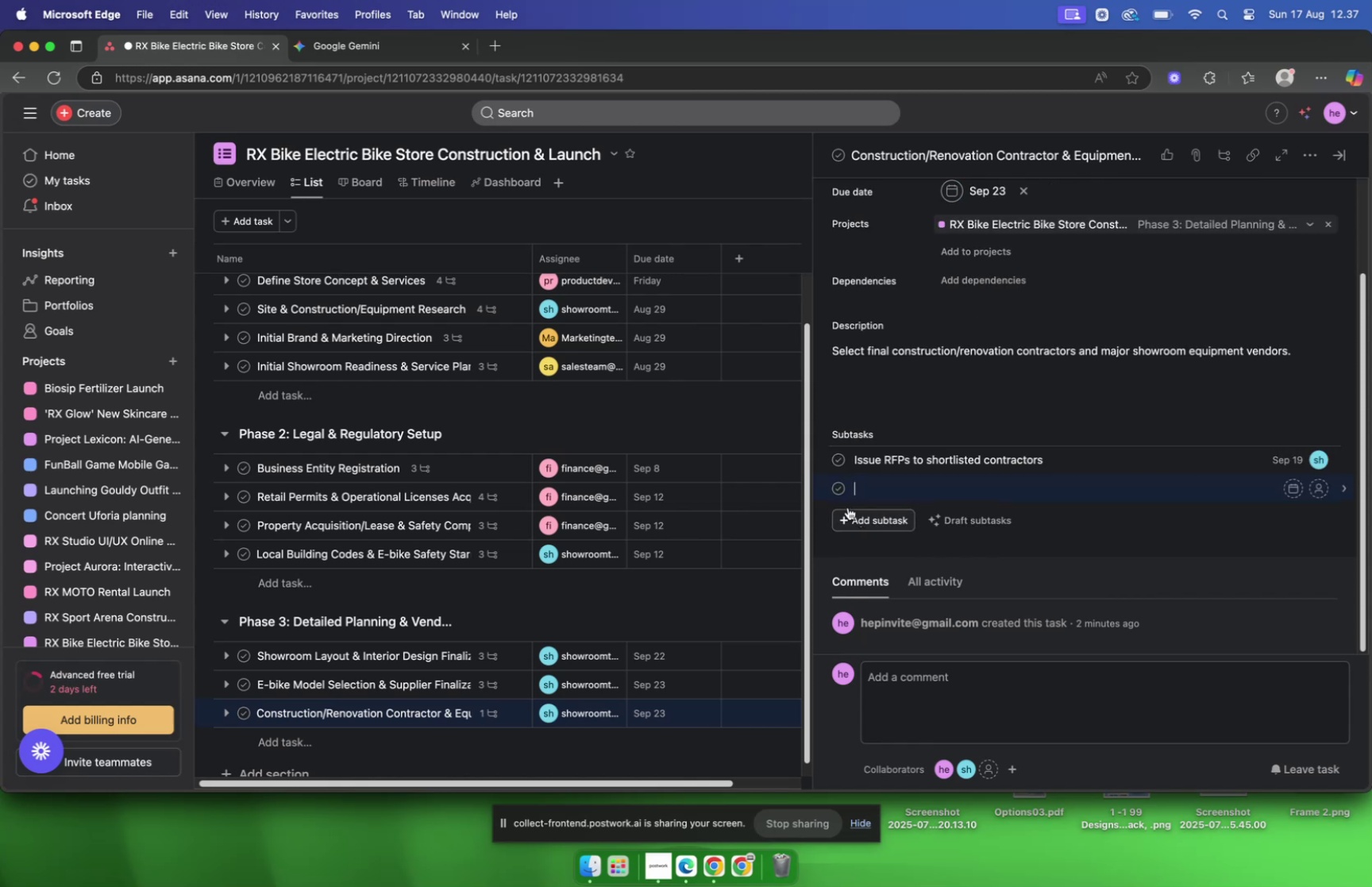 
left_click([348, 44])
 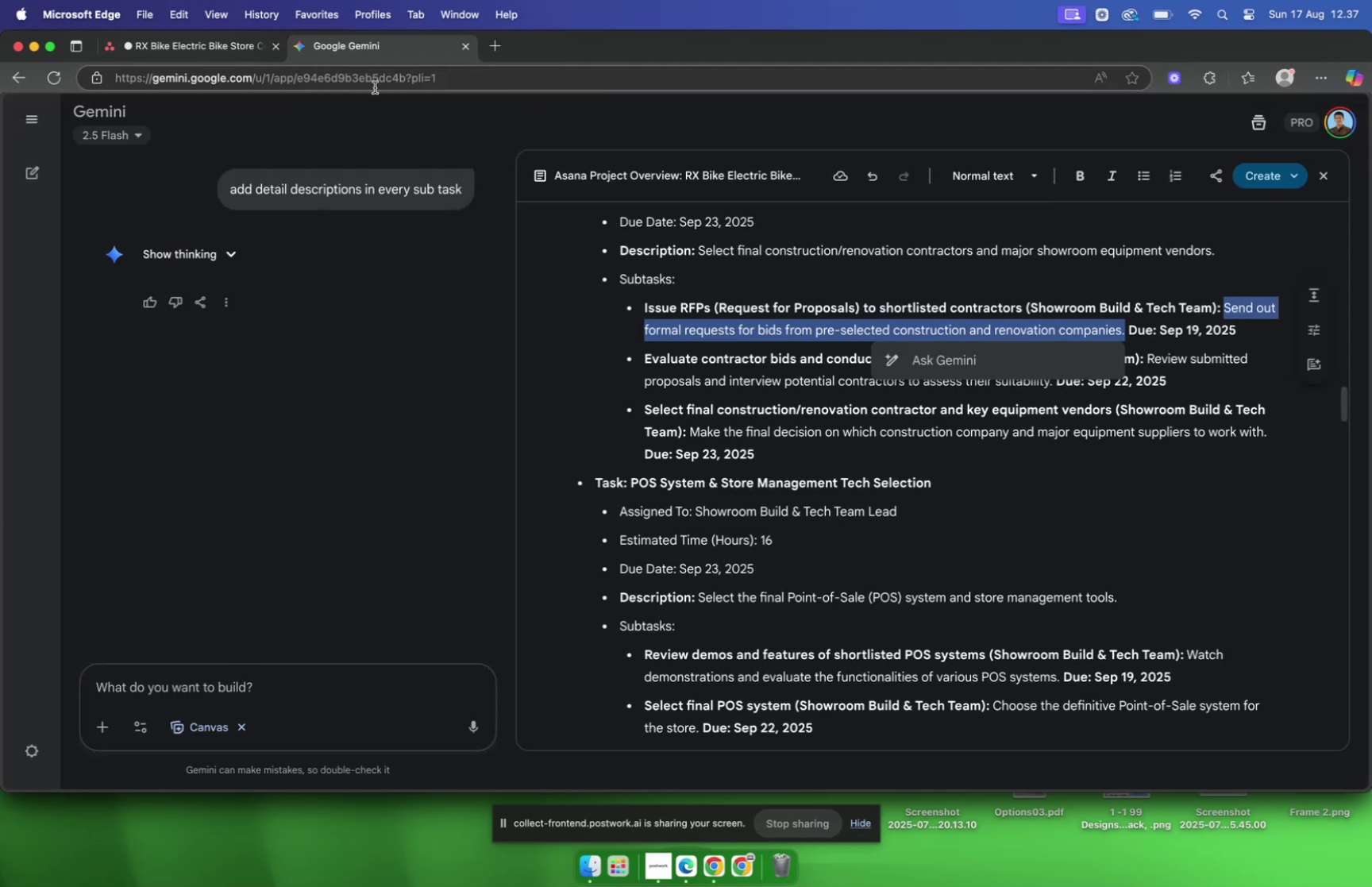 
scroll: coordinate [711, 267], scroll_direction: down, amount: 3.0
 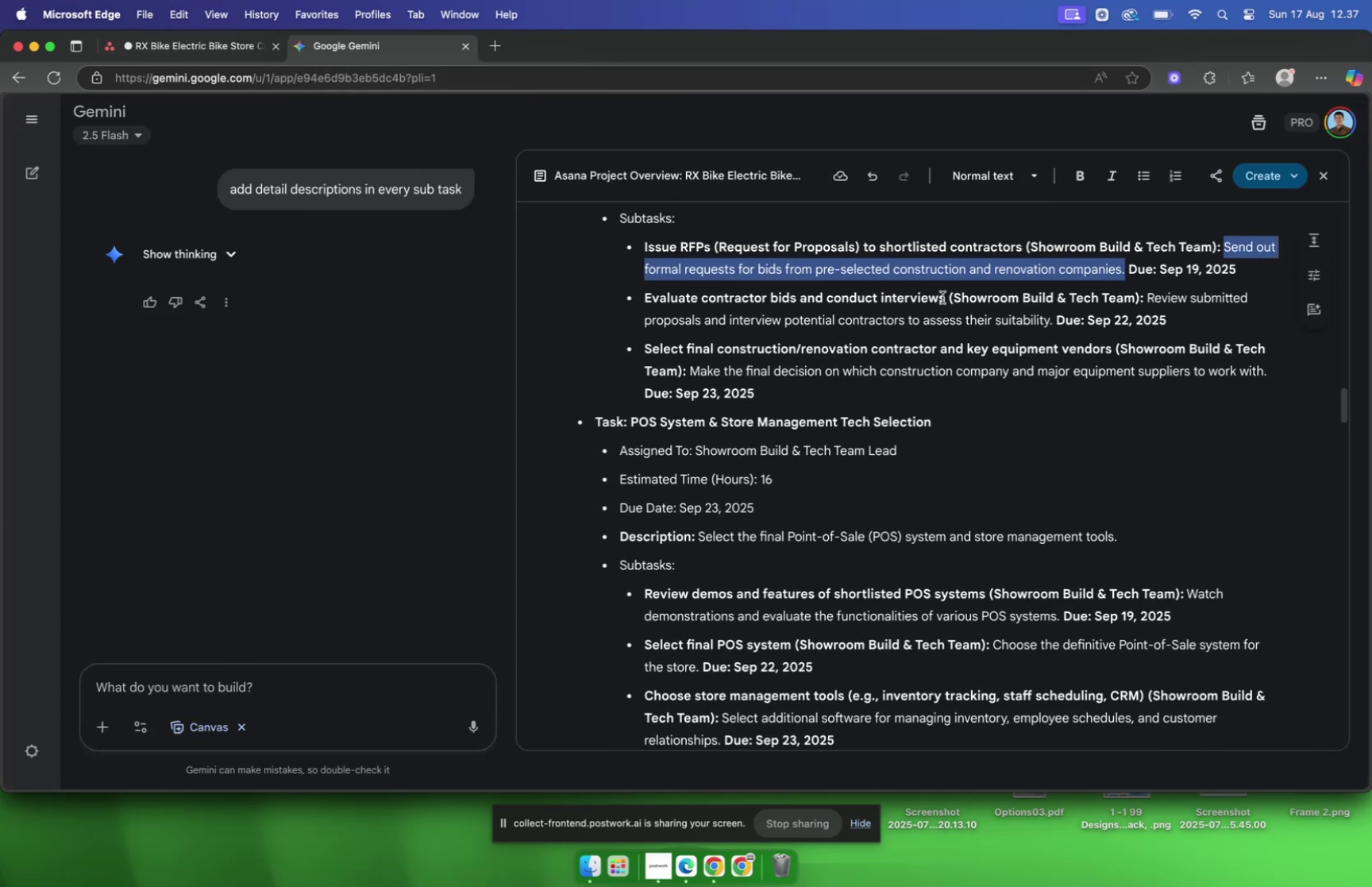 
left_click_drag(start_coordinate=[943, 297], to_coordinate=[645, 292])
 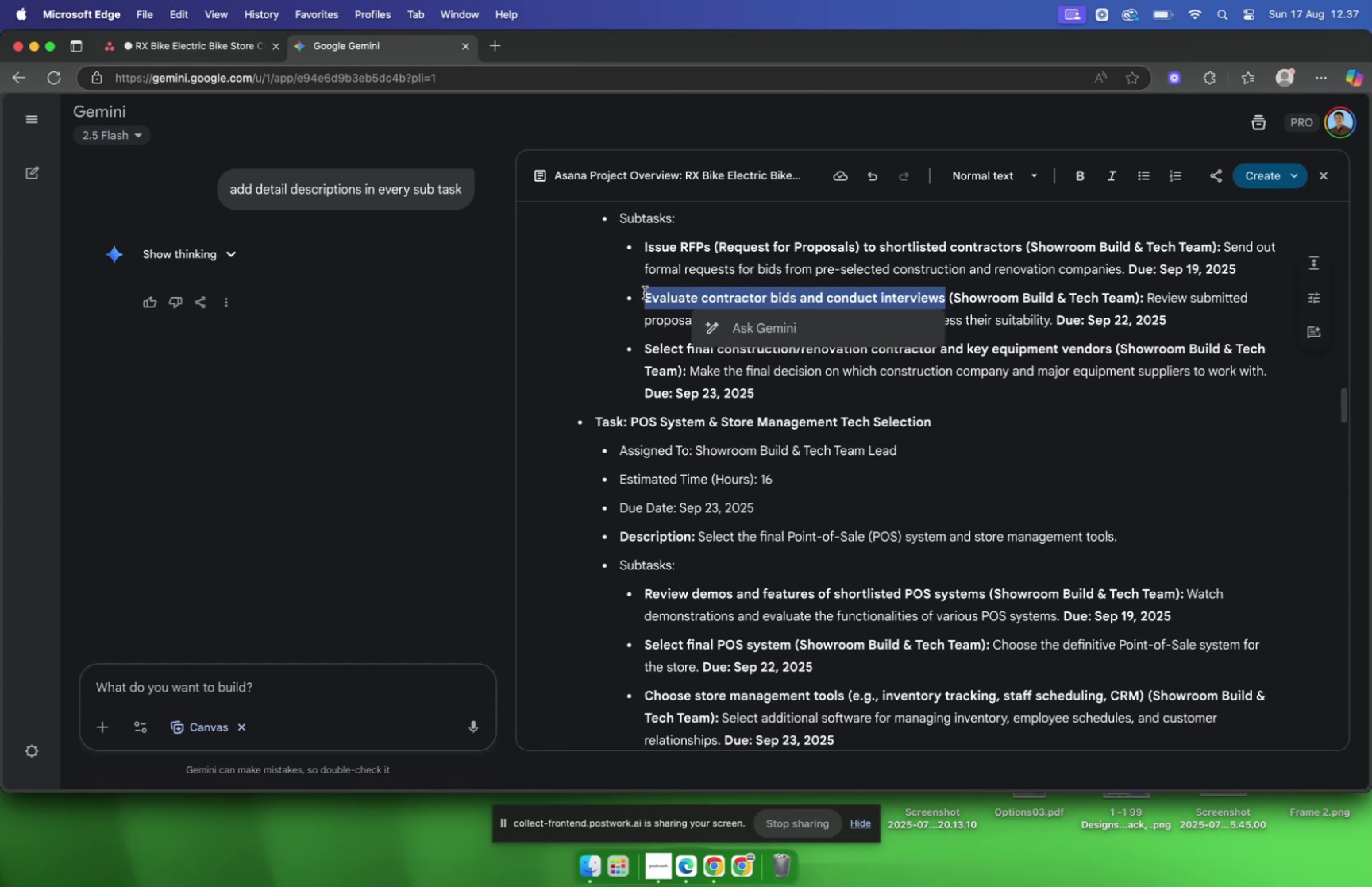 
wait(5.01)
 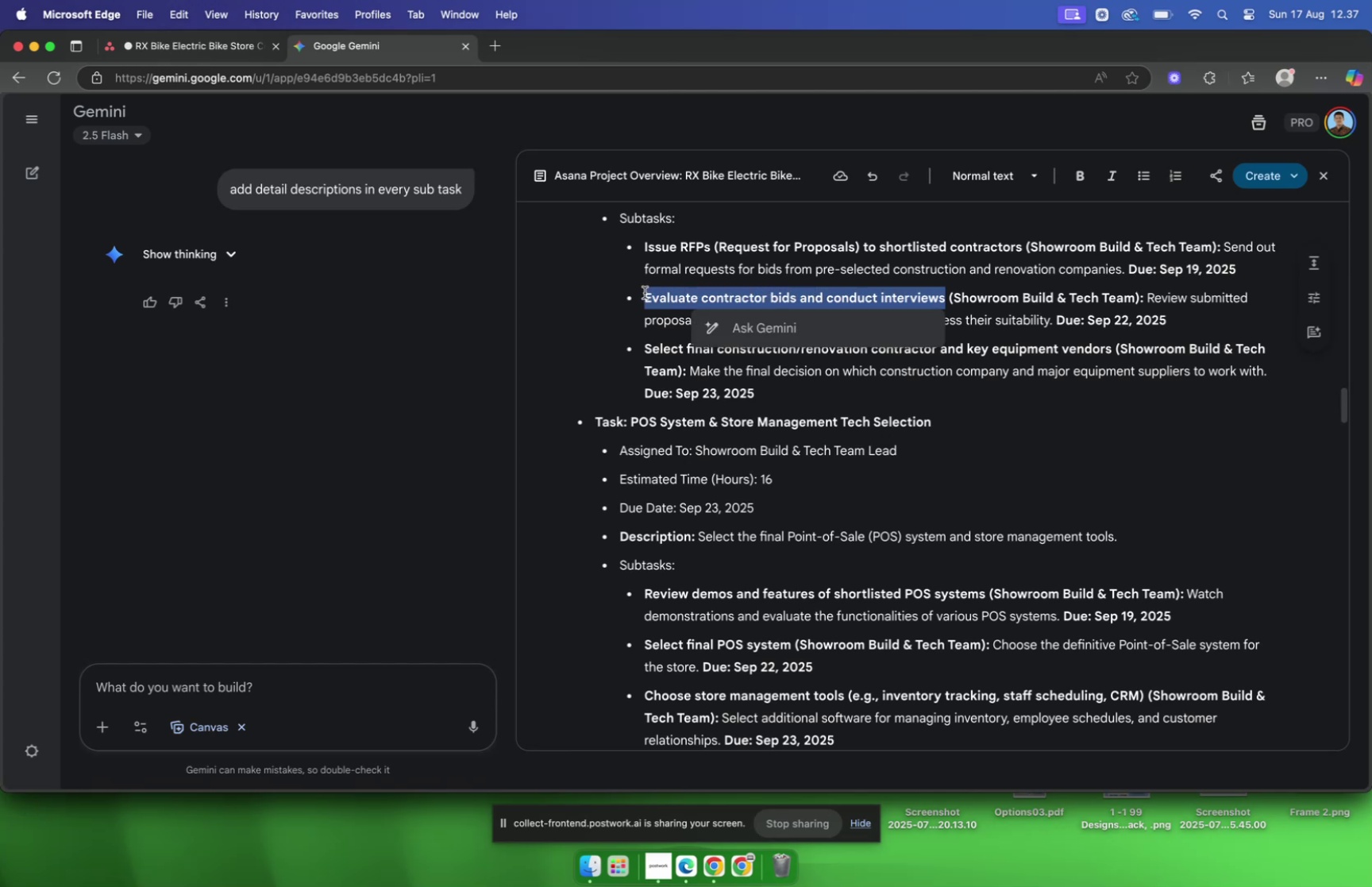 
key(Meta+C)
 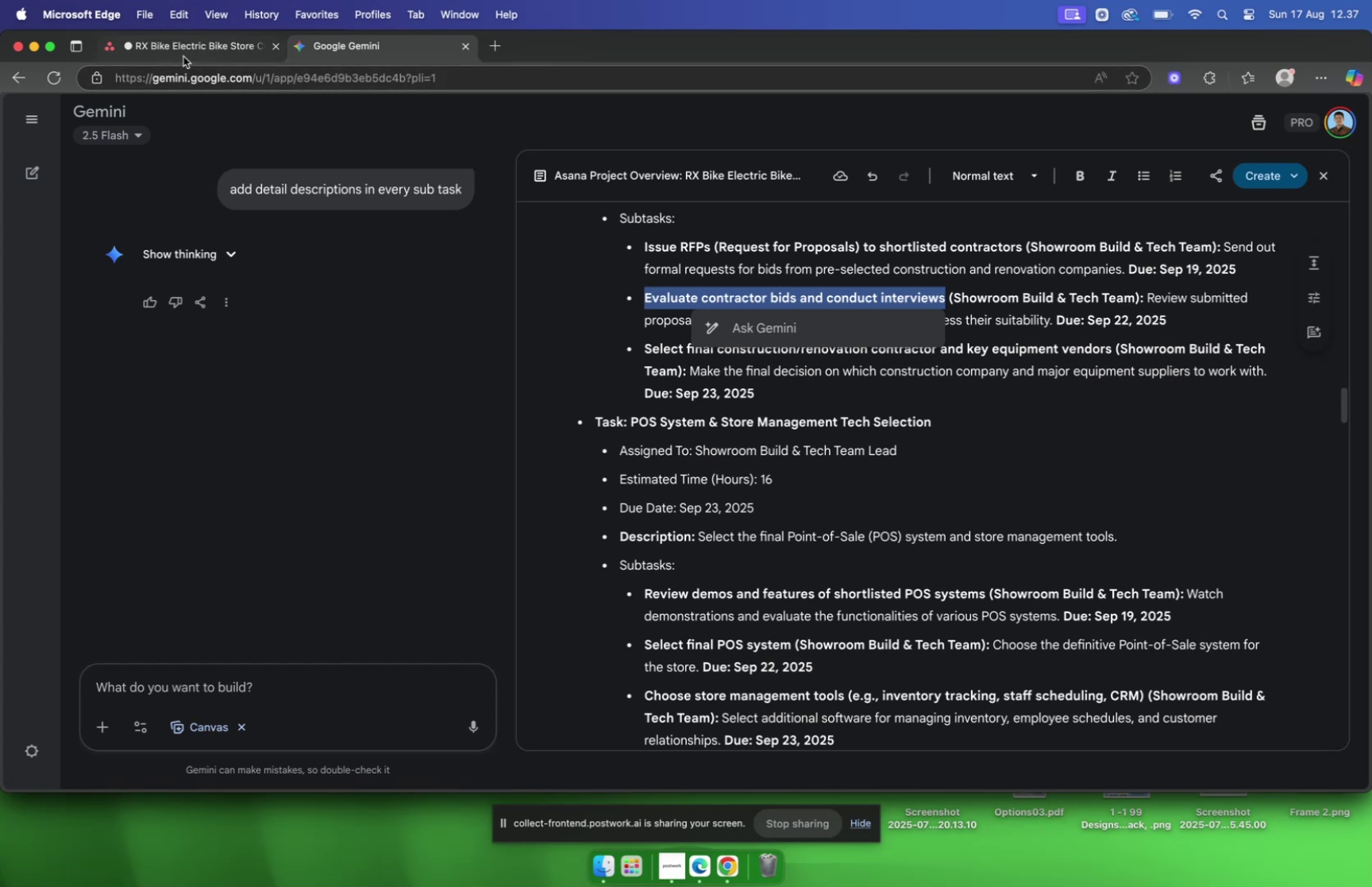 
left_click([183, 54])
 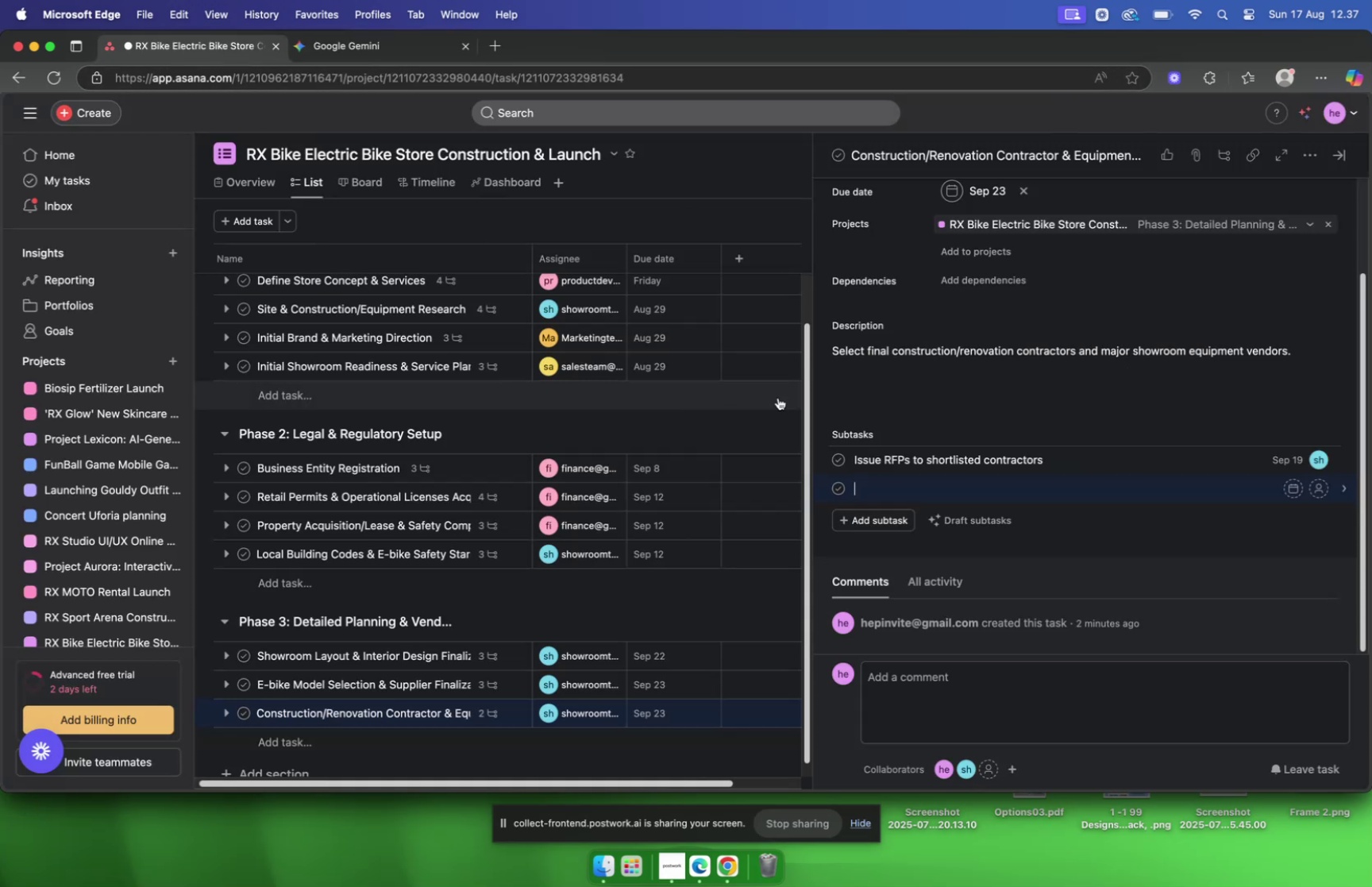 
key(Meta+CommandLeft)
 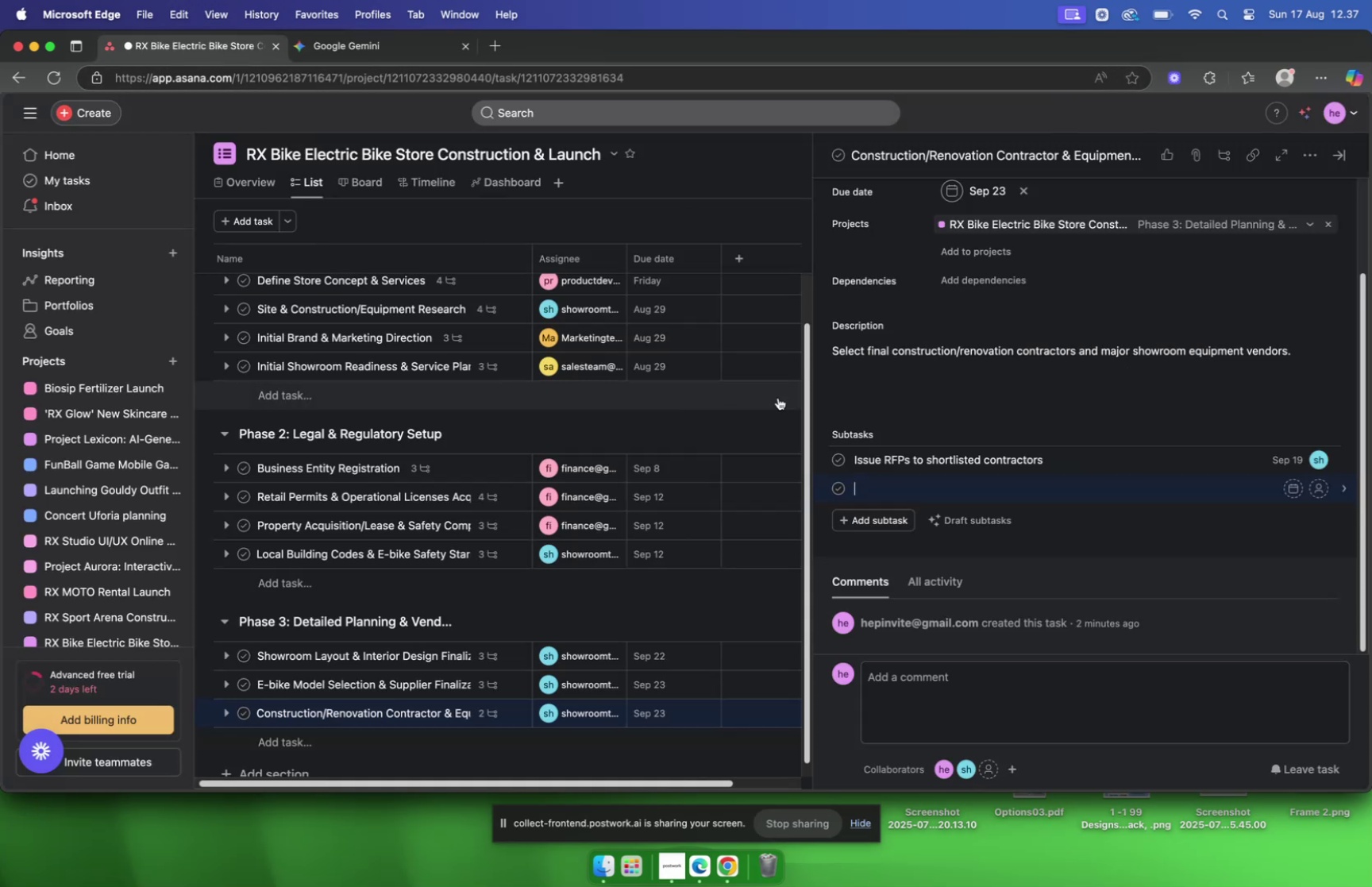 
key(Meta+V)
 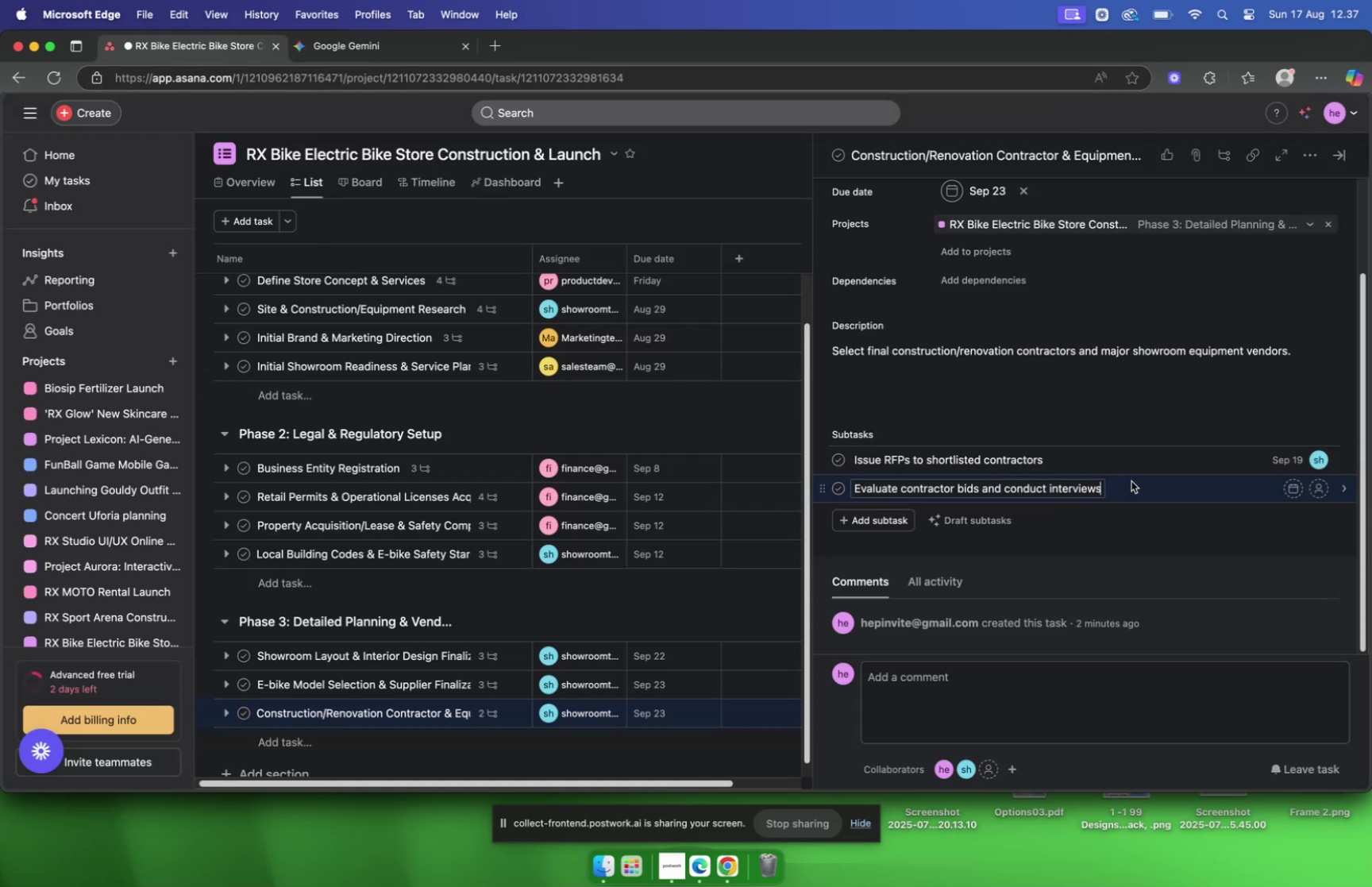 
left_click([1135, 484])
 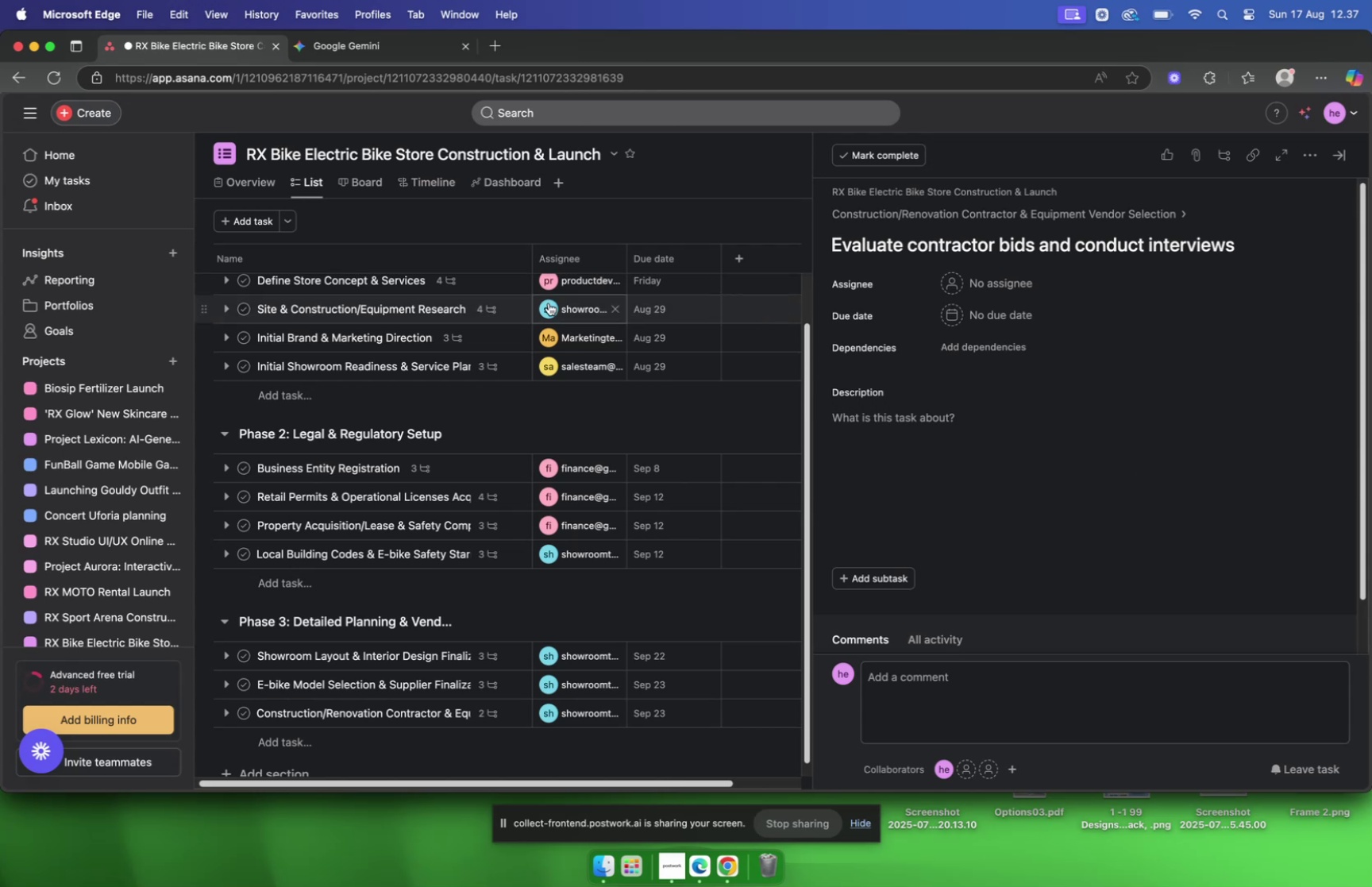 
wait(7.21)
 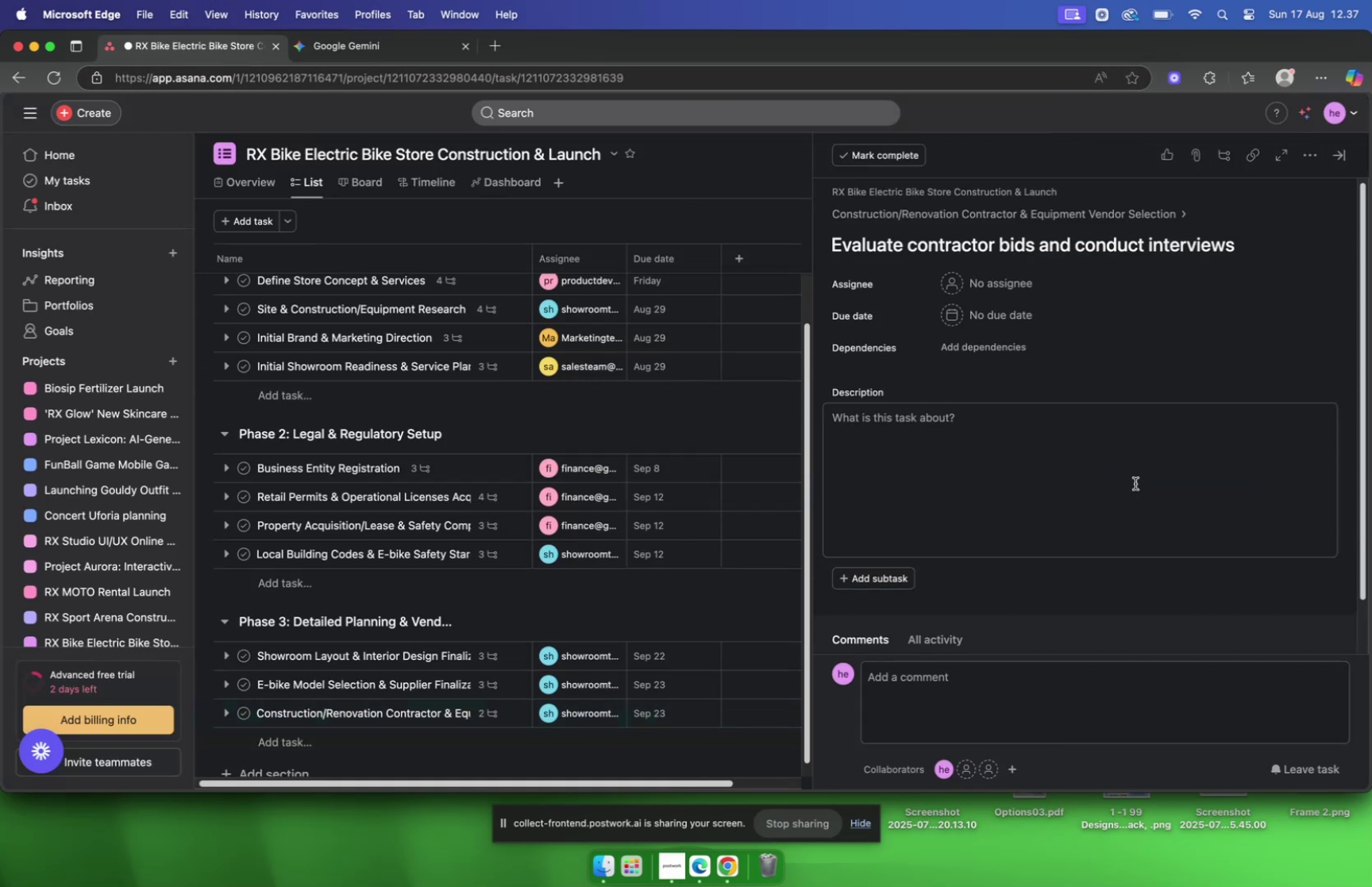 
left_click([405, 52])
 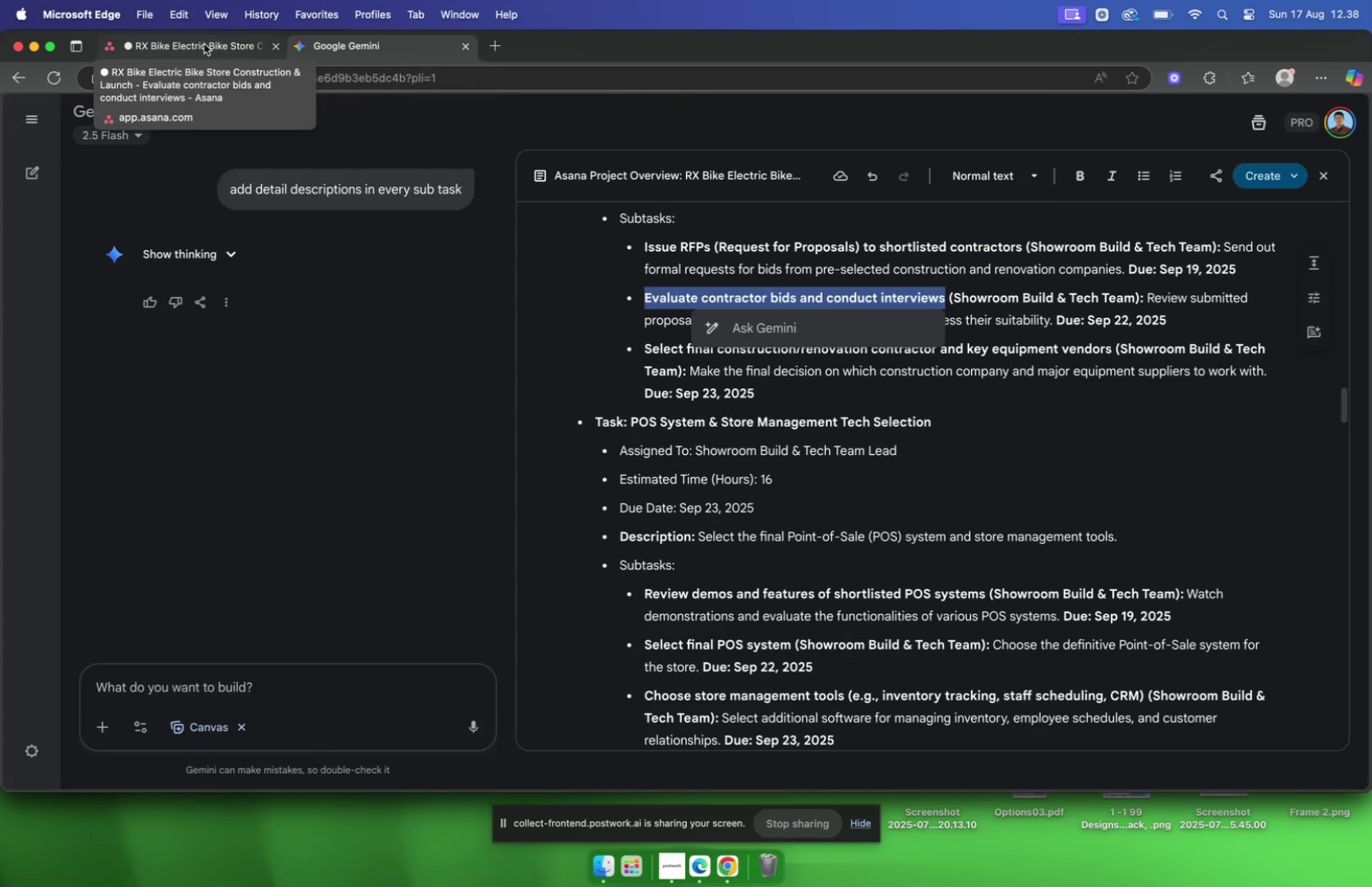 
wait(6.3)
 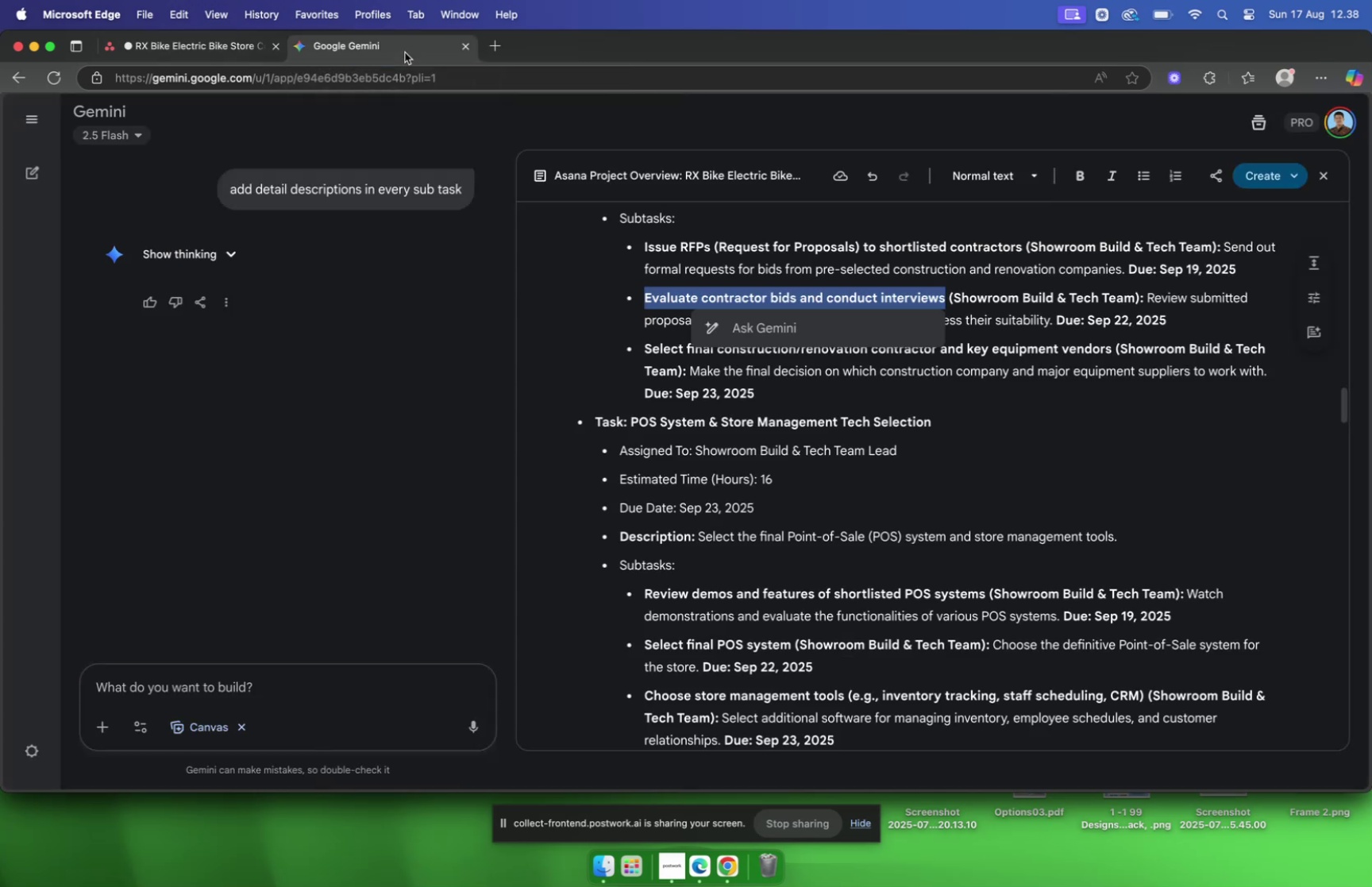 
left_click([204, 44])
 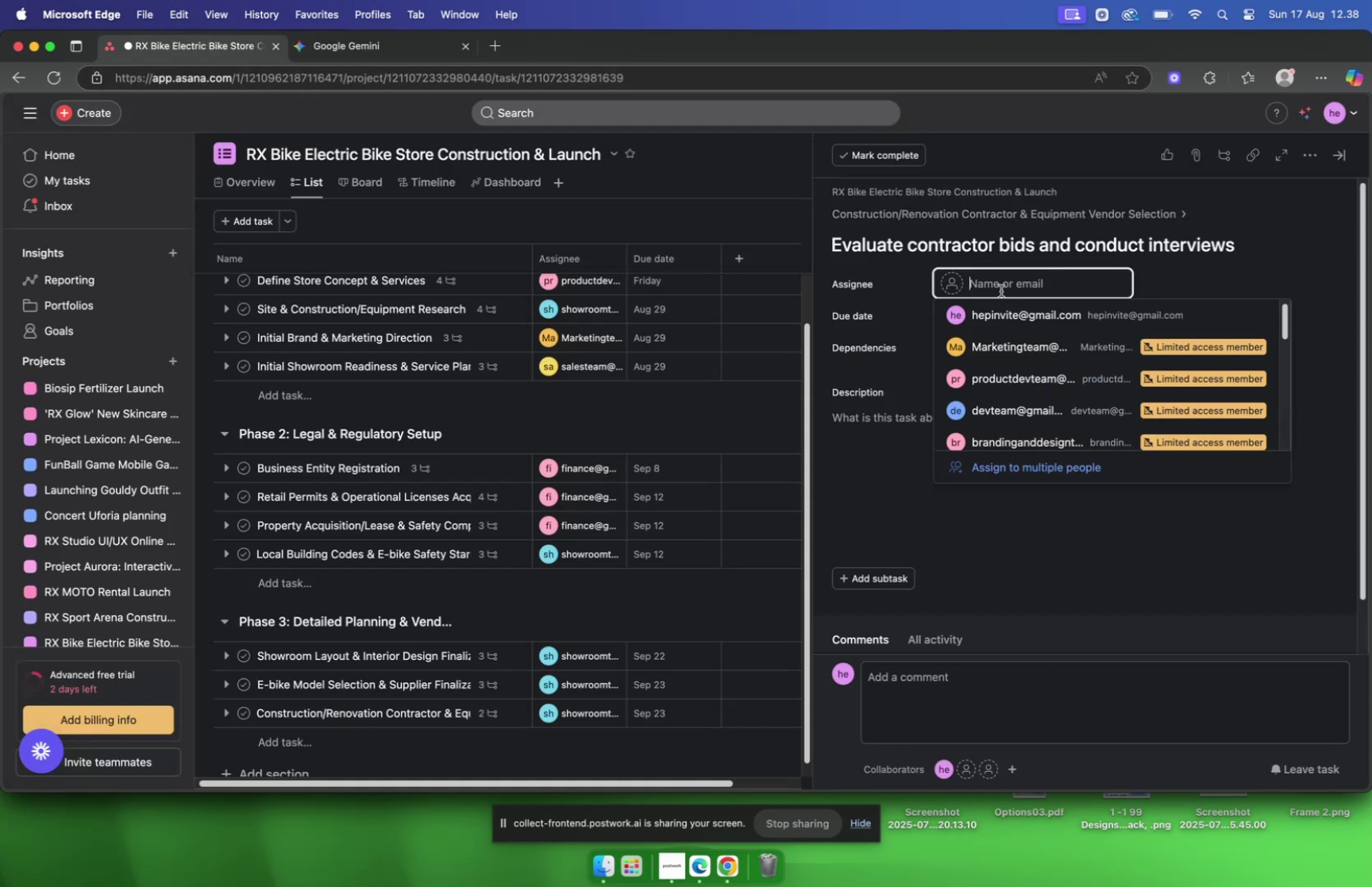 
type(show)
 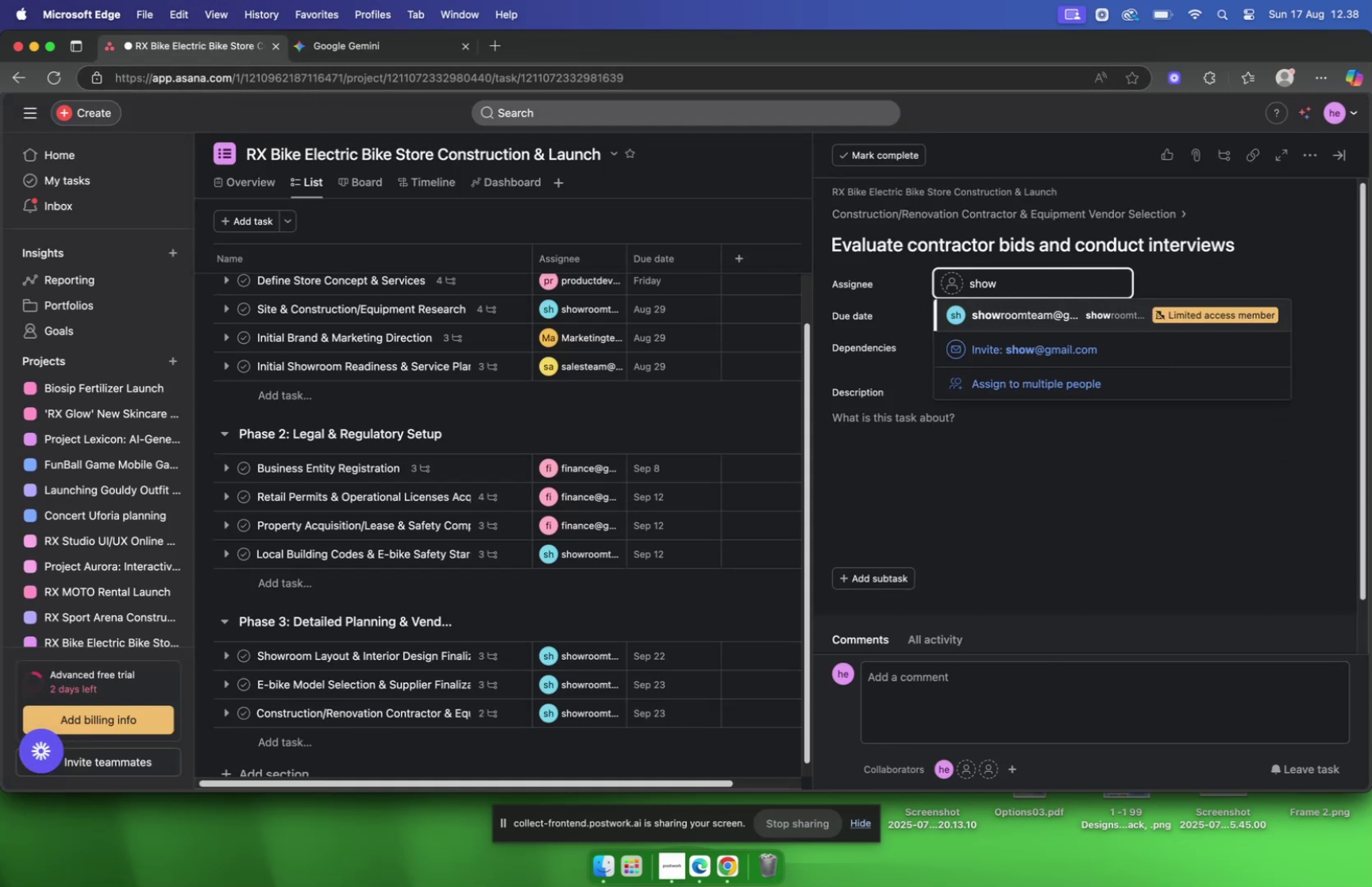 
key(Enter)
 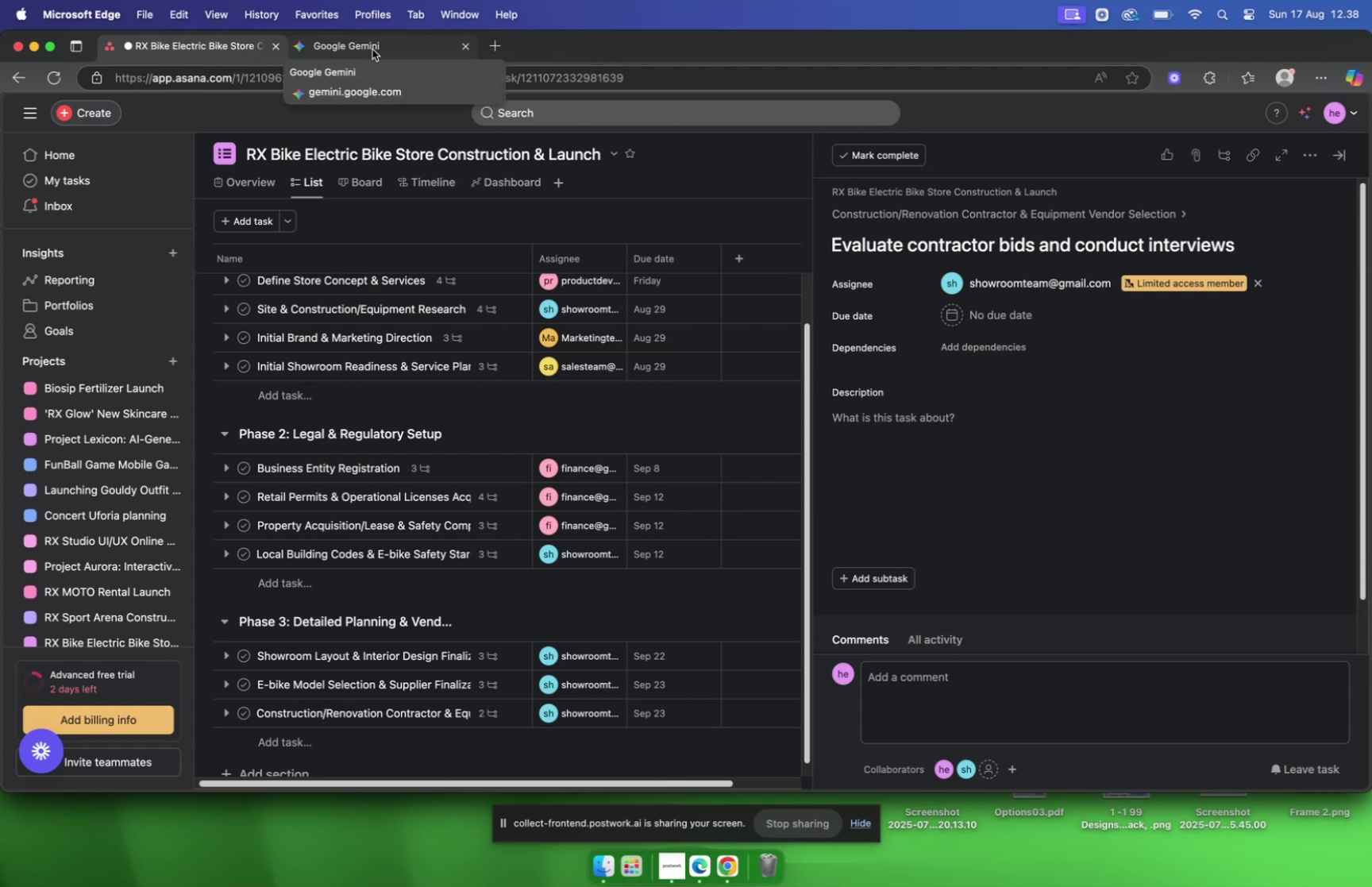 
wait(12.48)
 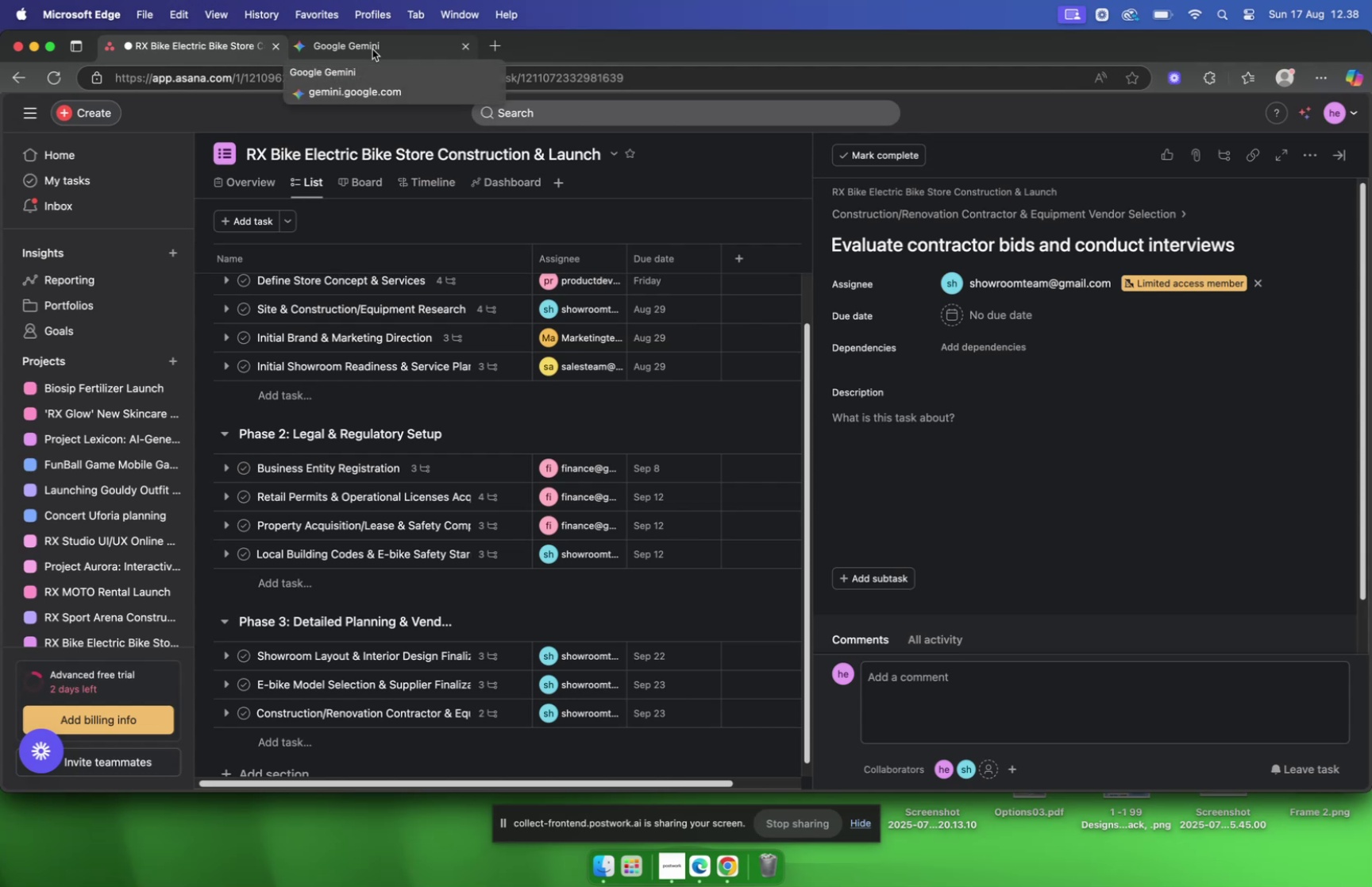 
left_click([372, 49])
 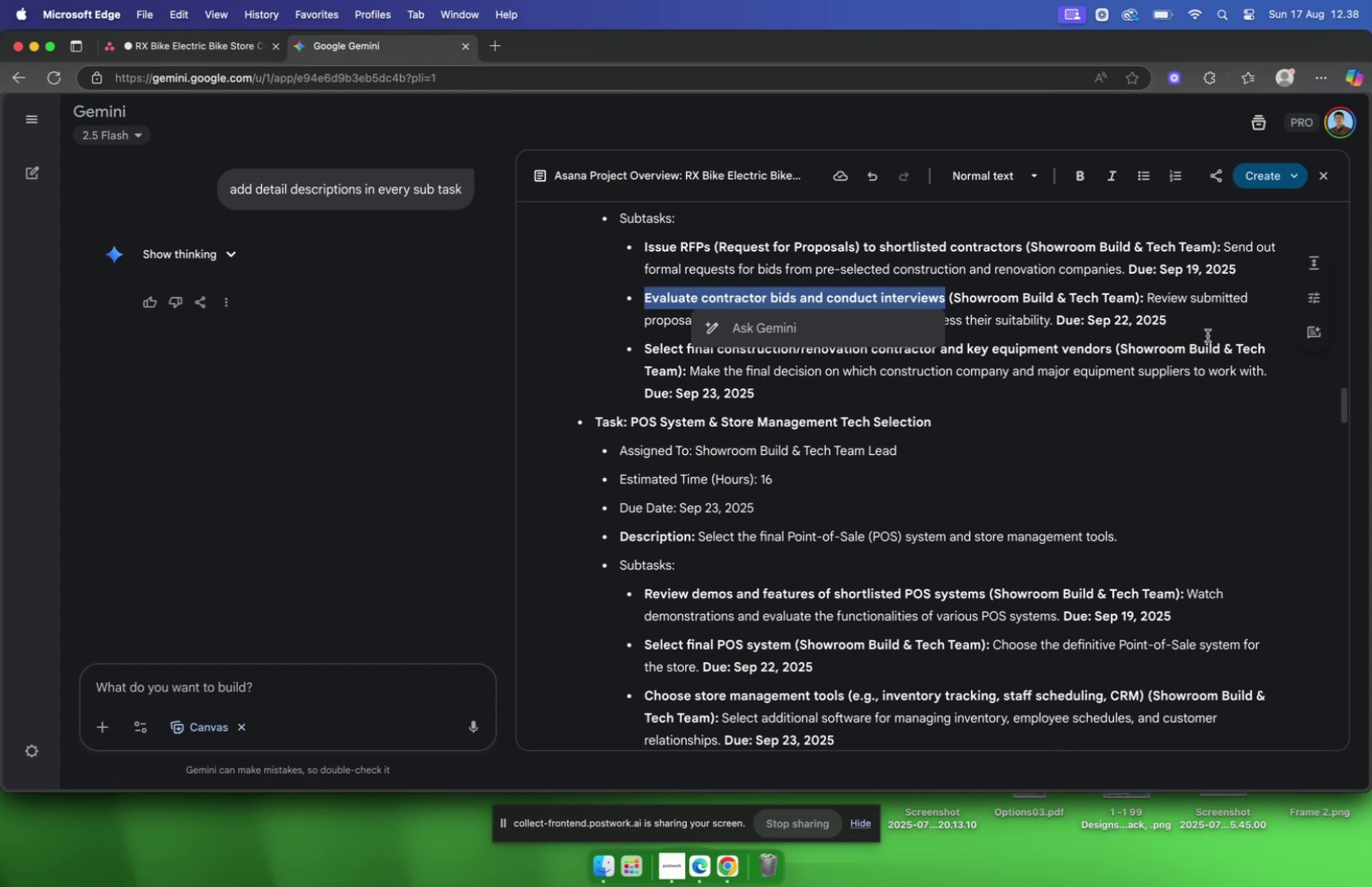 
left_click([1134, 322])
 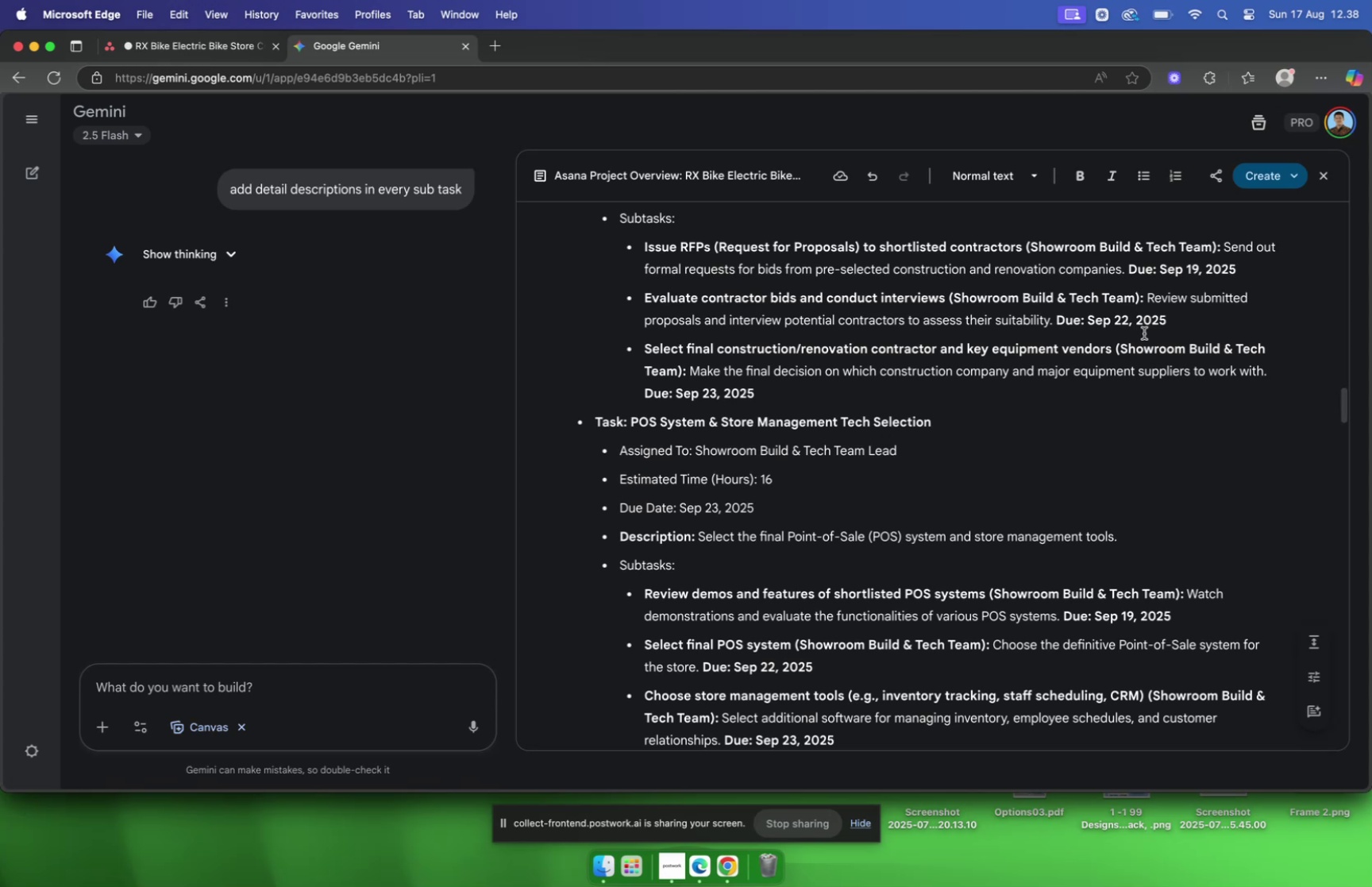 
wait(16.57)
 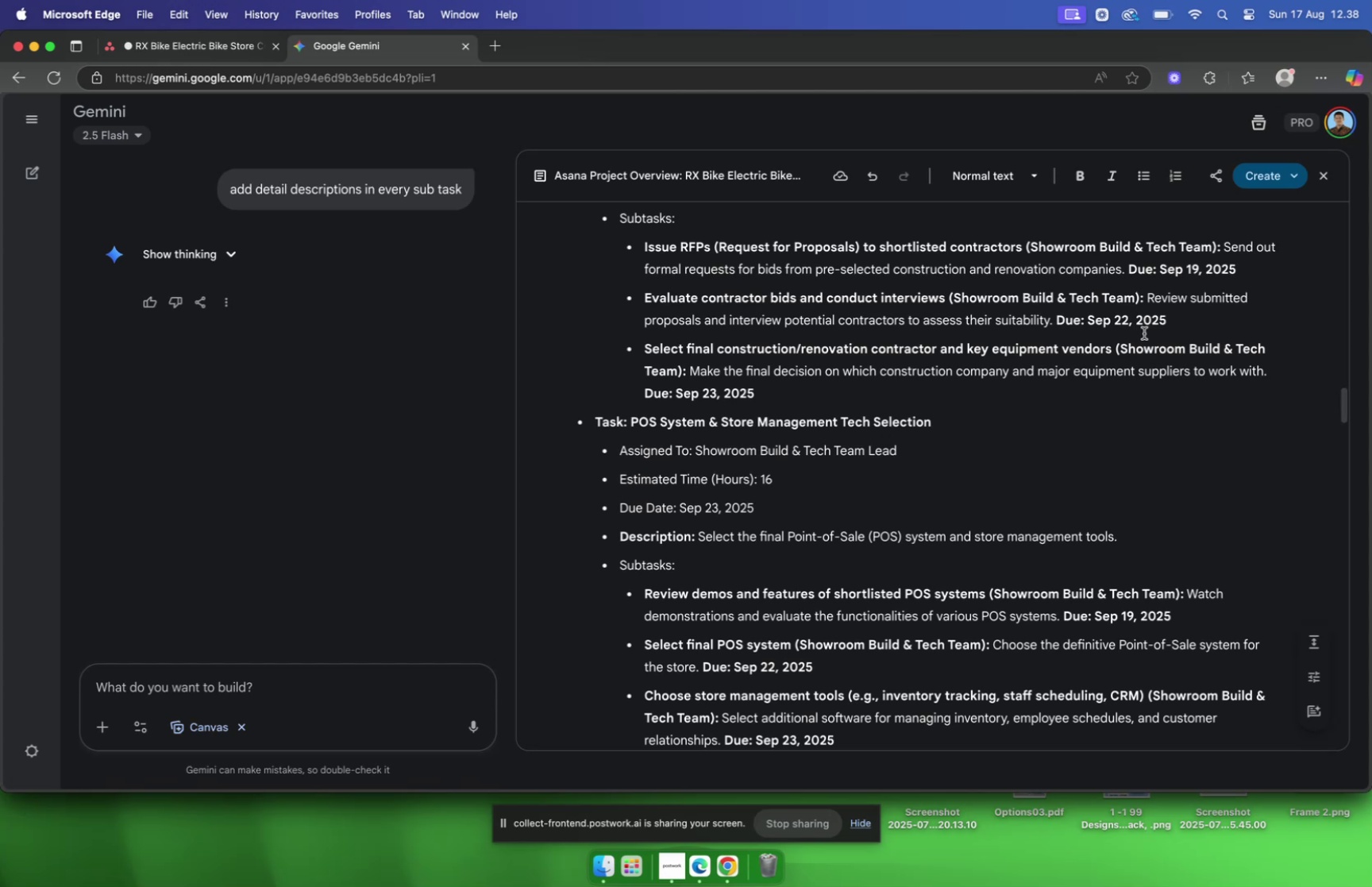 
left_click([1024, 321])
 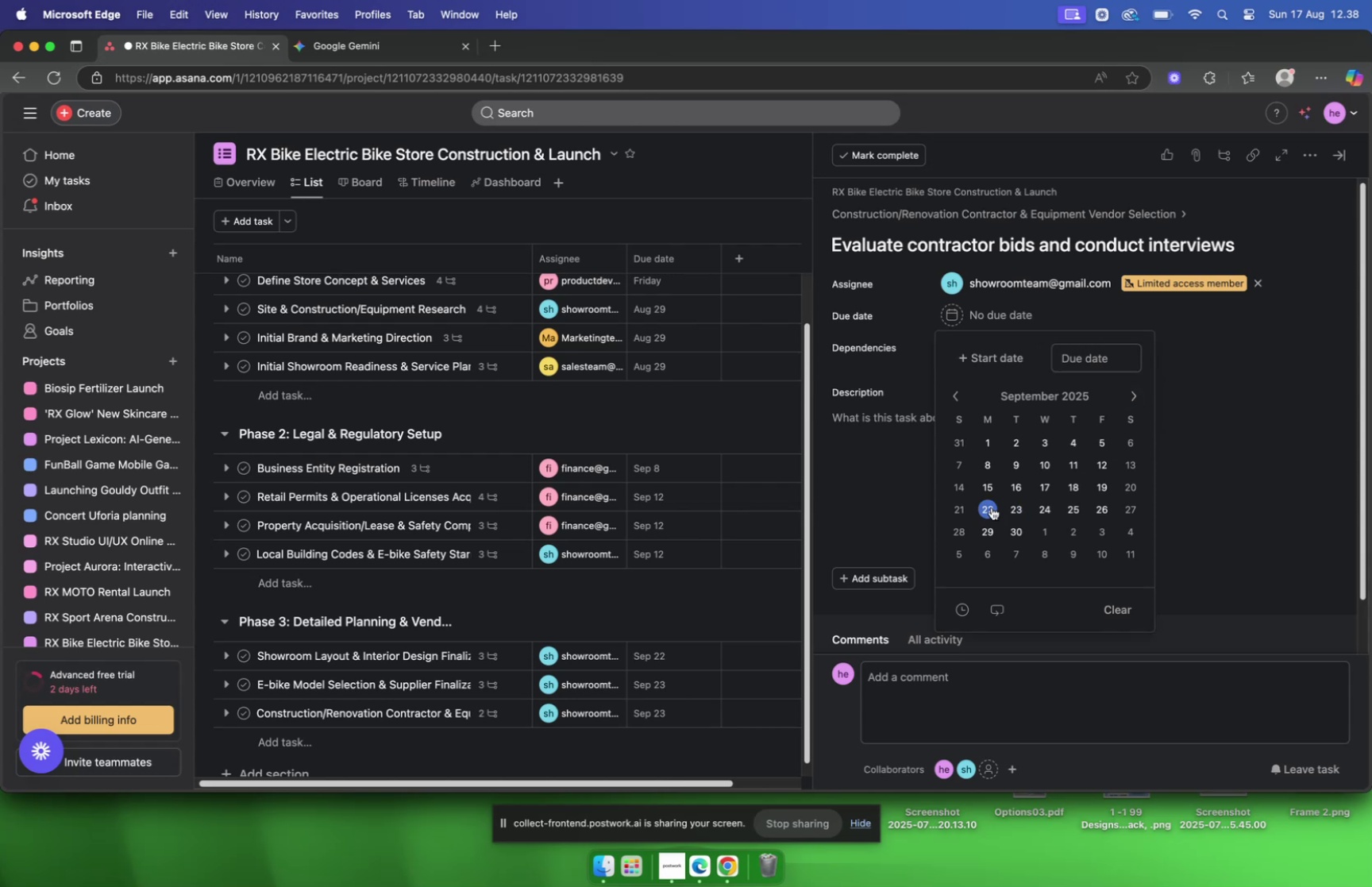 
double_click([988, 504])
 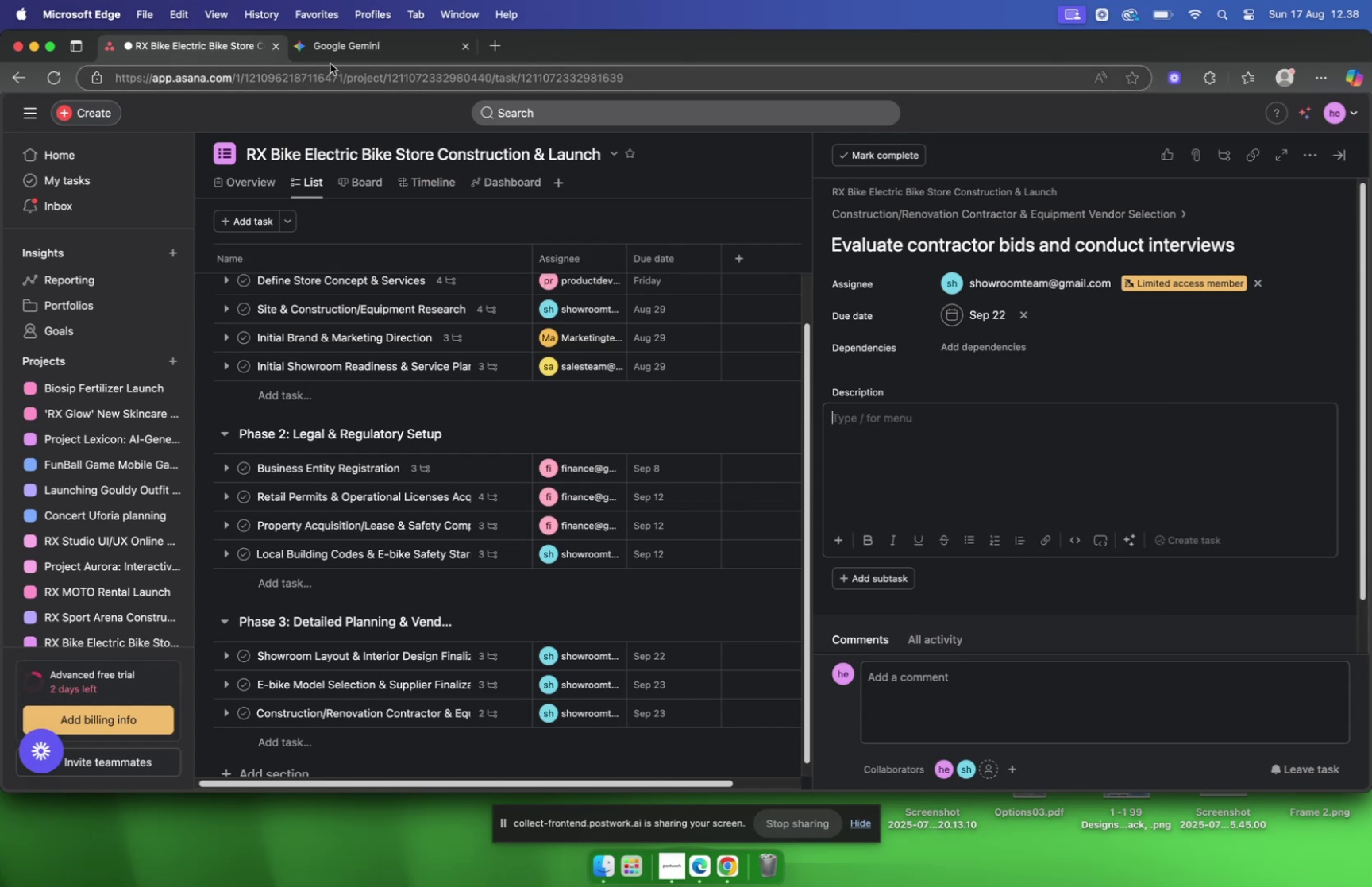 
left_click([330, 55])
 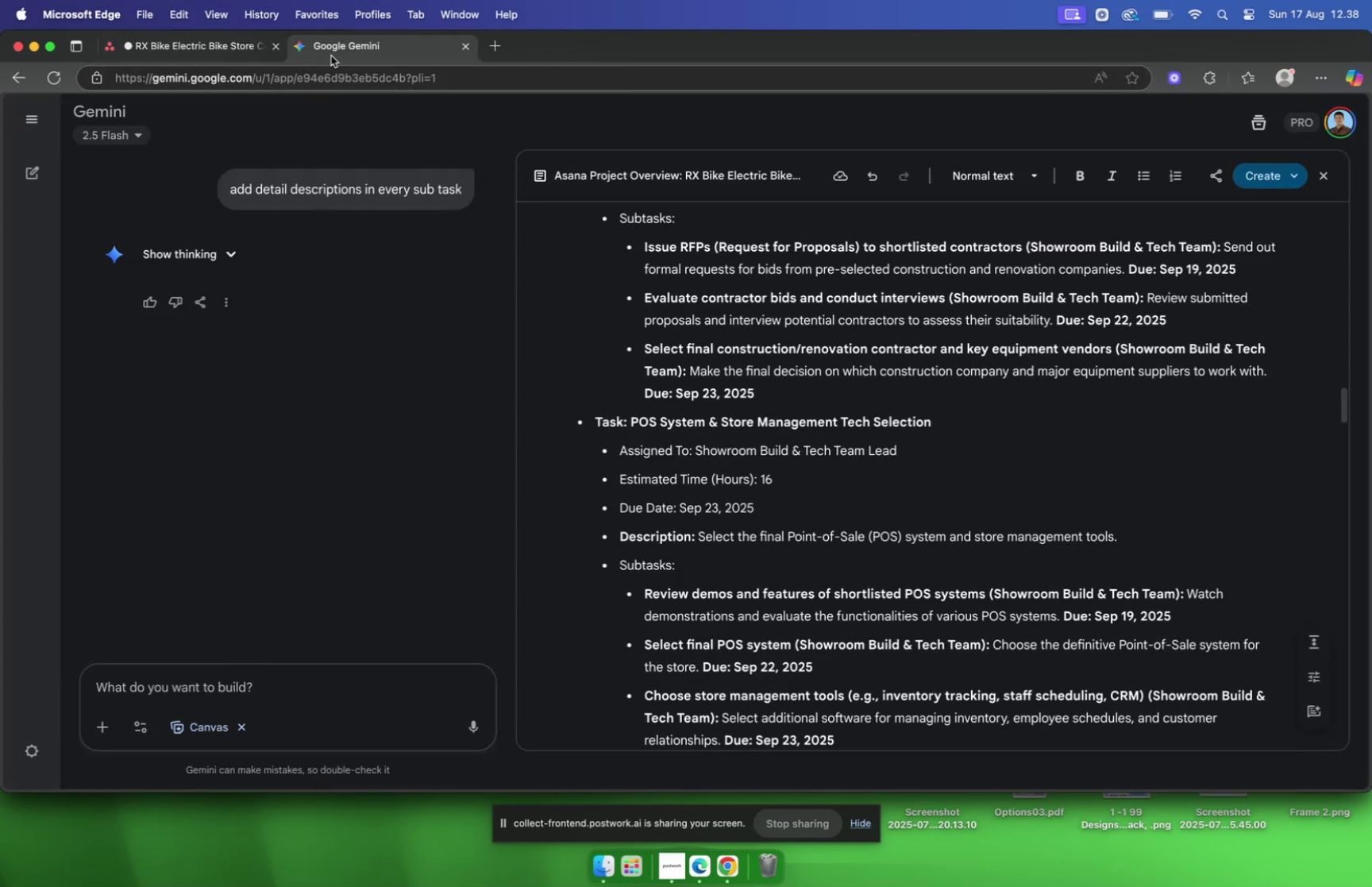 
left_click([158, 48])
 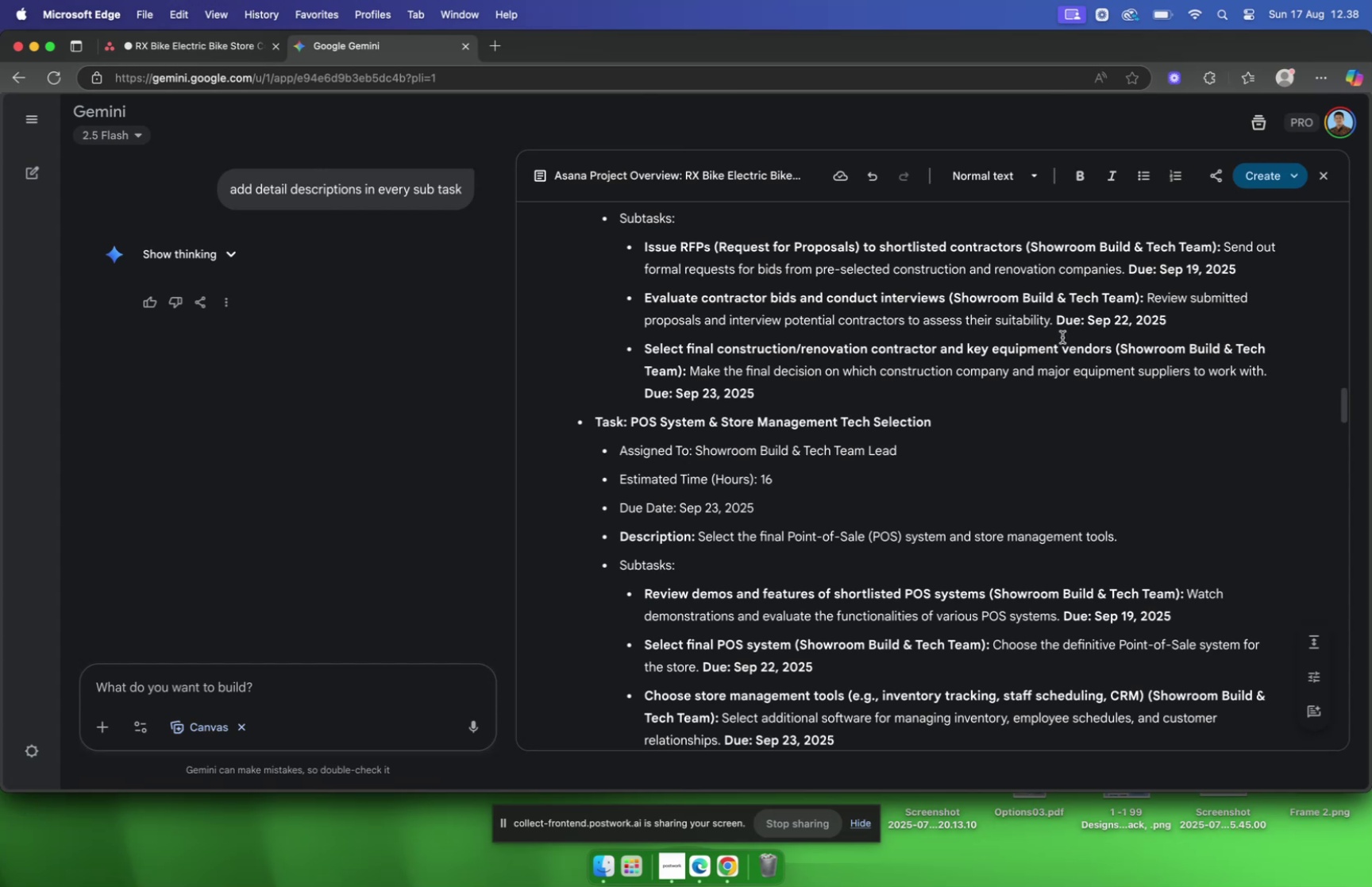 
left_click_drag(start_coordinate=[1053, 330], to_coordinate=[1149, 305])
 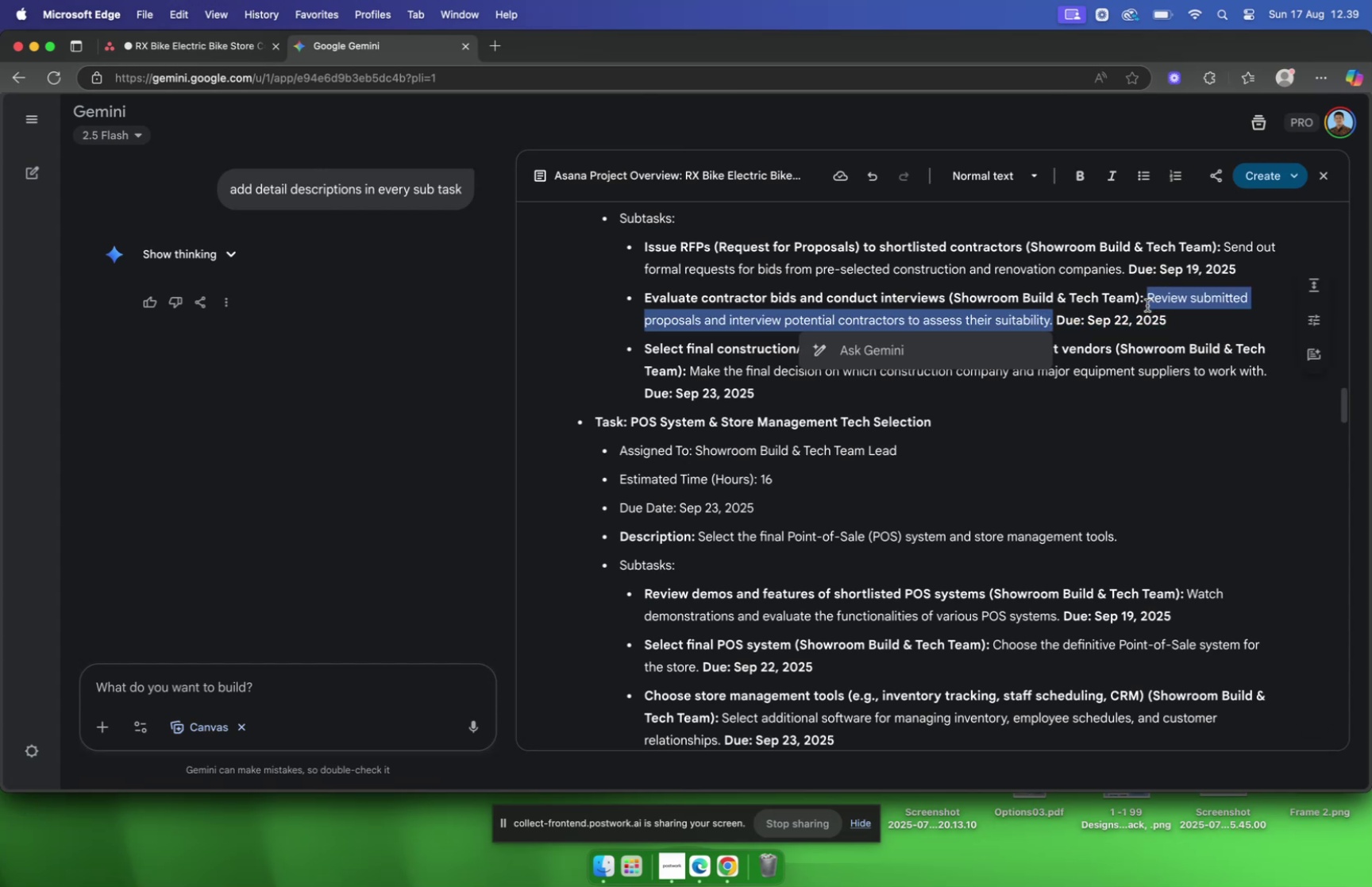 
key(Meta+C)
 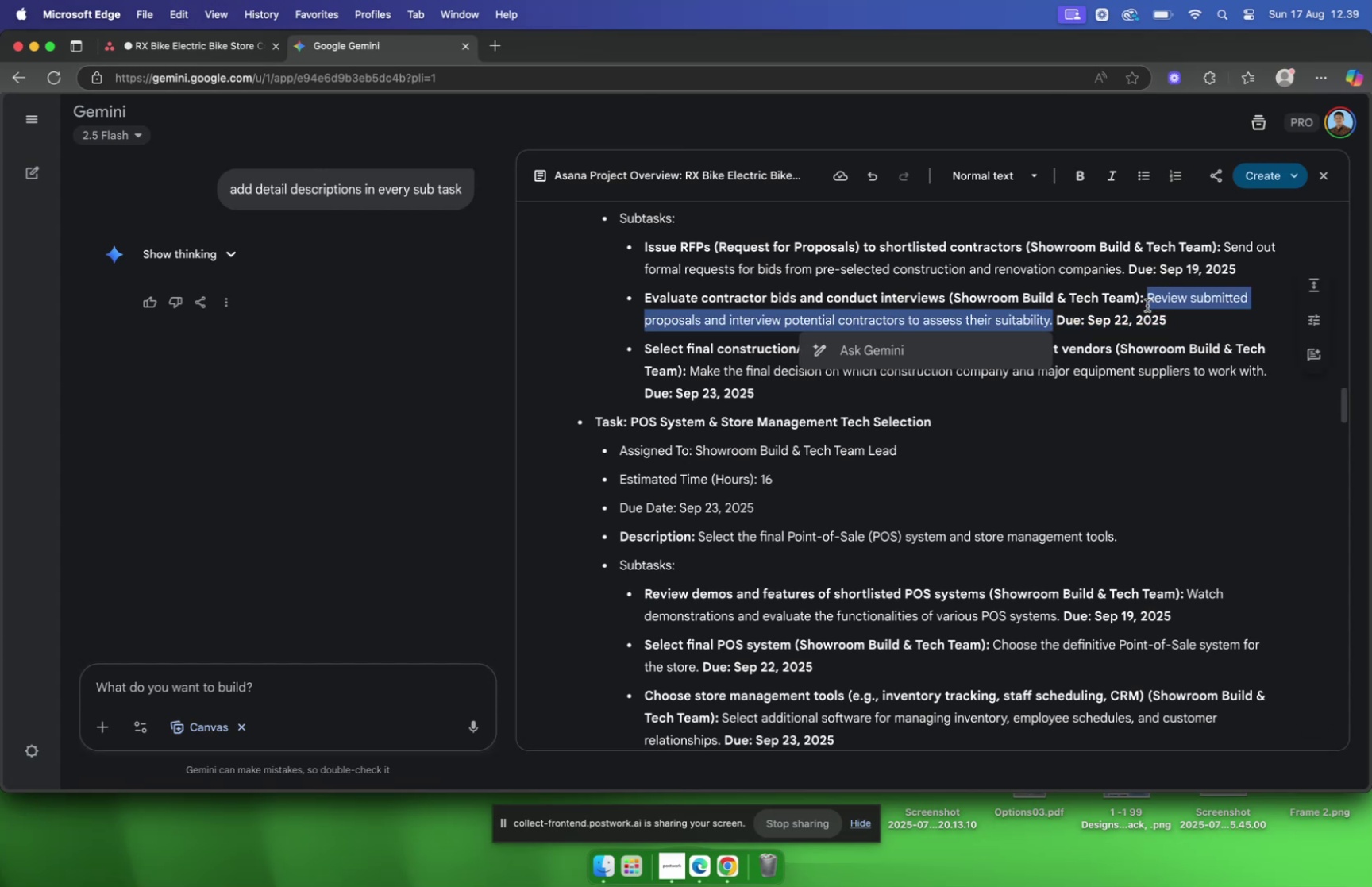 
key(Meta+C)
 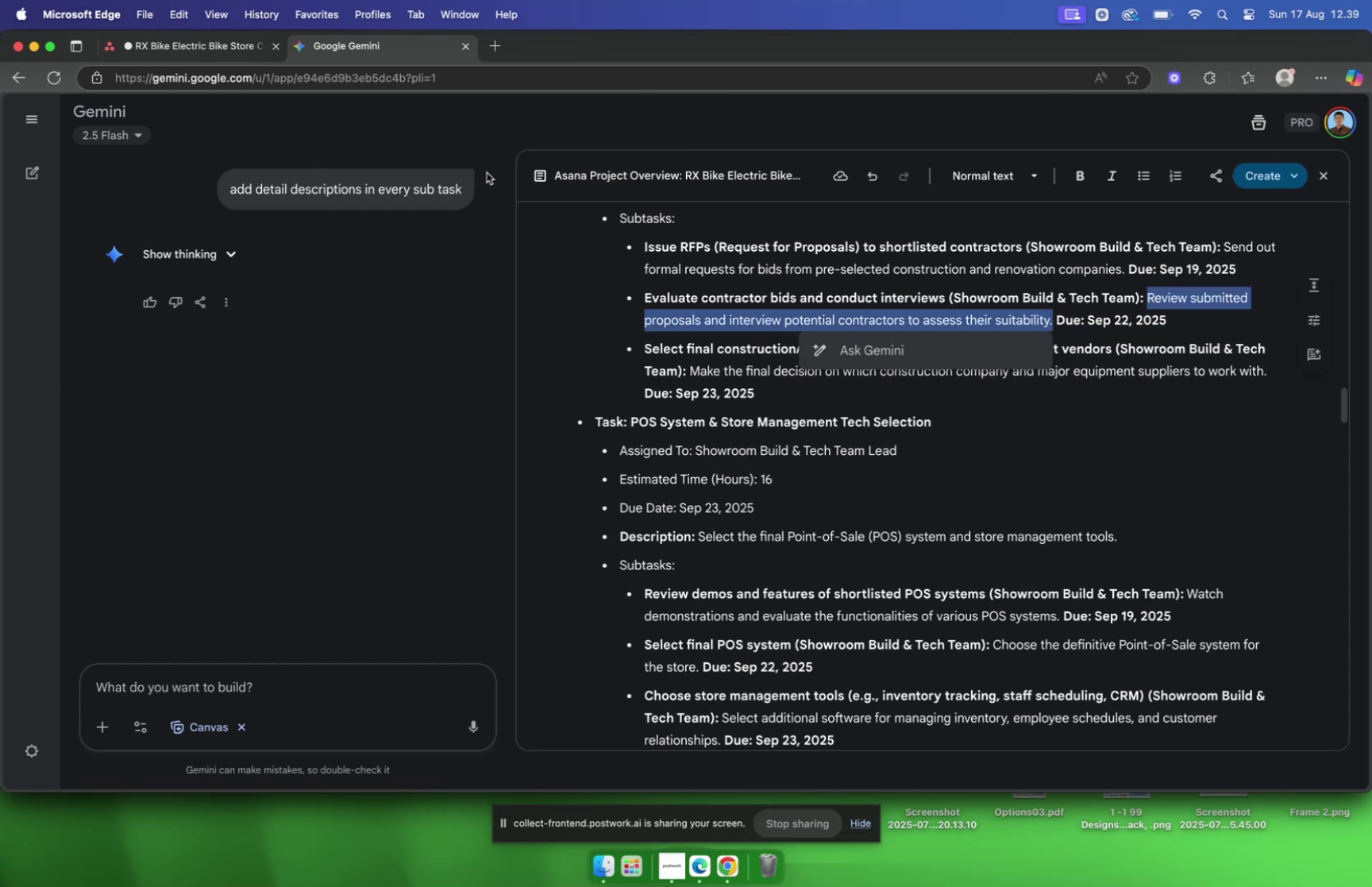 
mouse_move([190, 61])
 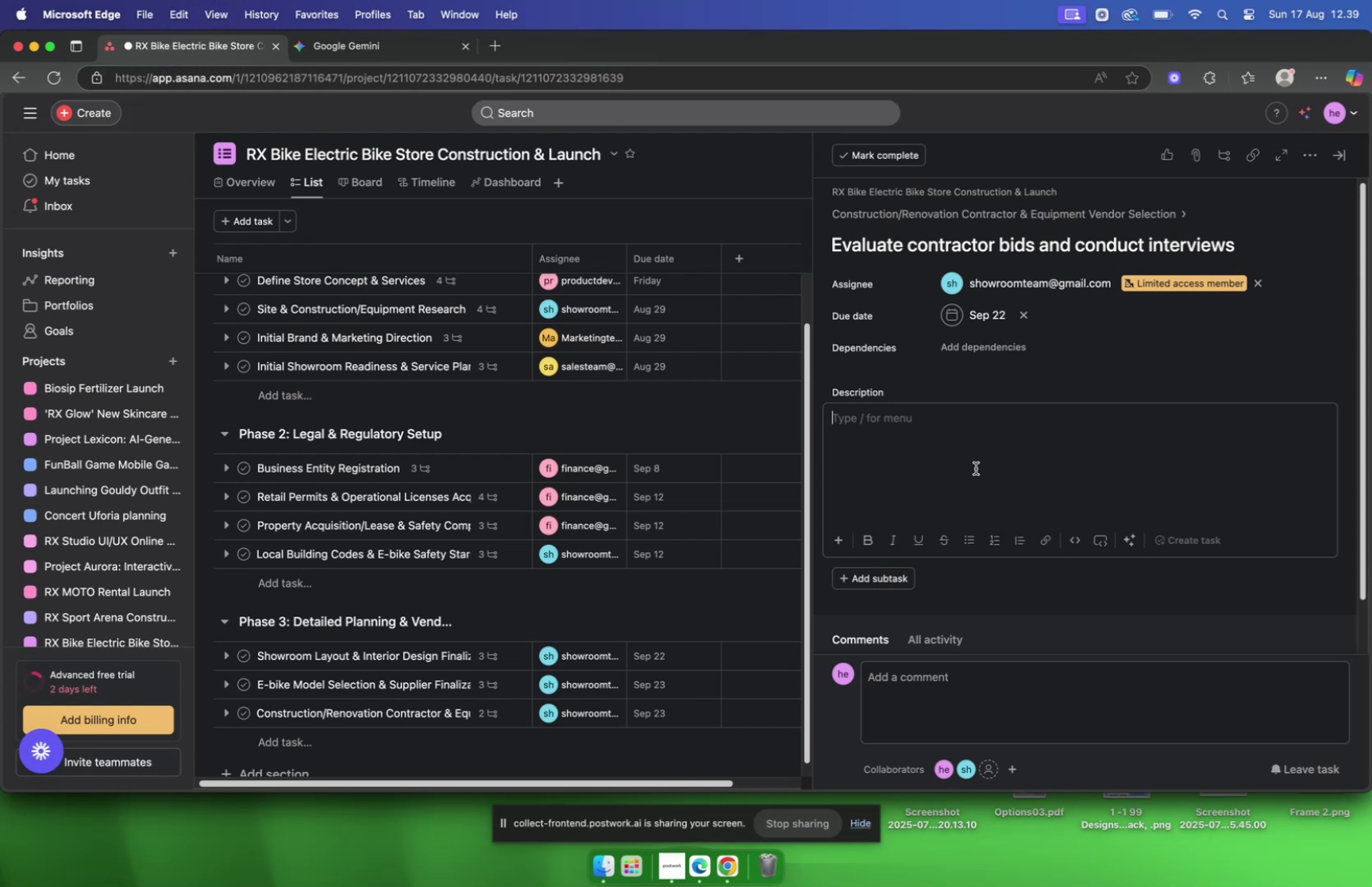 
key(Meta+CommandLeft)
 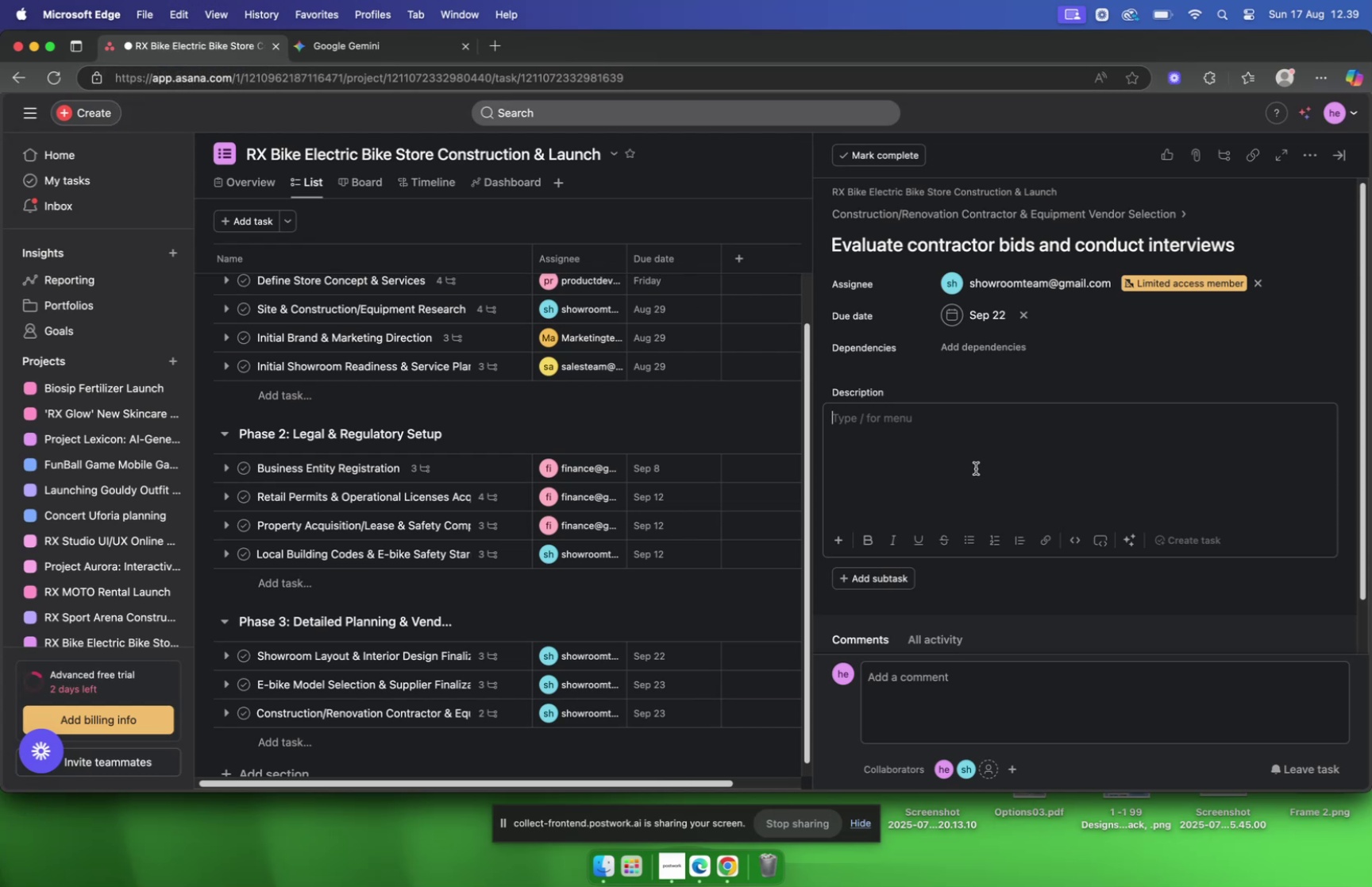 
key(Meta+V)
 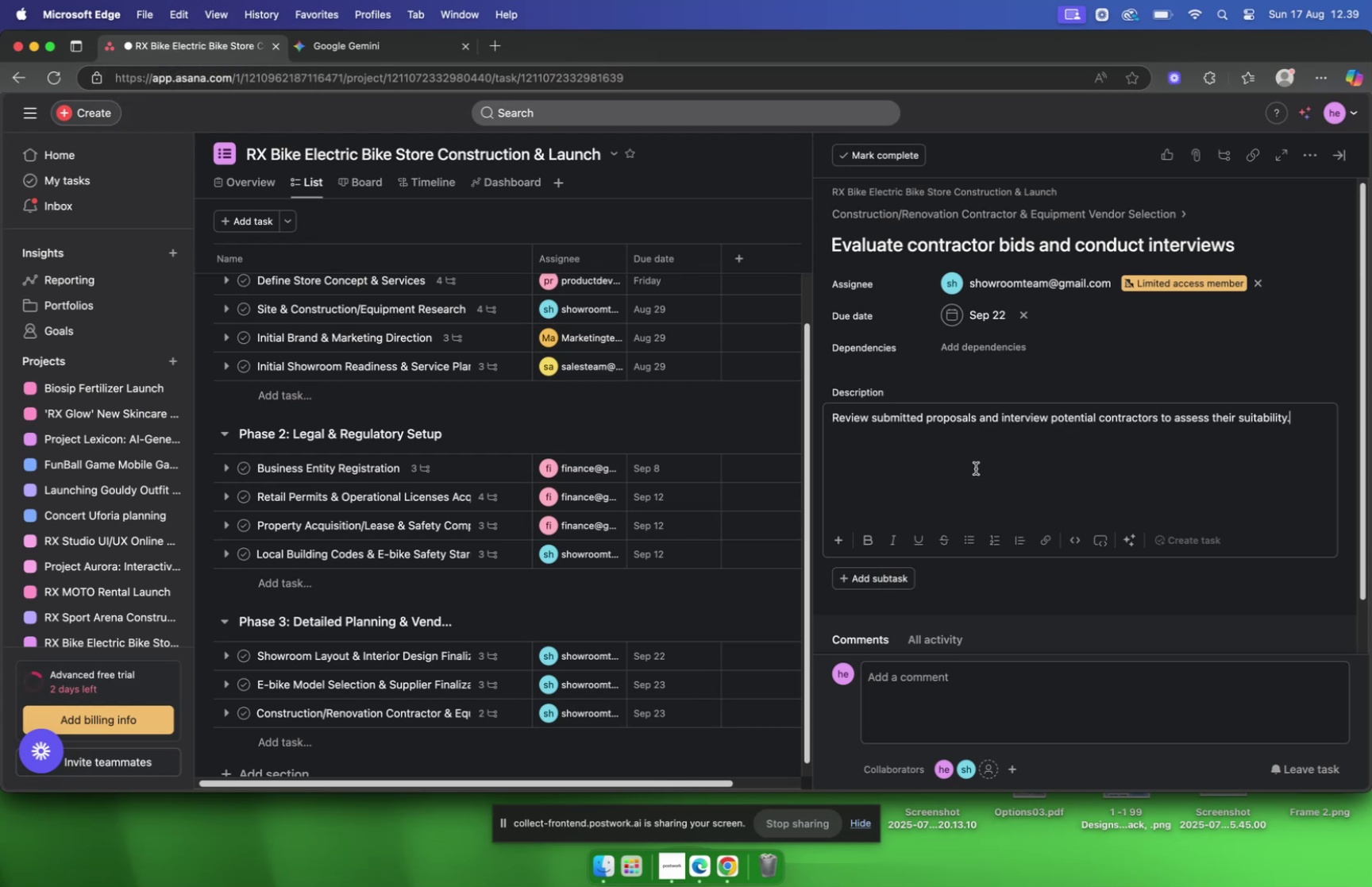 
left_click([985, 574])
 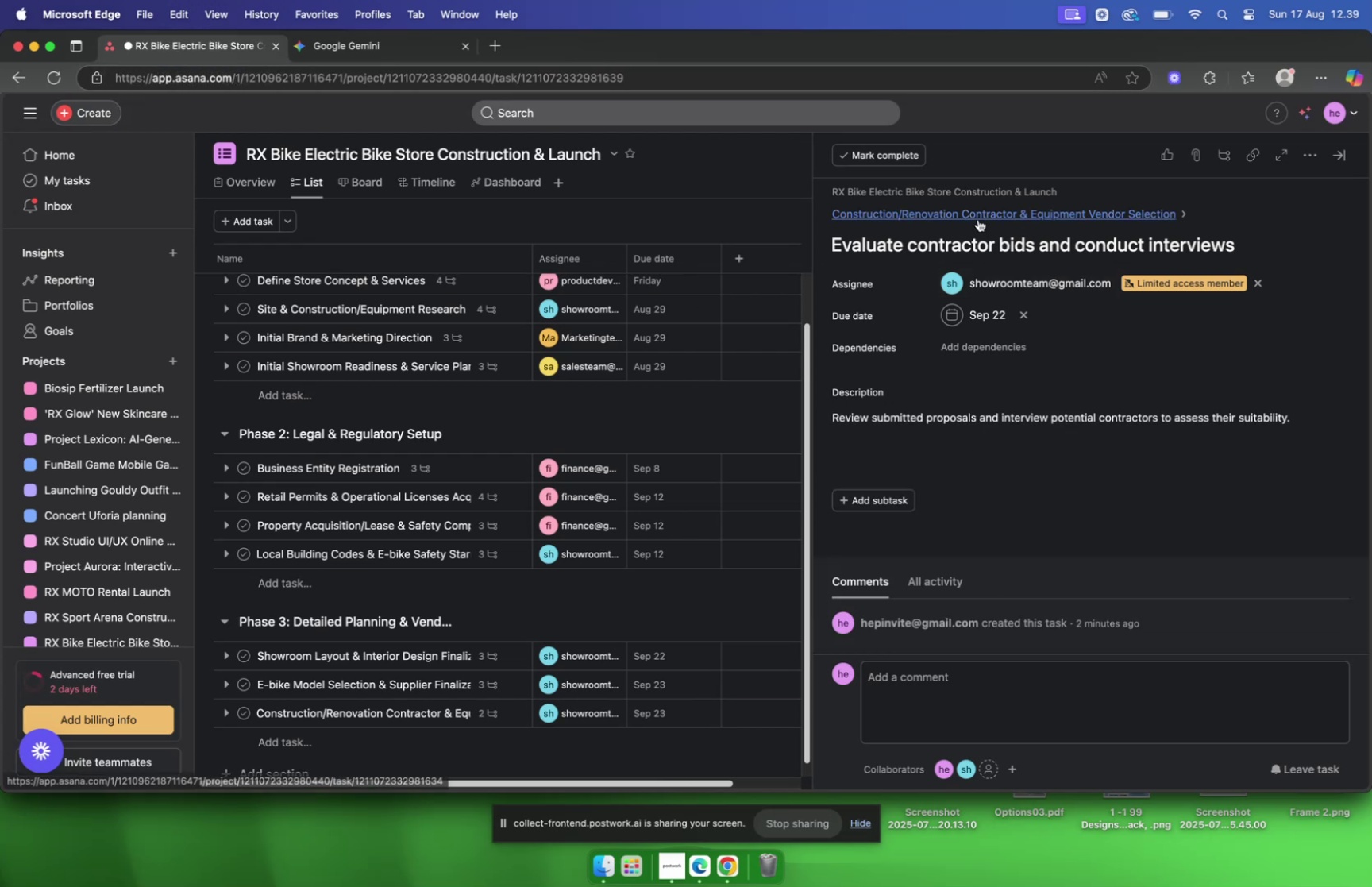 
left_click([978, 219])
 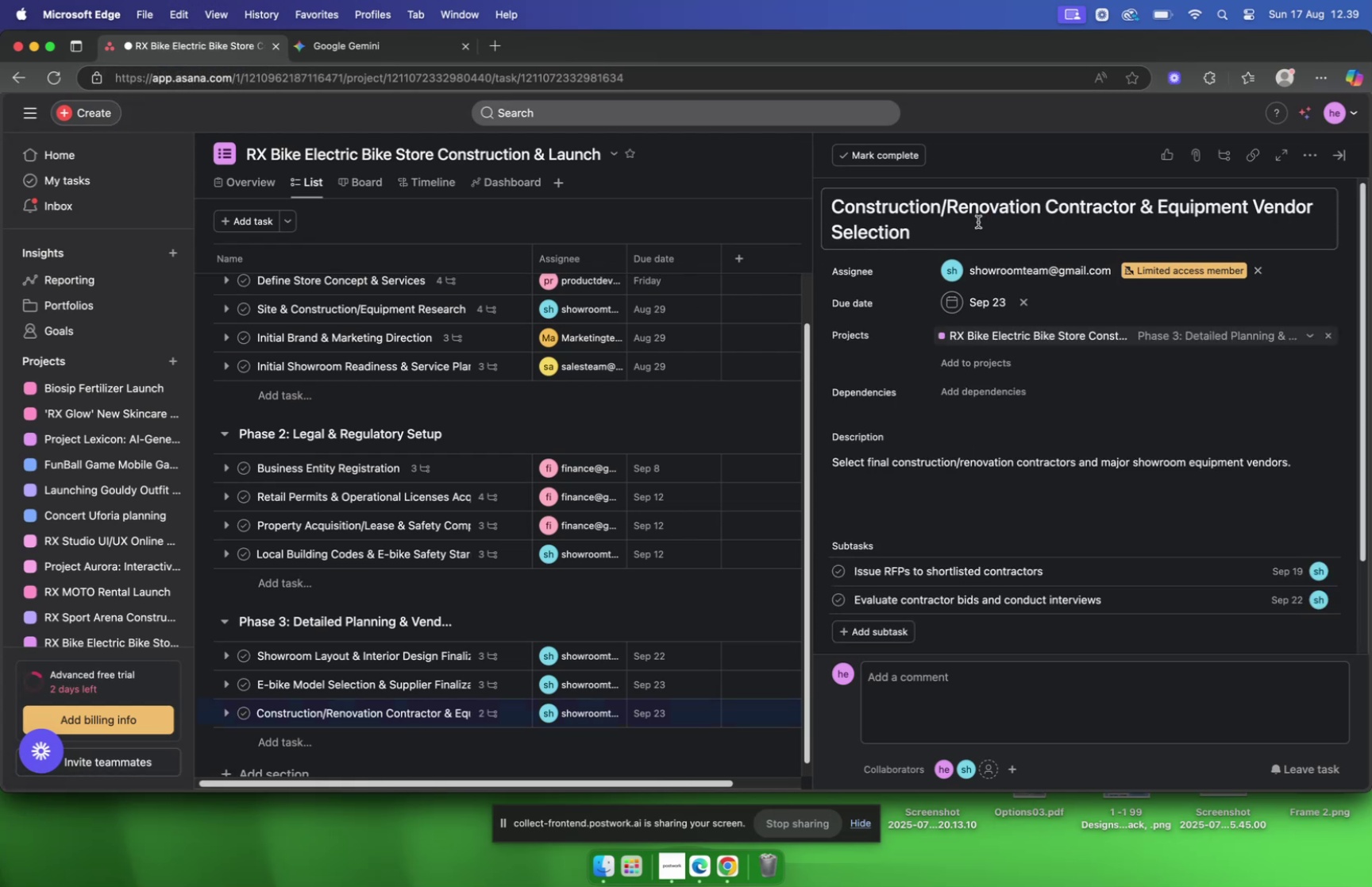 
scroll: coordinate [979, 222], scroll_direction: down, amount: 5.0
 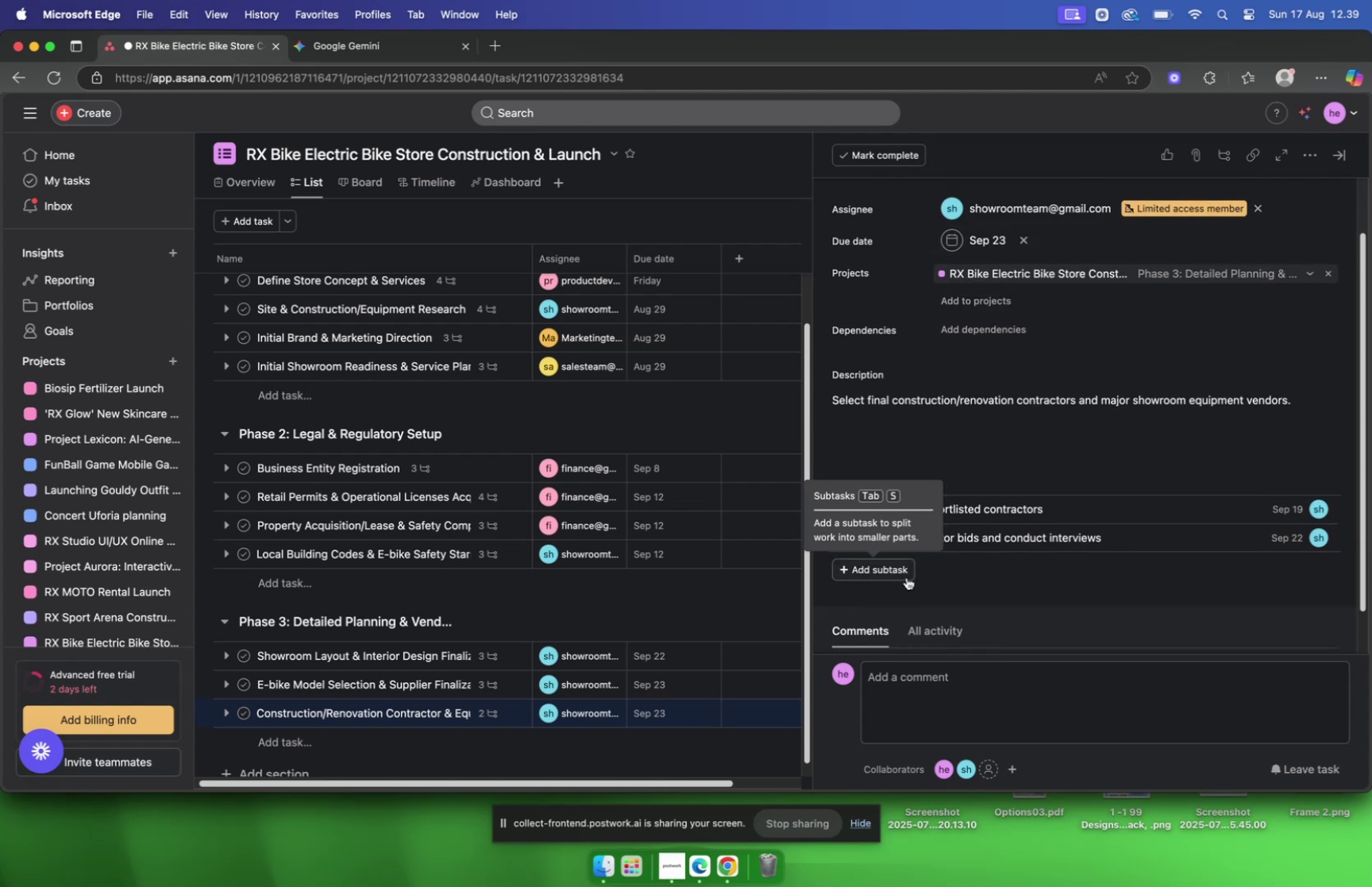 
left_click([907, 577])
 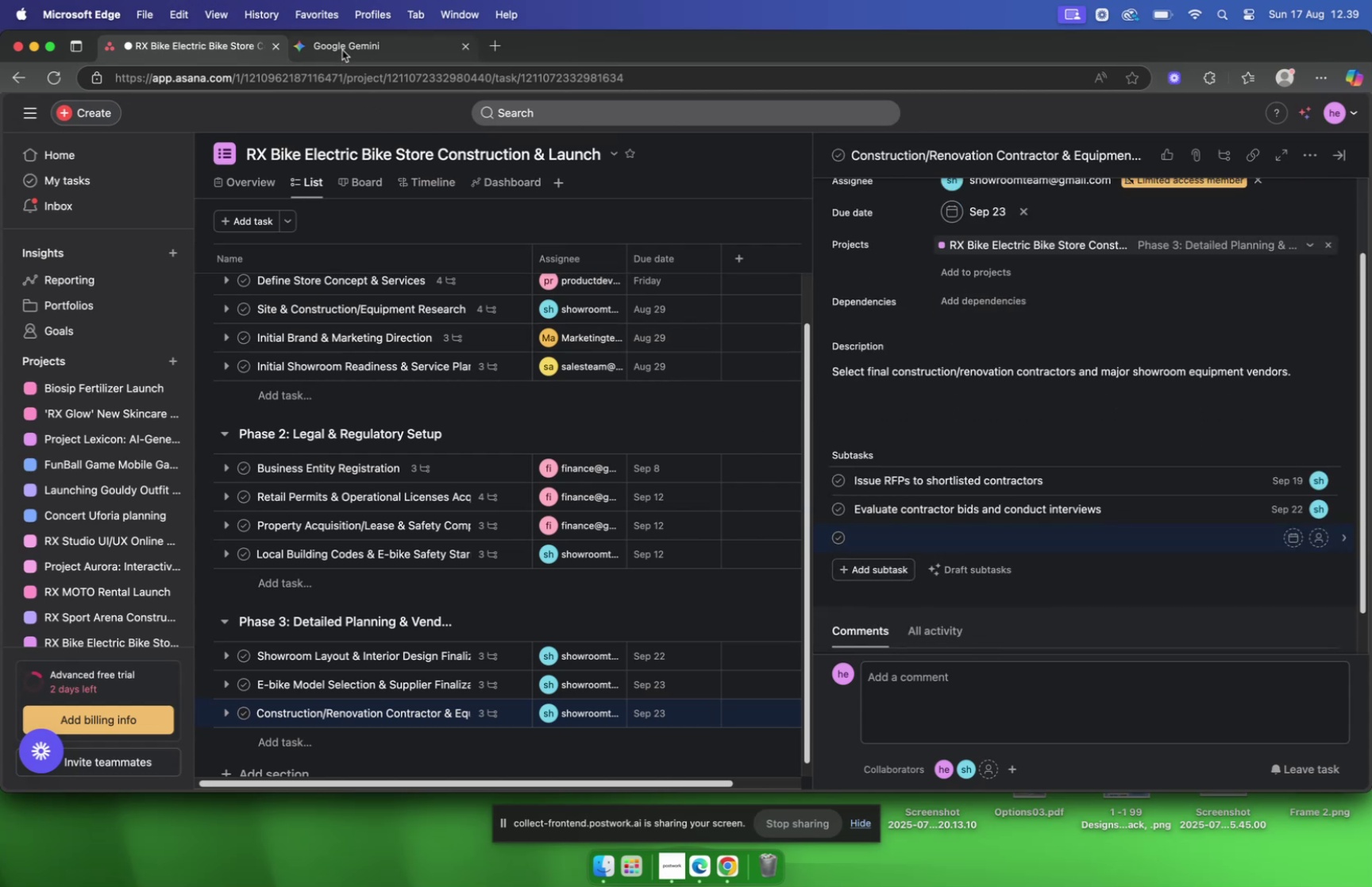 
wait(6.37)
 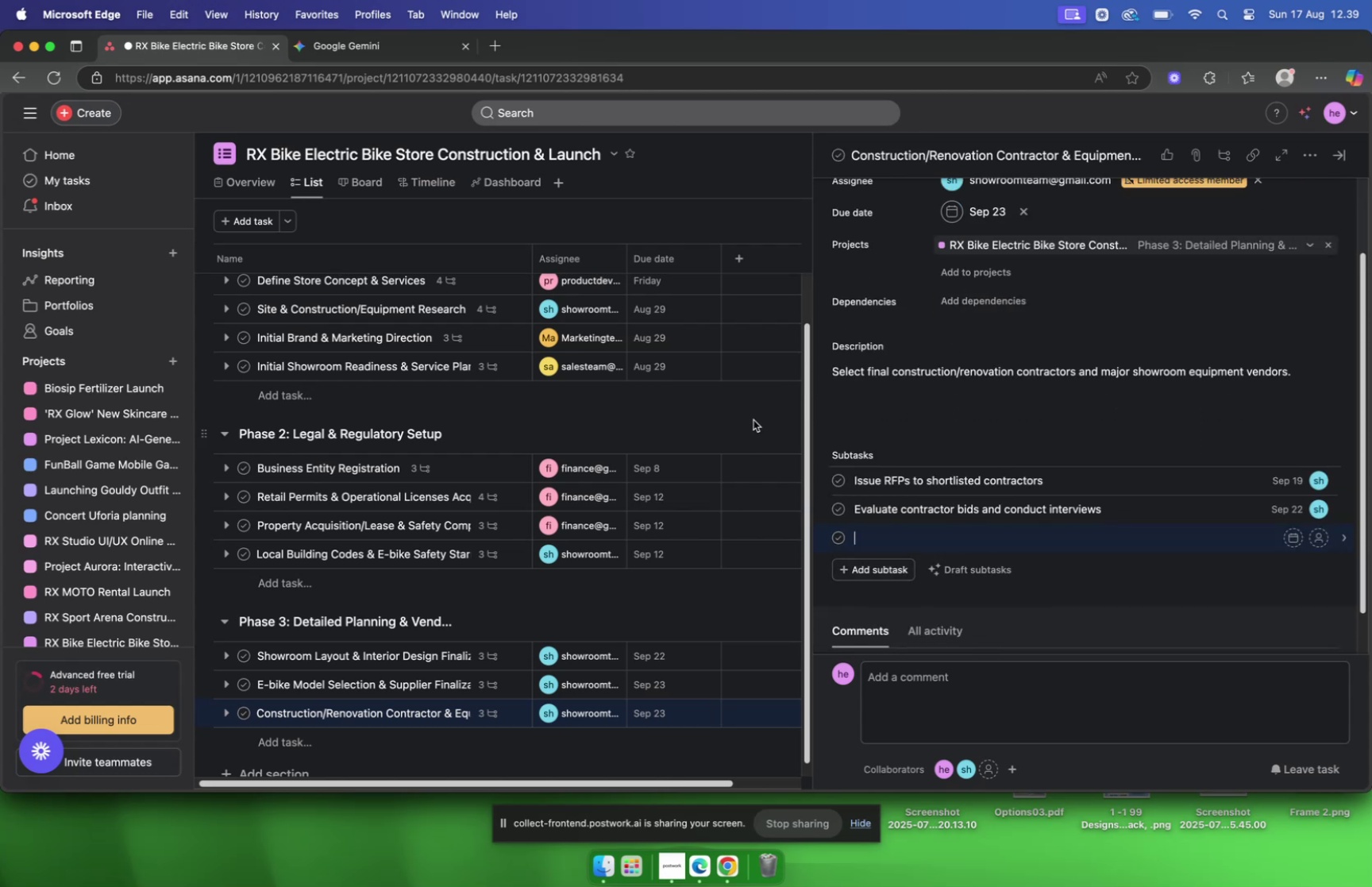 
left_click([342, 49])
 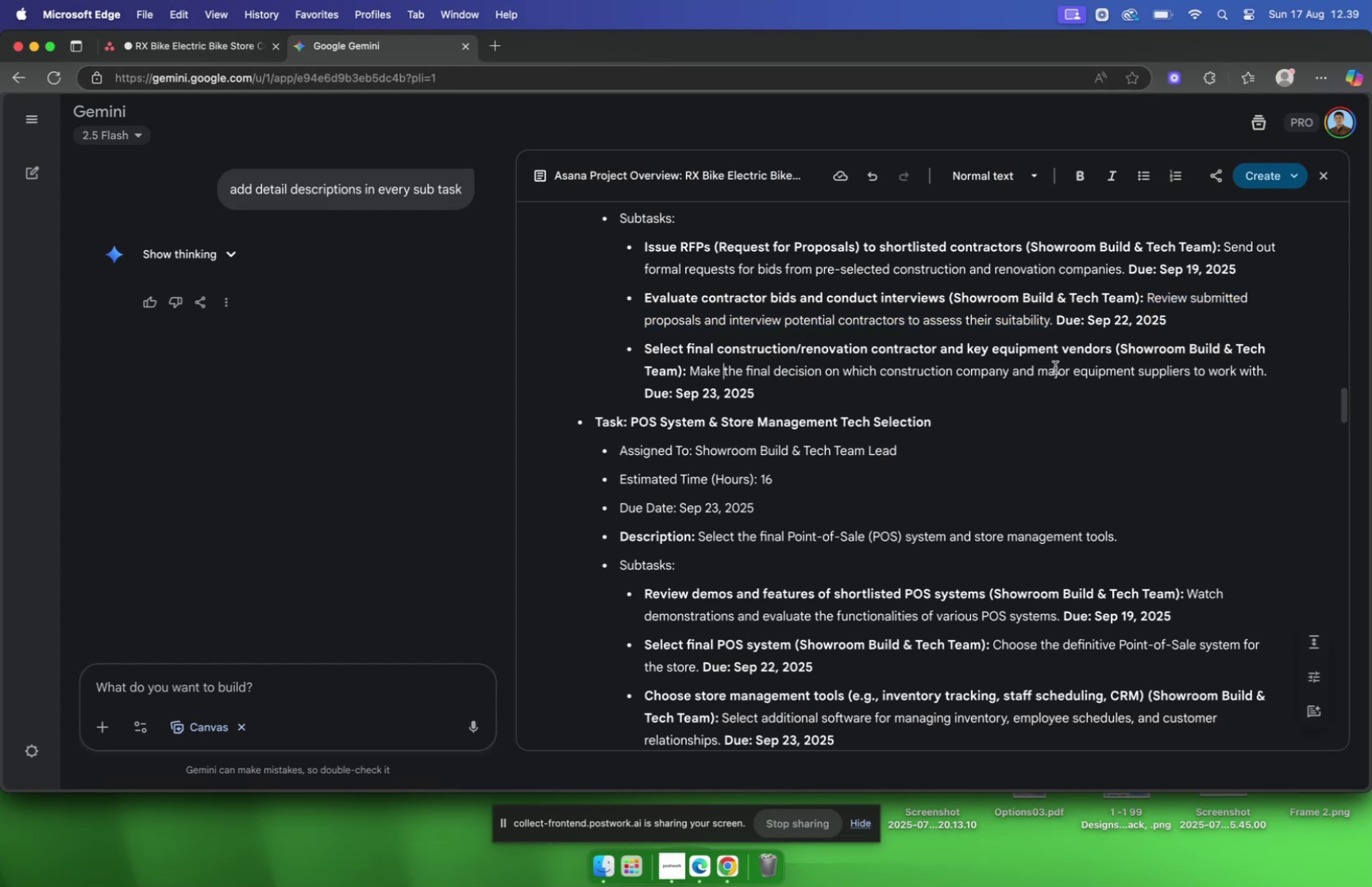 
left_click_drag(start_coordinate=[1111, 355], to_coordinate=[647, 354])
 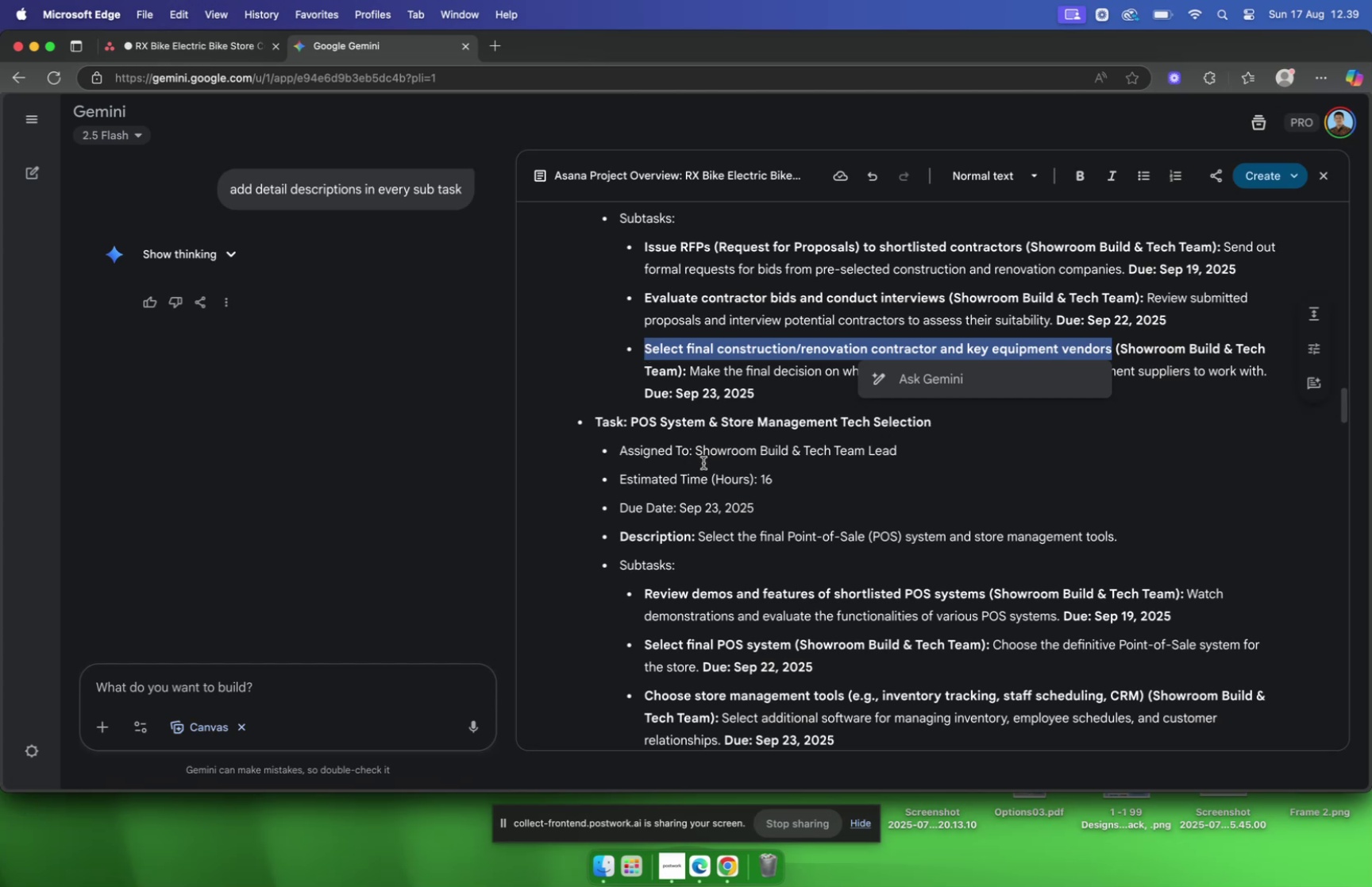 
key(Meta+C)
 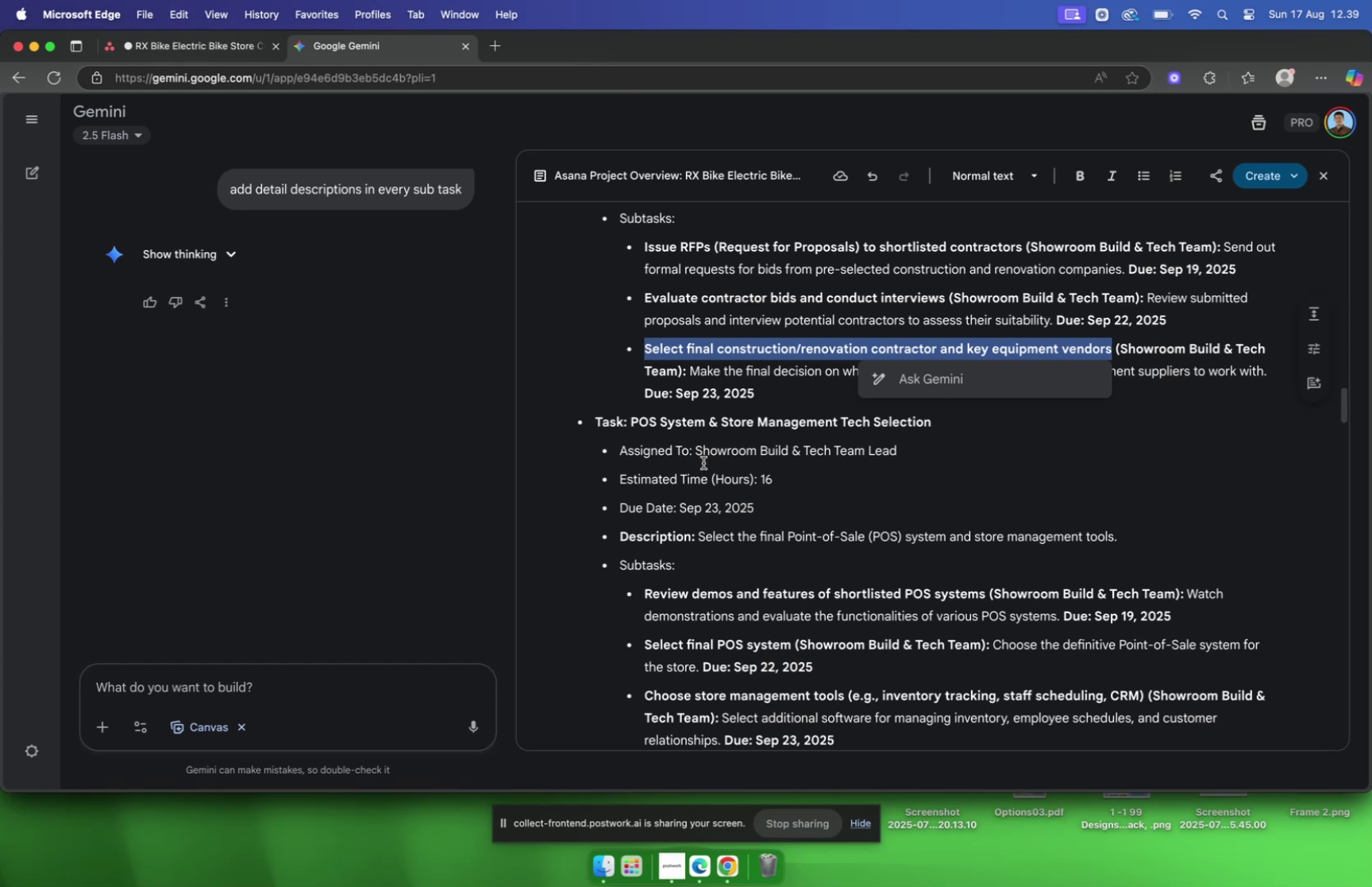 
key(Meta+C)
 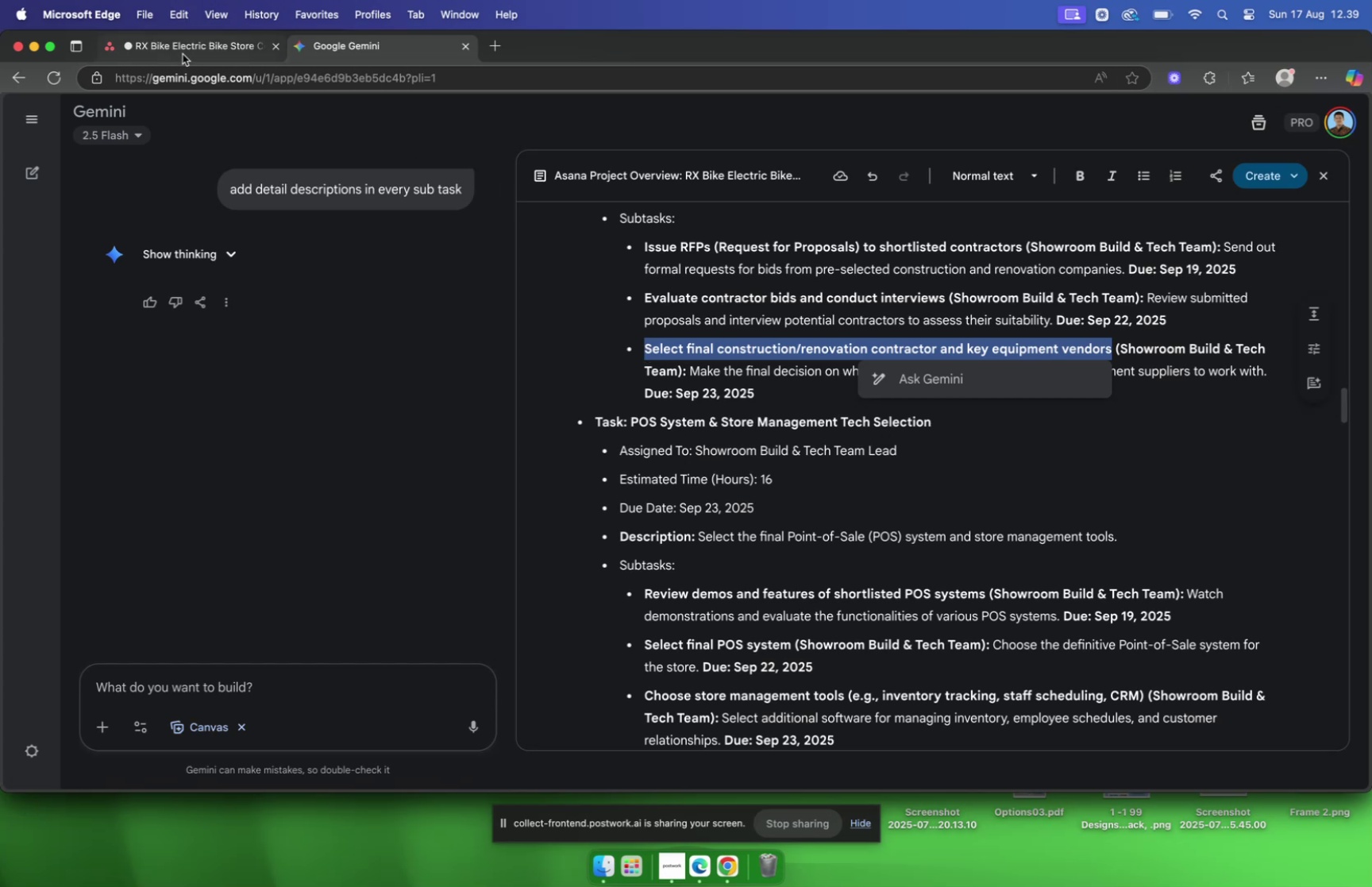 
wait(6.44)
 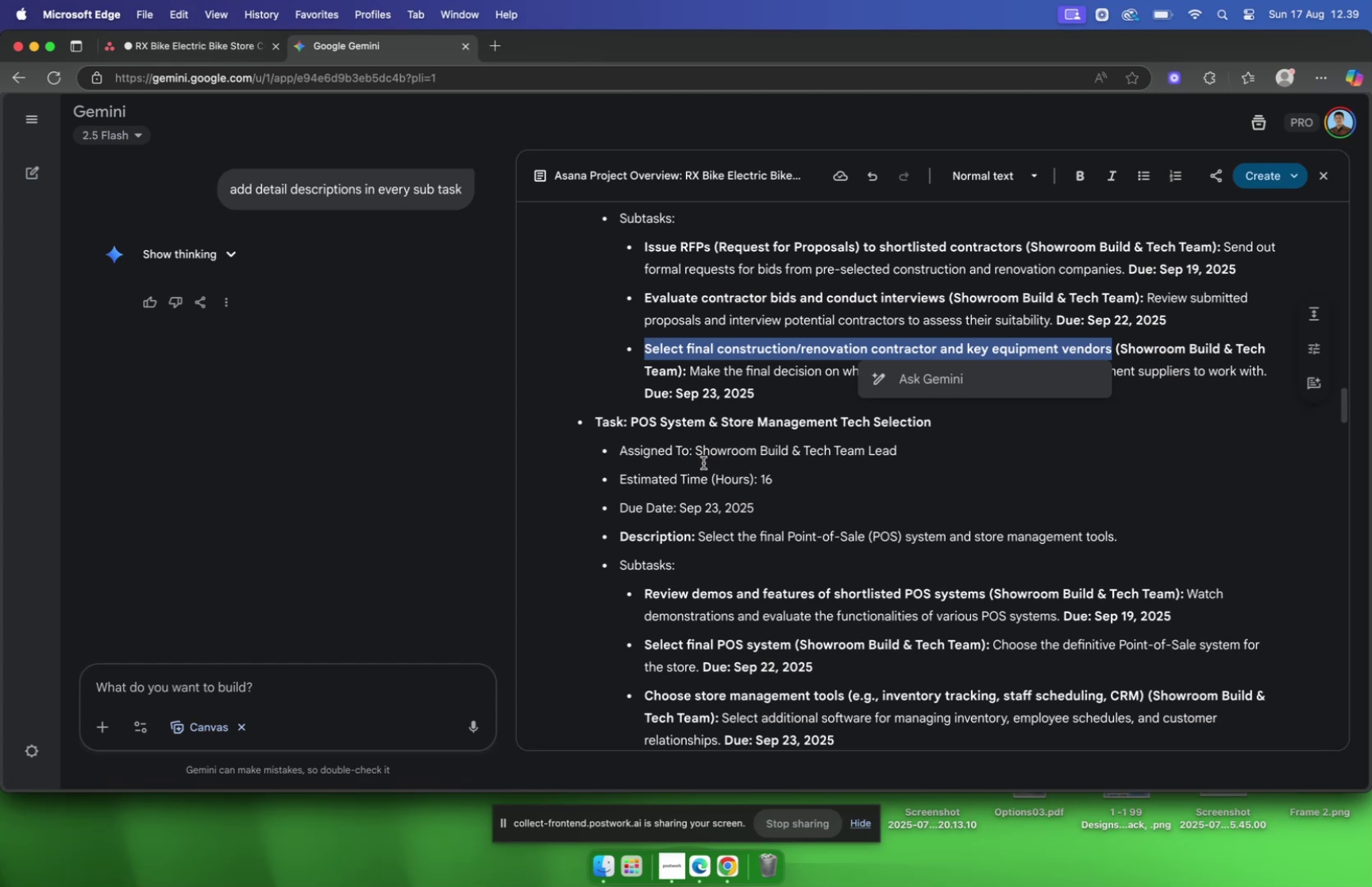 
left_click([183, 54])
 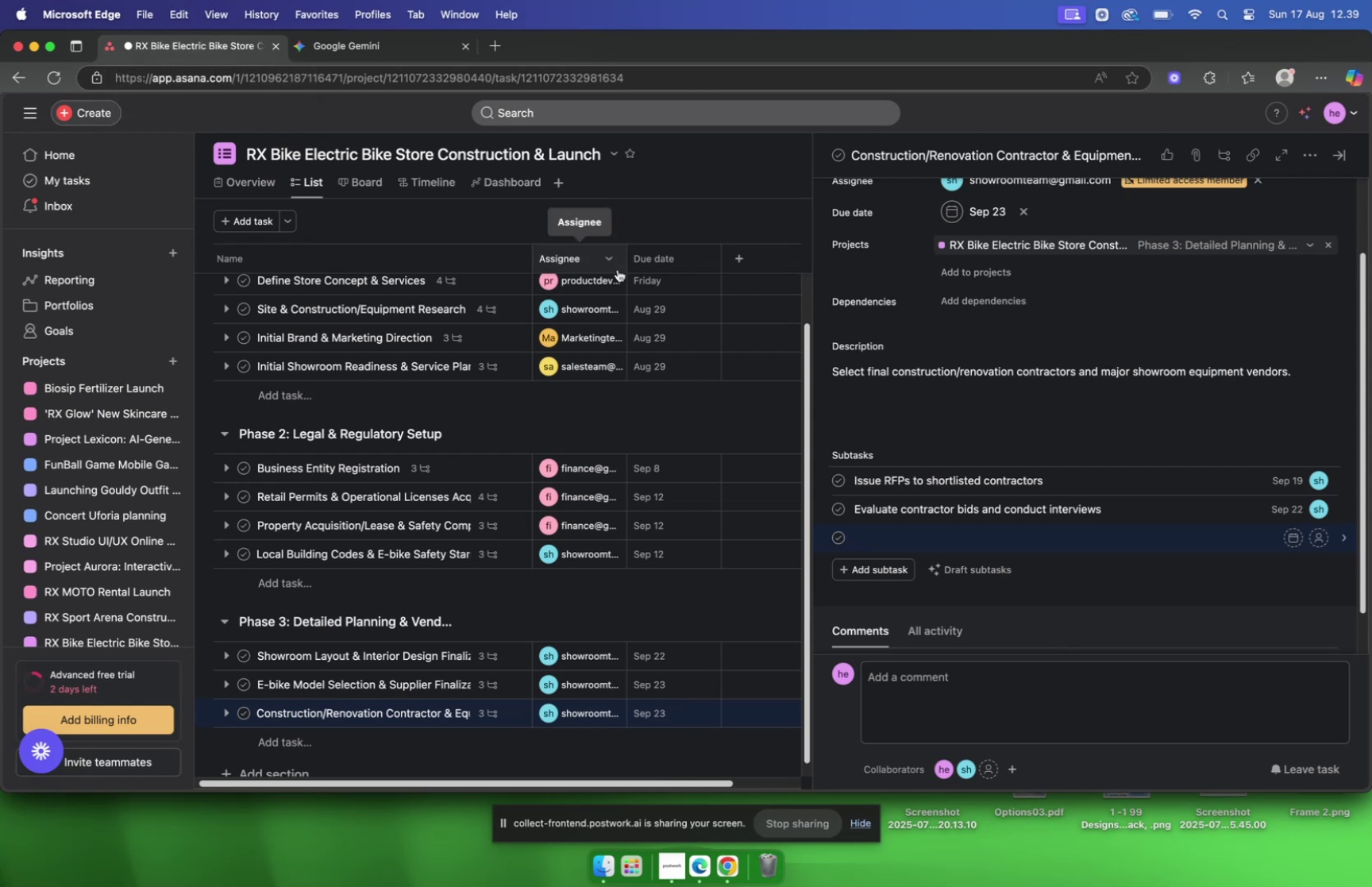 
key(Meta+V)
 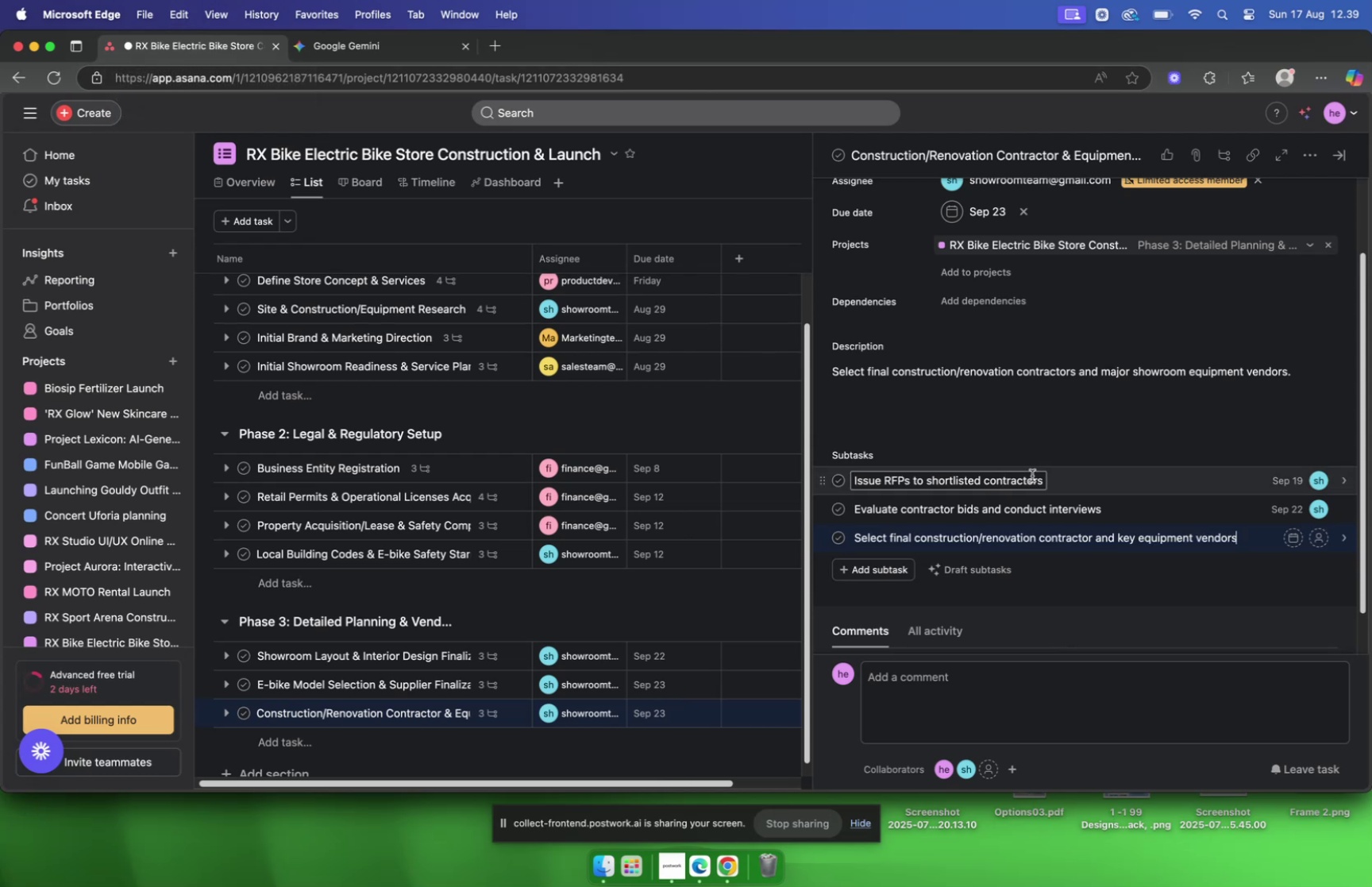 
left_click([1257, 540])
 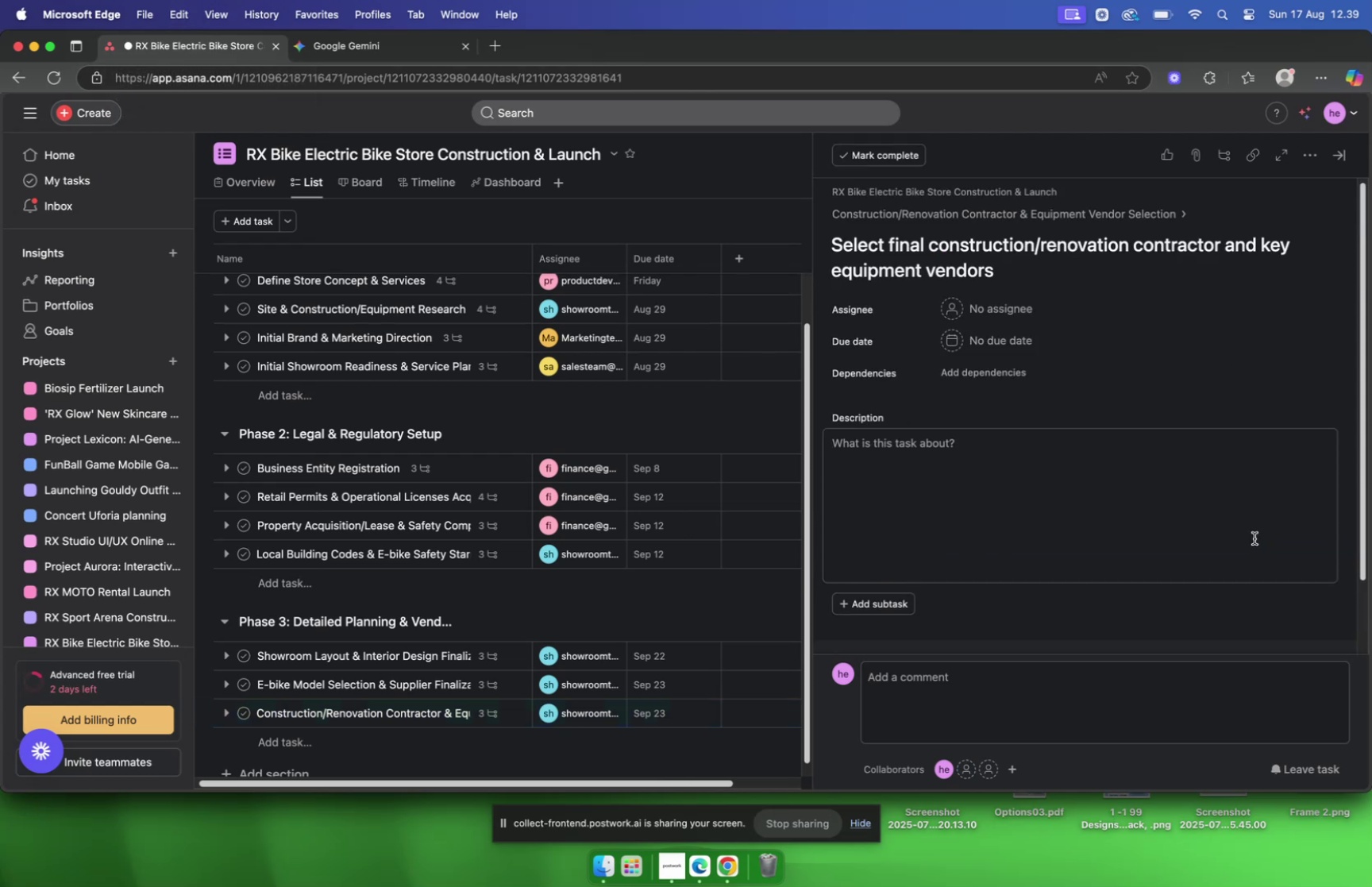 
scroll: coordinate [486, 531], scroll_direction: down, amount: 2.0
 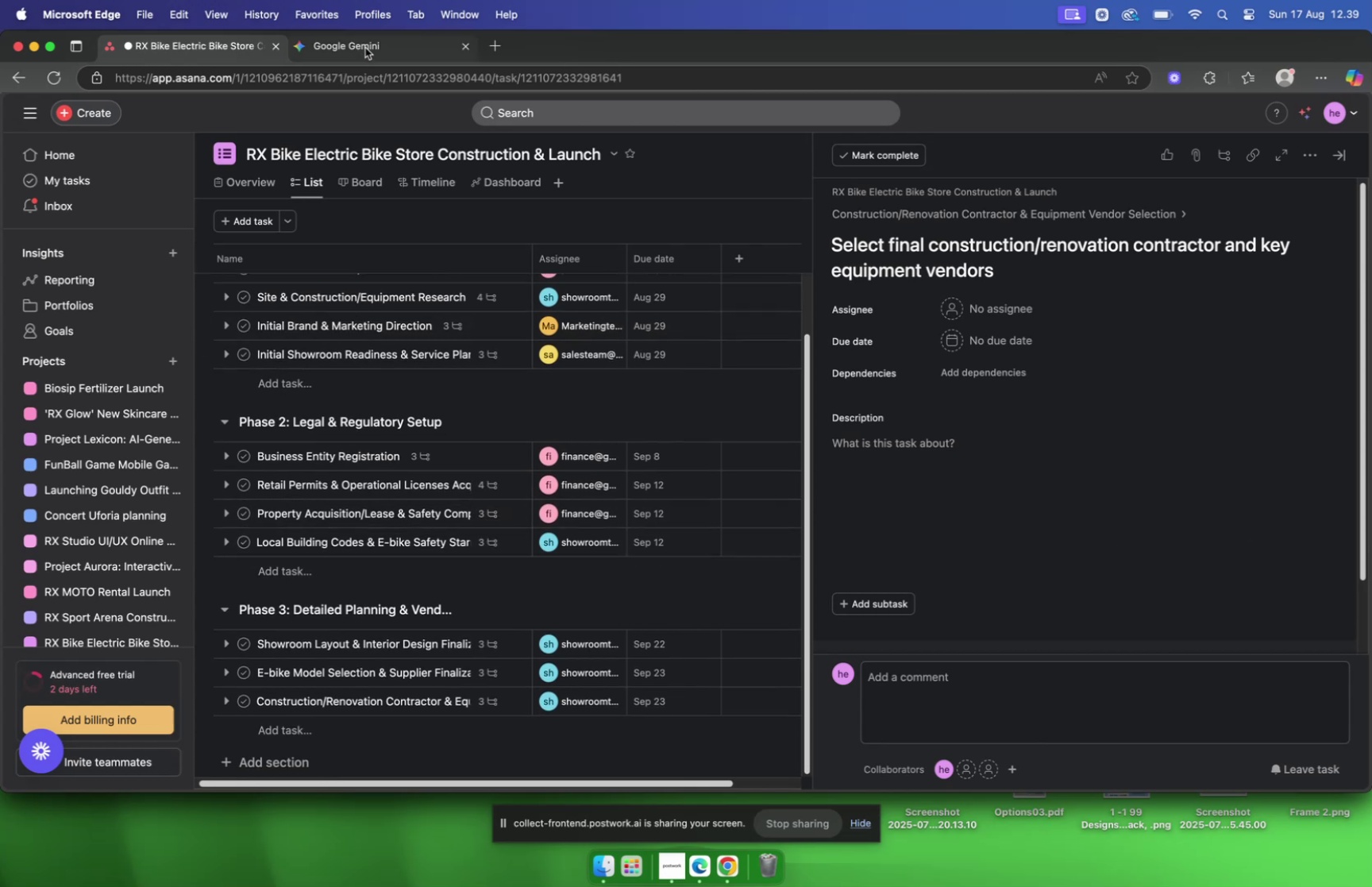 
left_click([364, 48])
 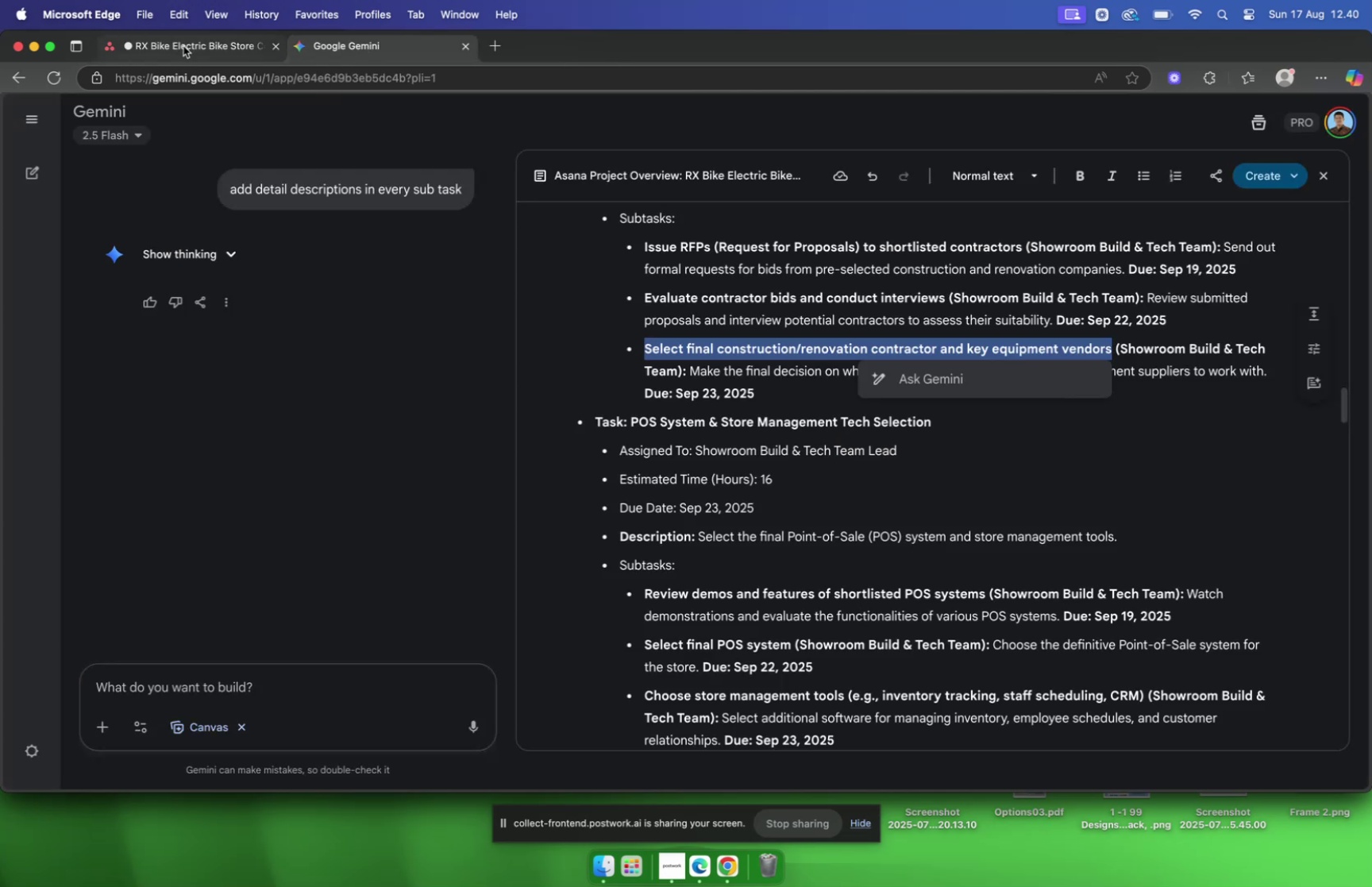 
wait(6.63)
 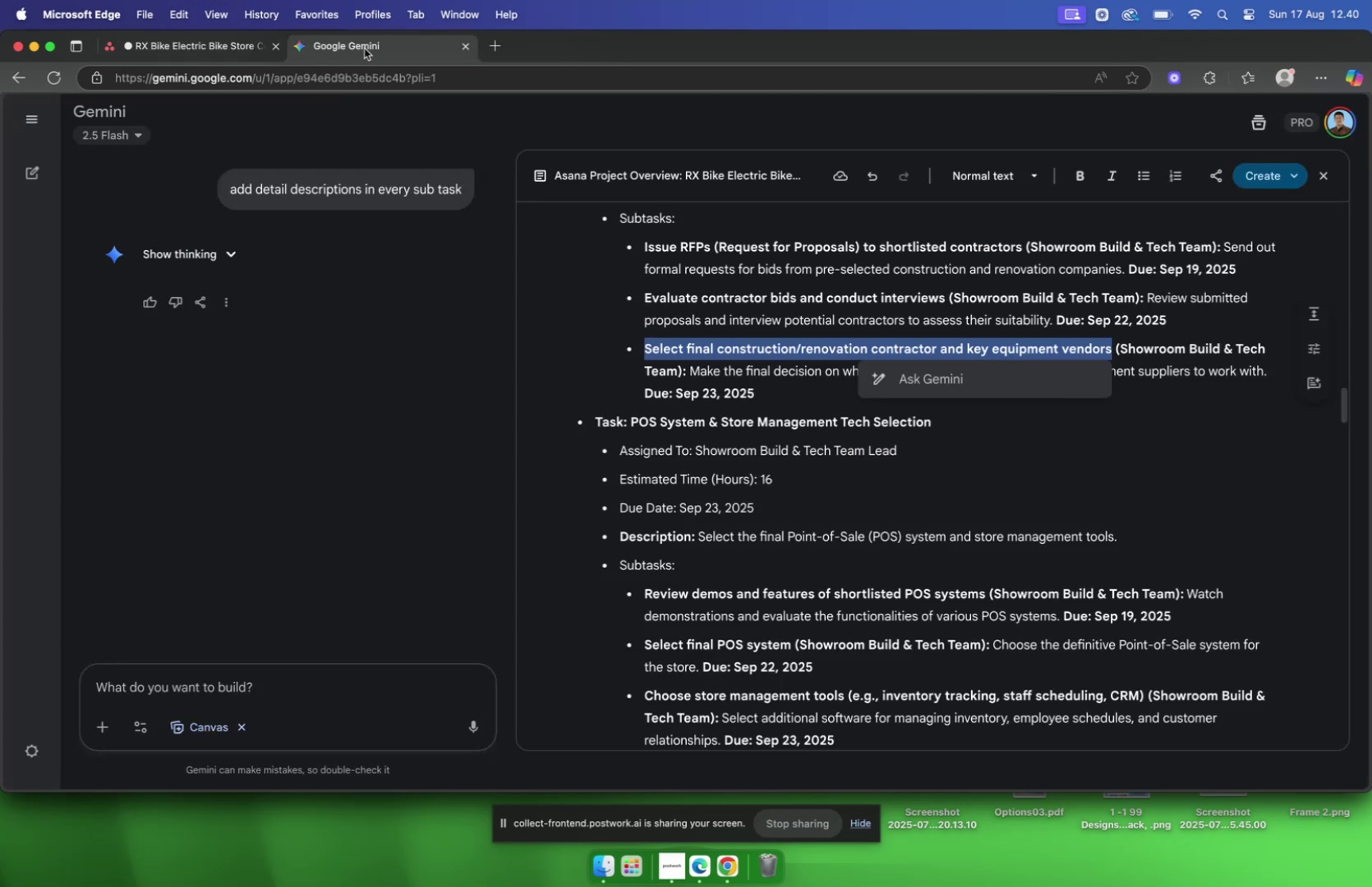 
left_click([183, 46])
 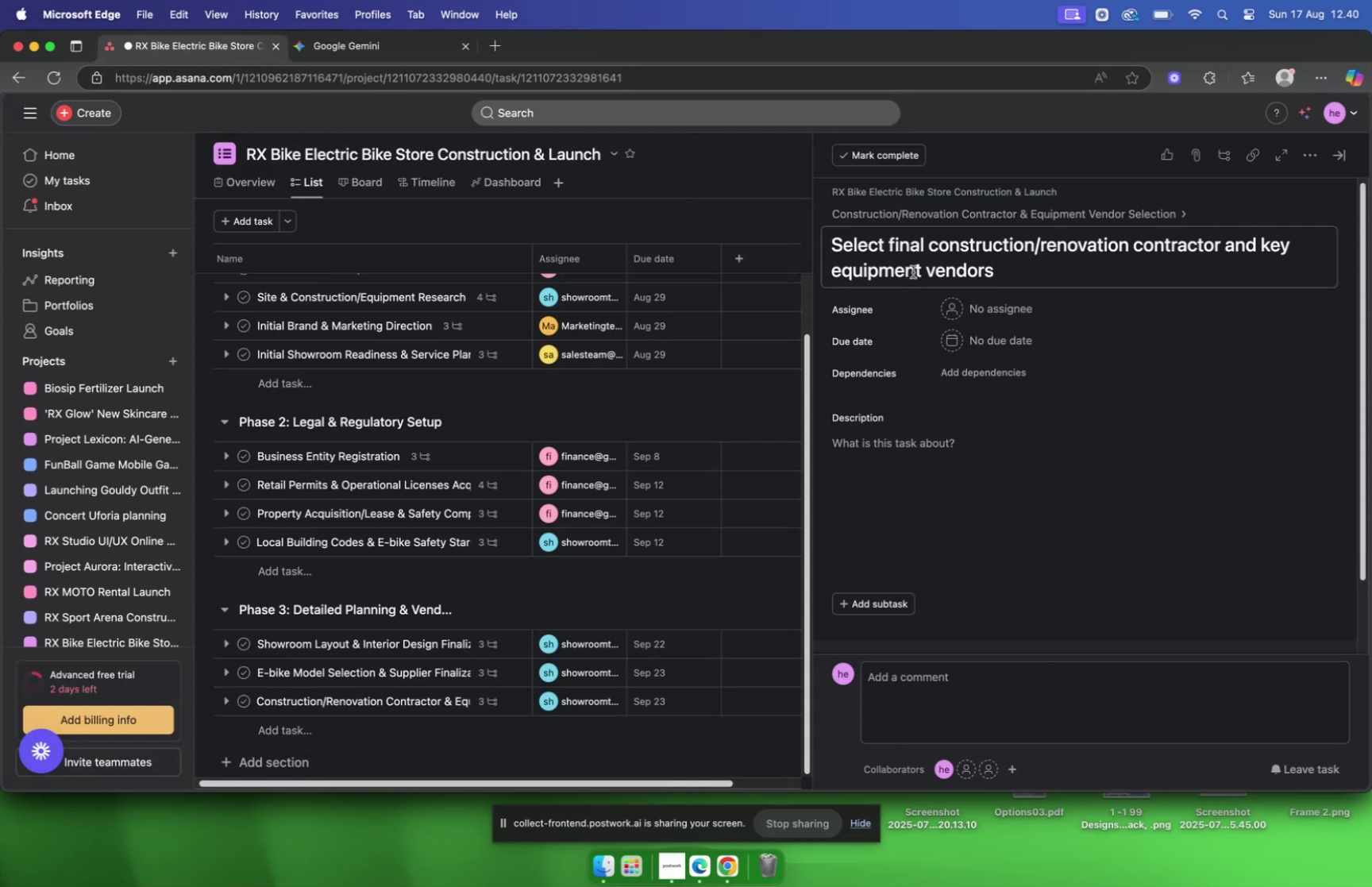 
left_click([1003, 301])
 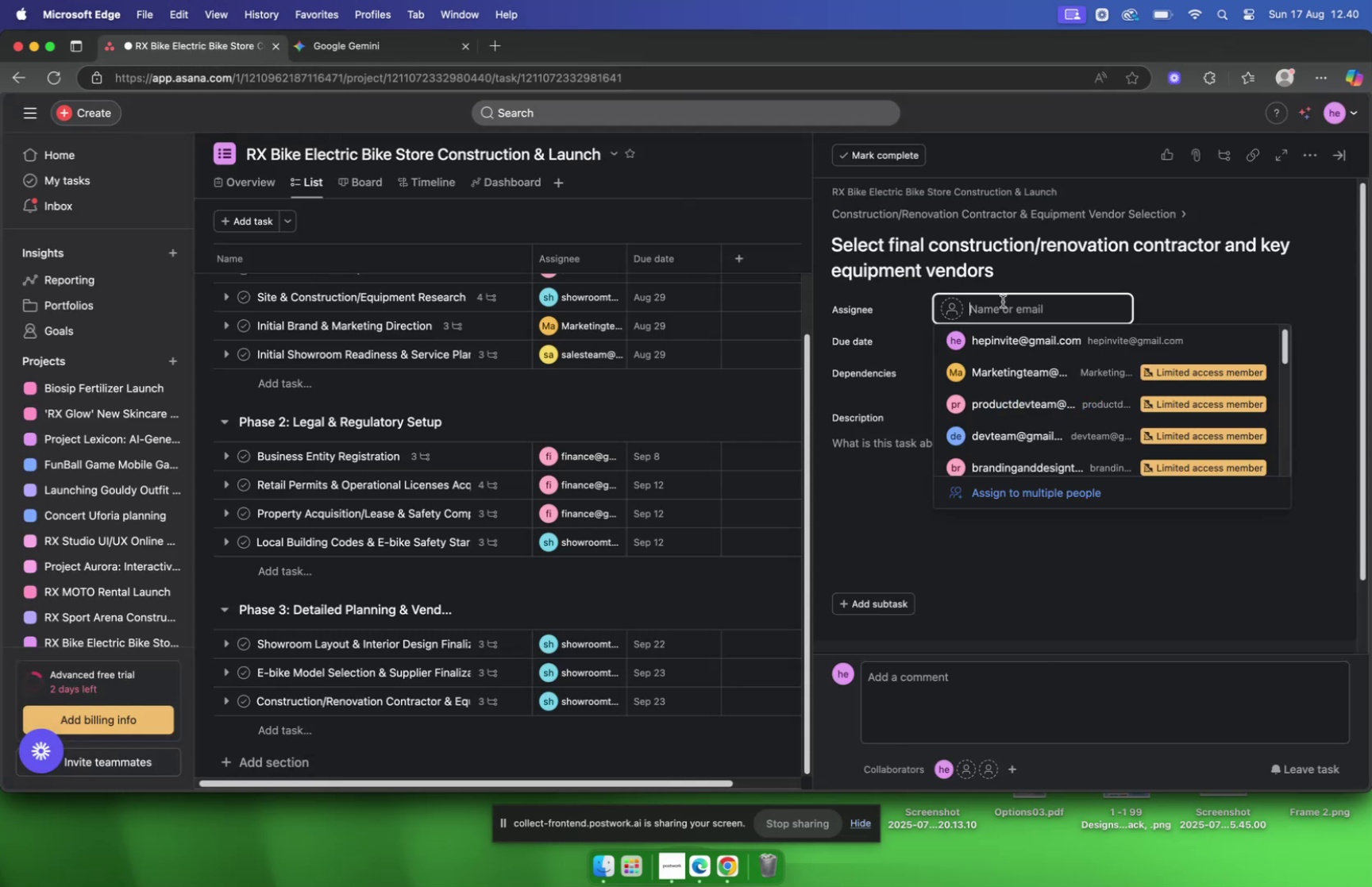 
type(show)
 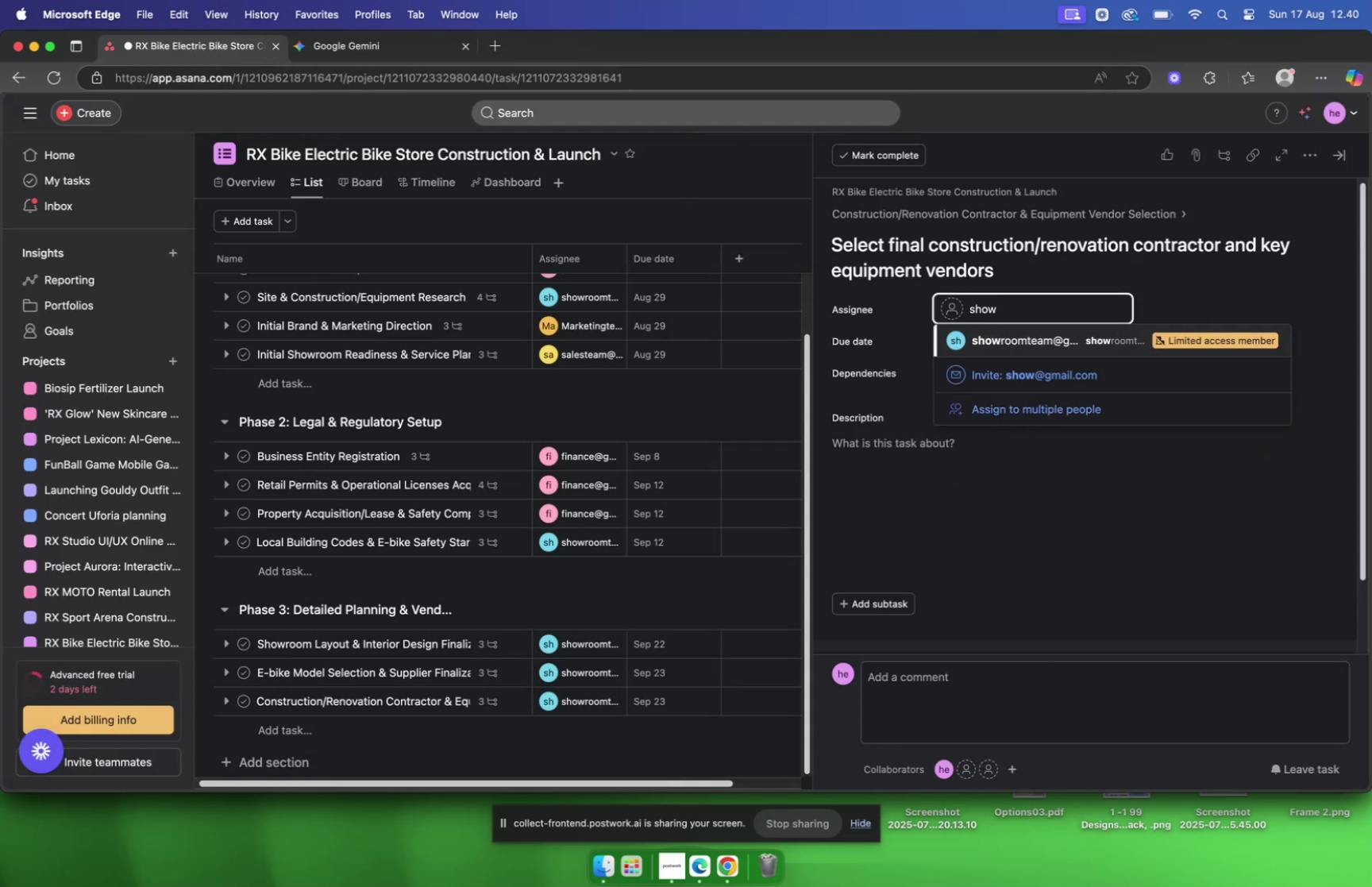 
key(Enter)
 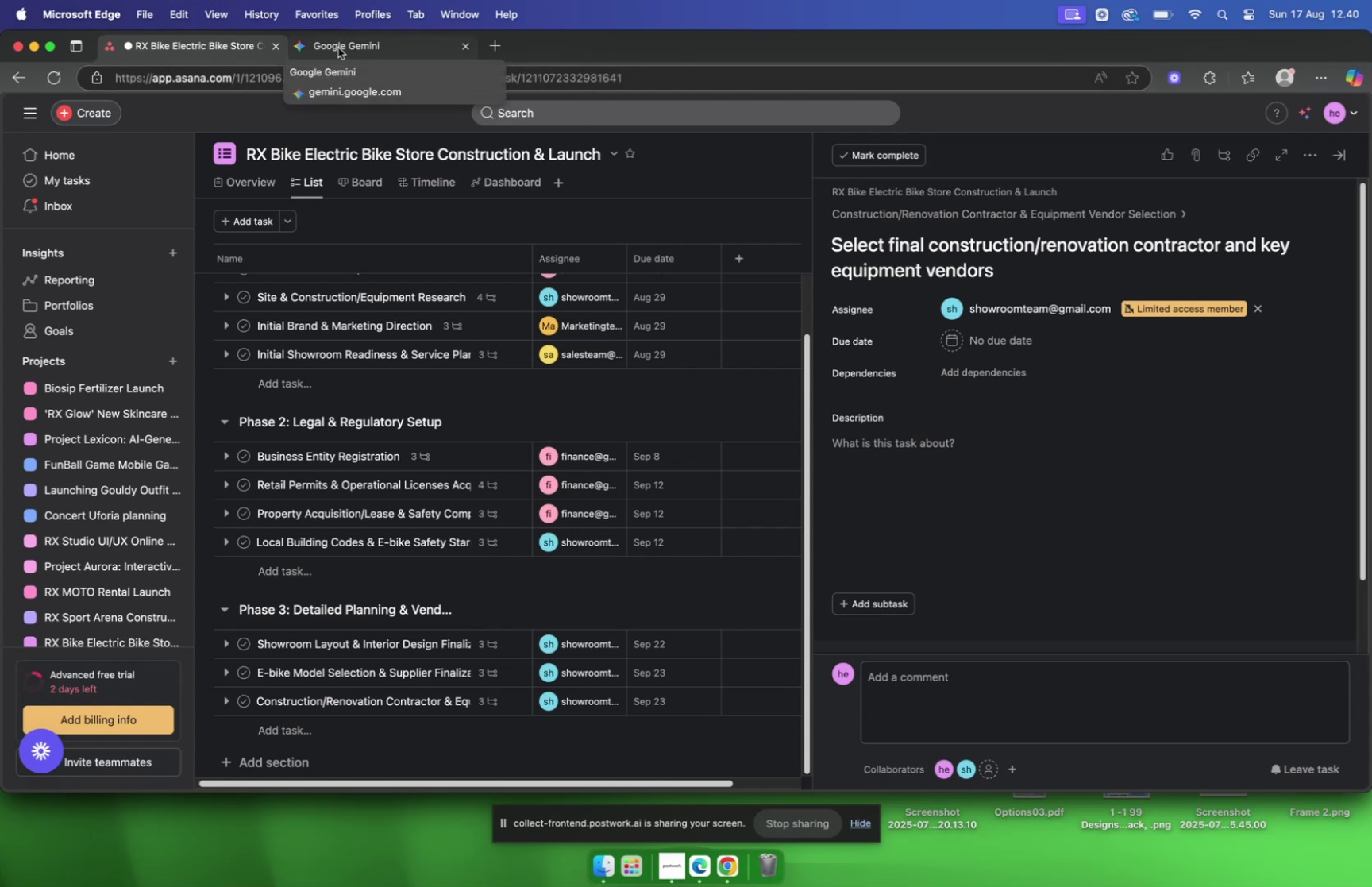 
wait(10.16)
 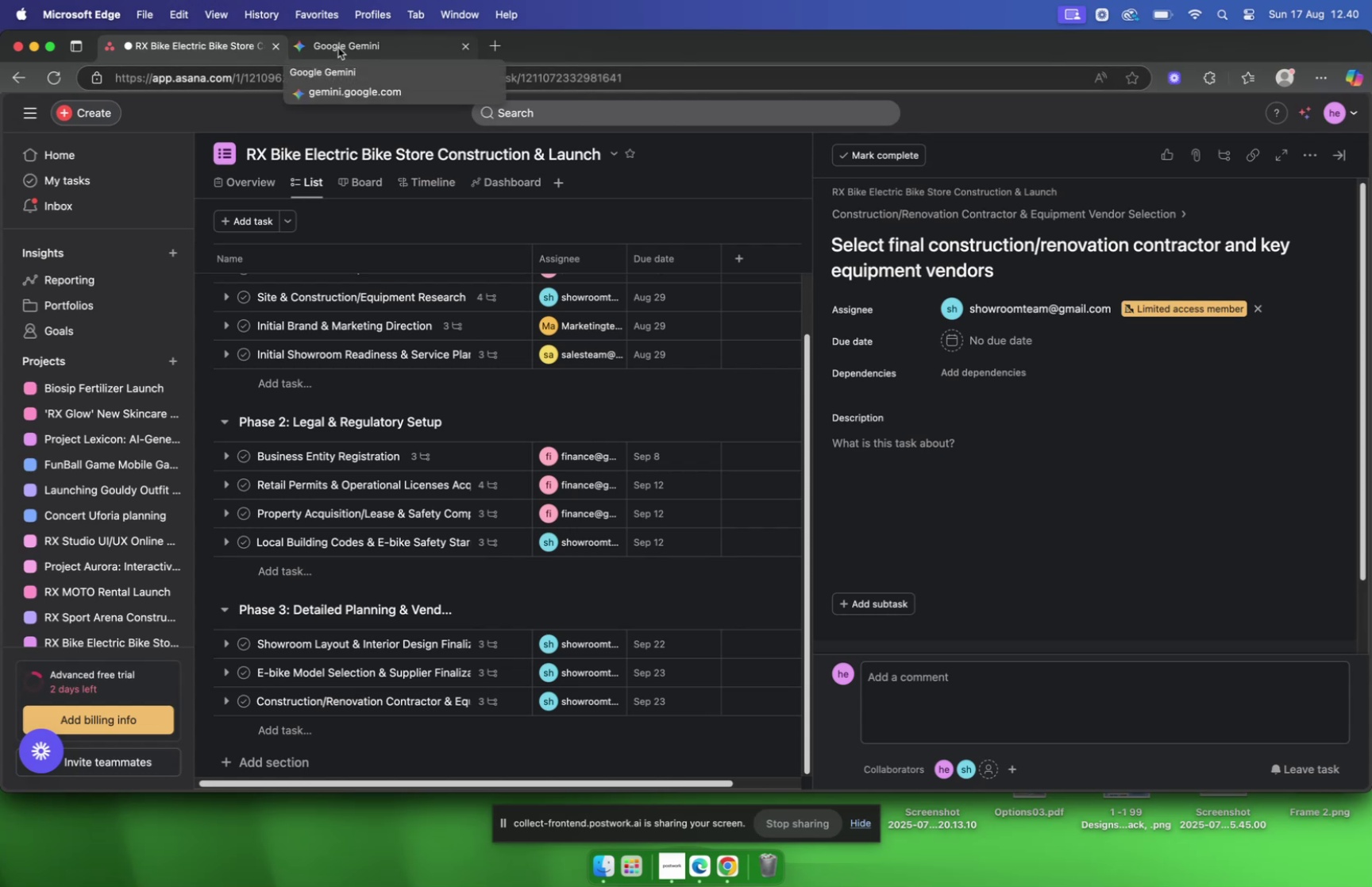 
left_click([205, 47])
 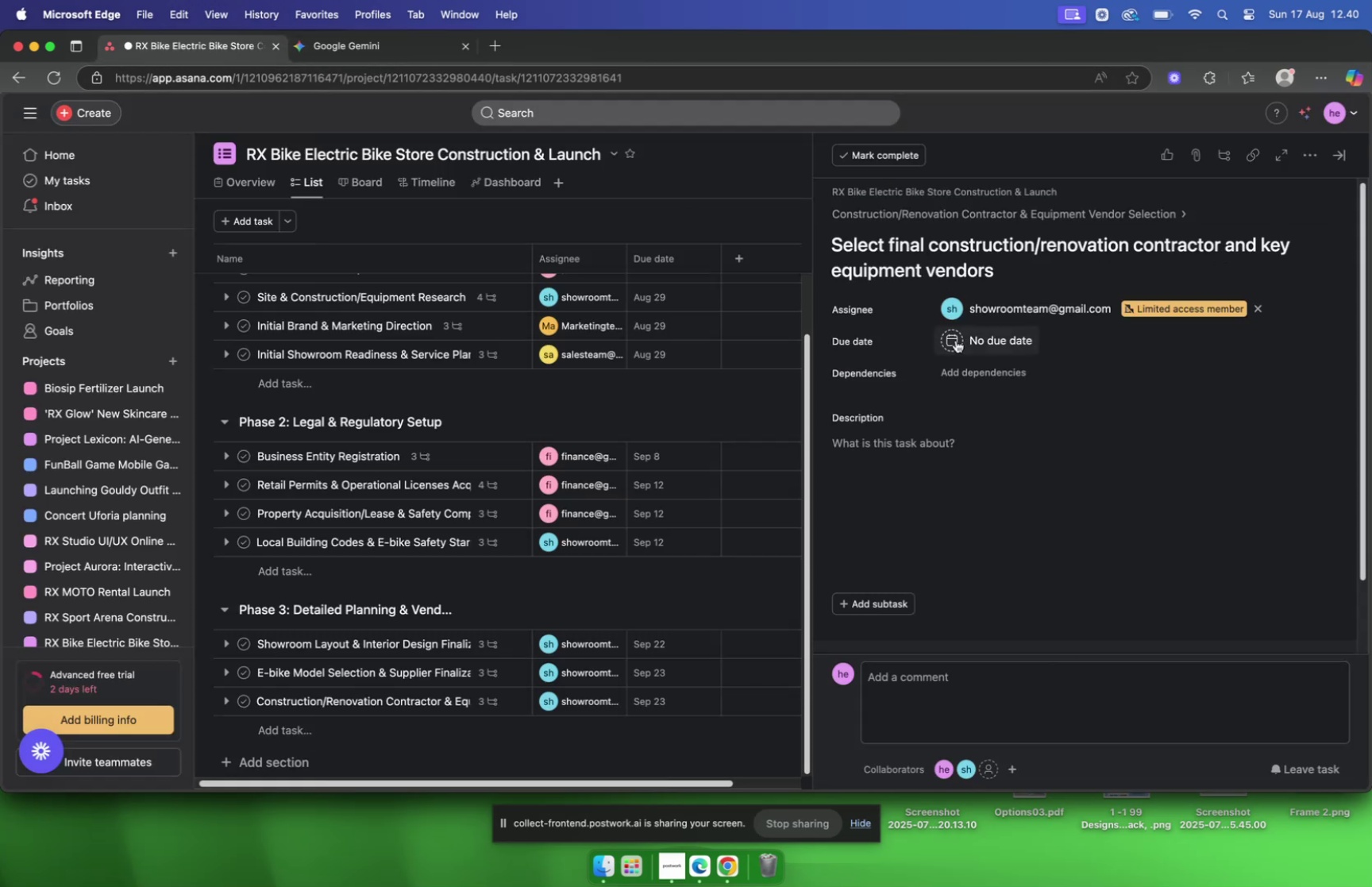 
left_click([958, 340])
 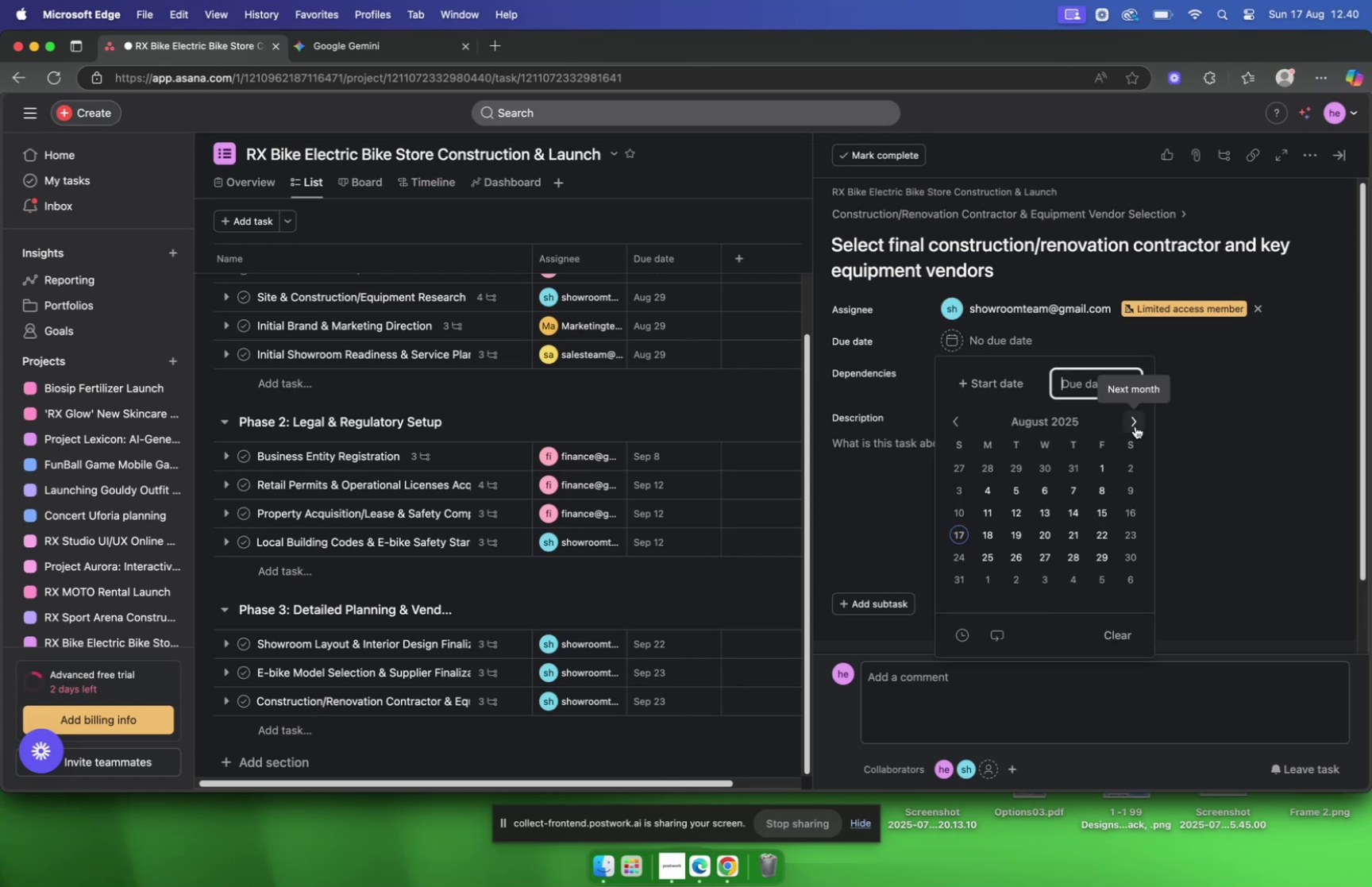 
left_click([1135, 426])
 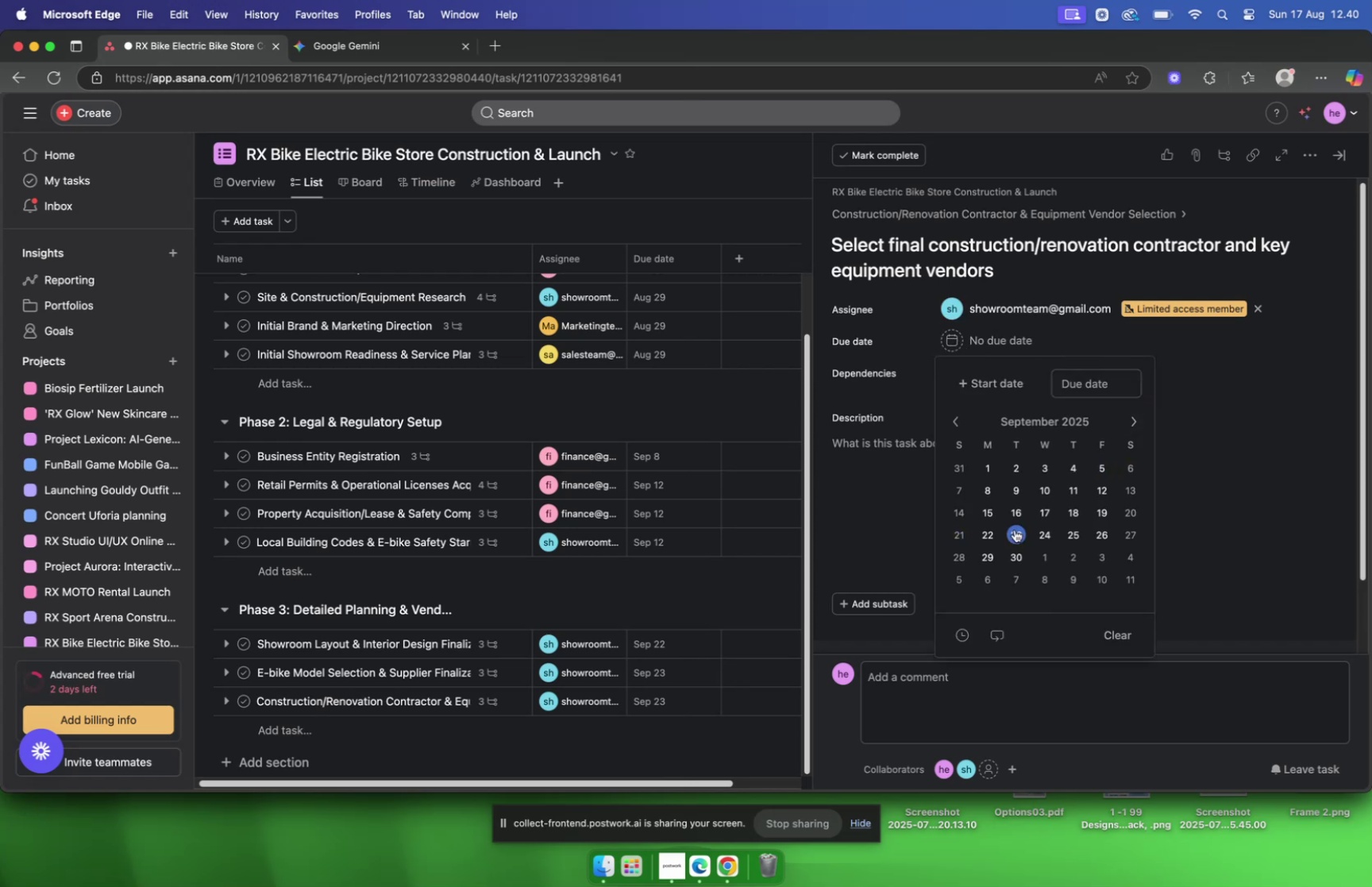 
double_click([1014, 528])
 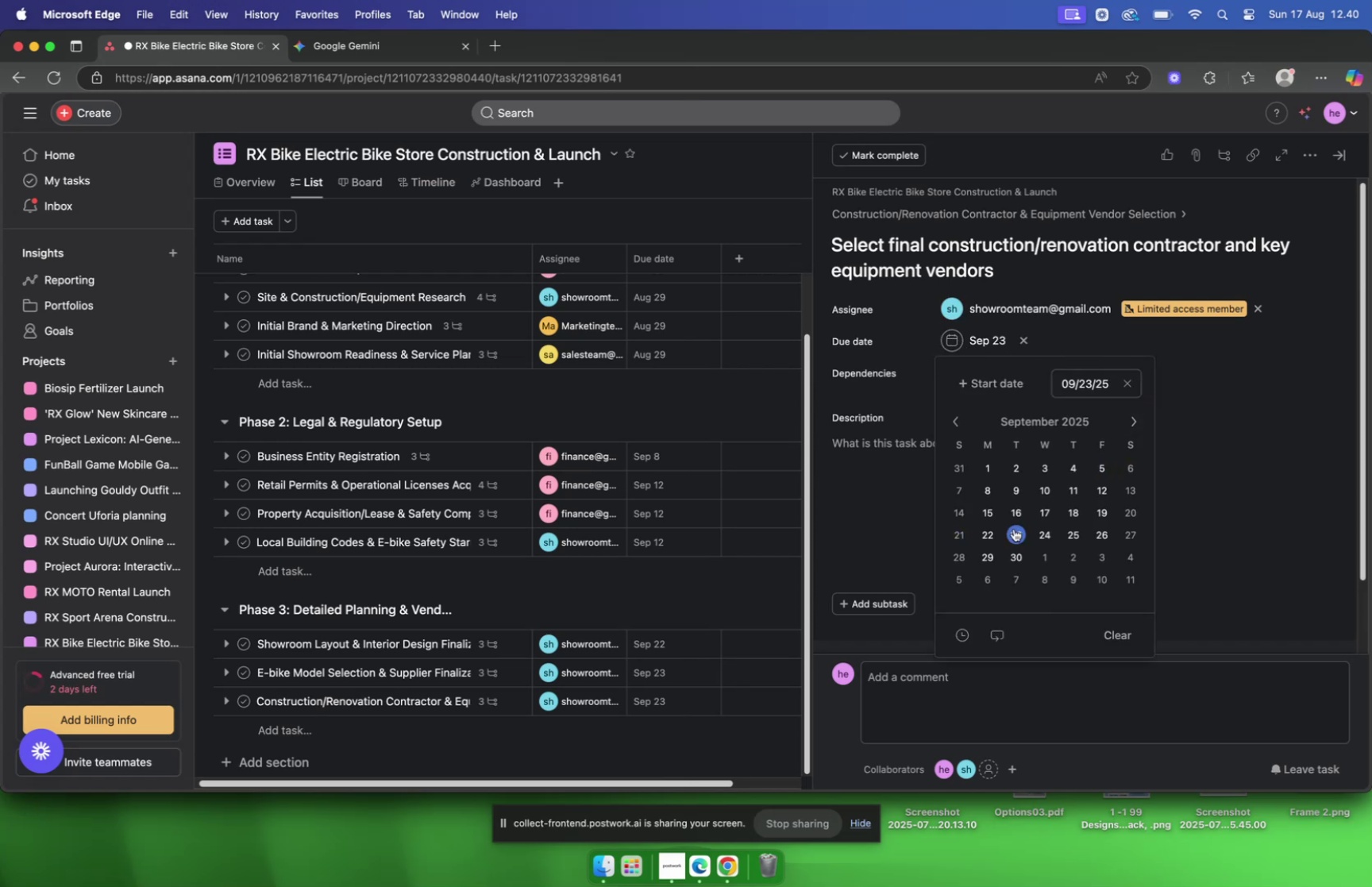 
triple_click([1014, 528])
 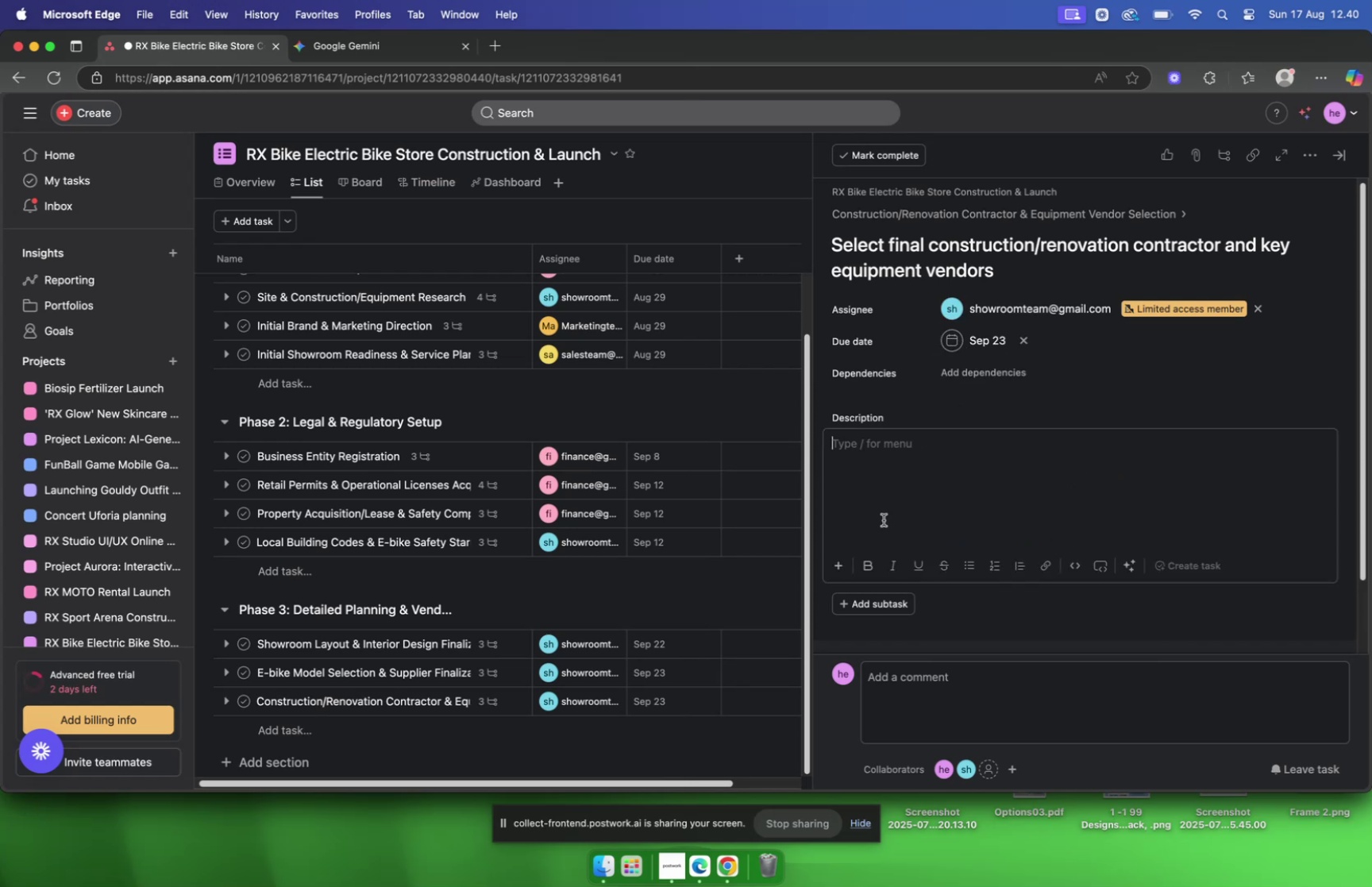 
triple_click([884, 519])
 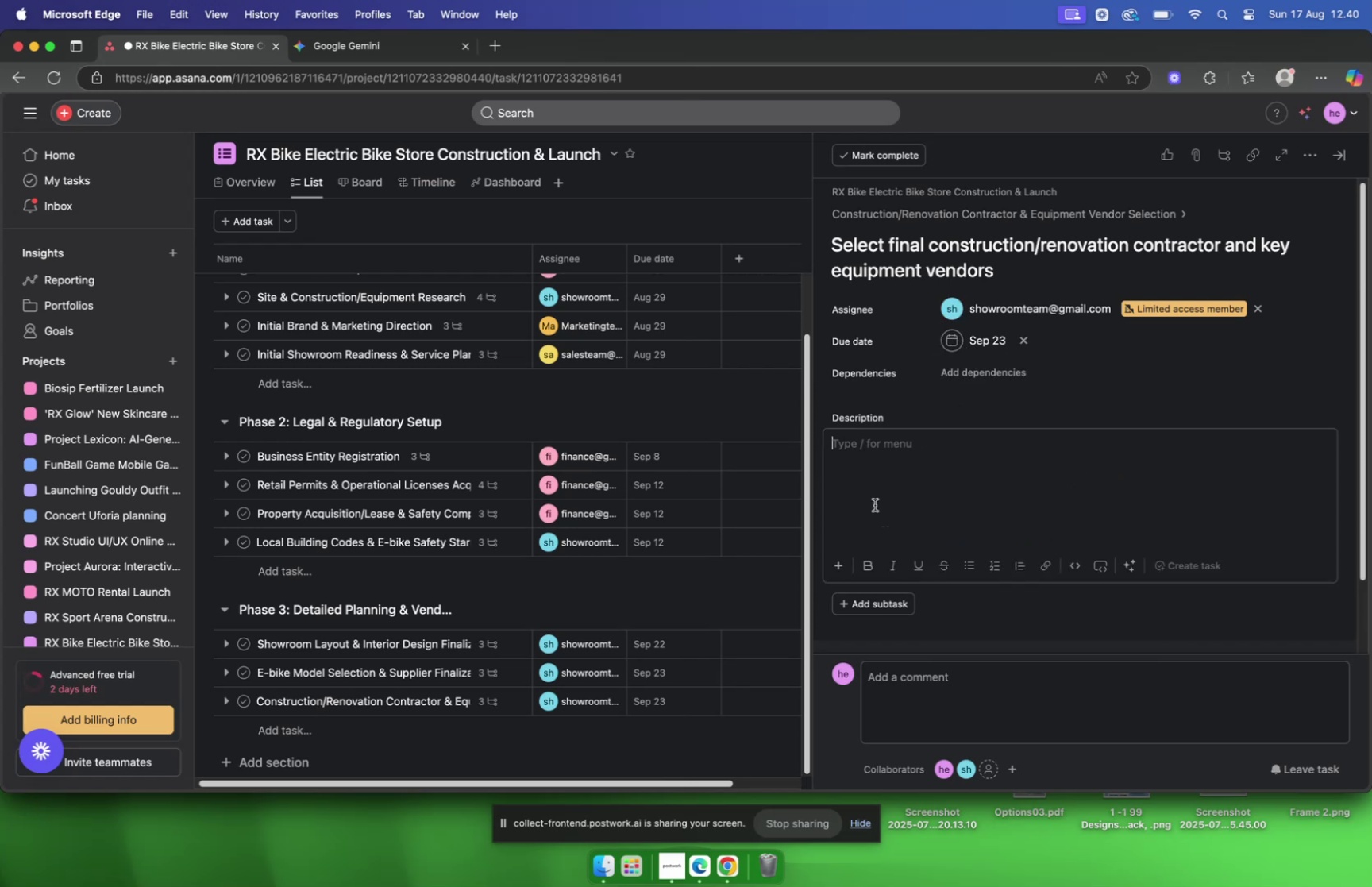 
mouse_move([511, 267])
 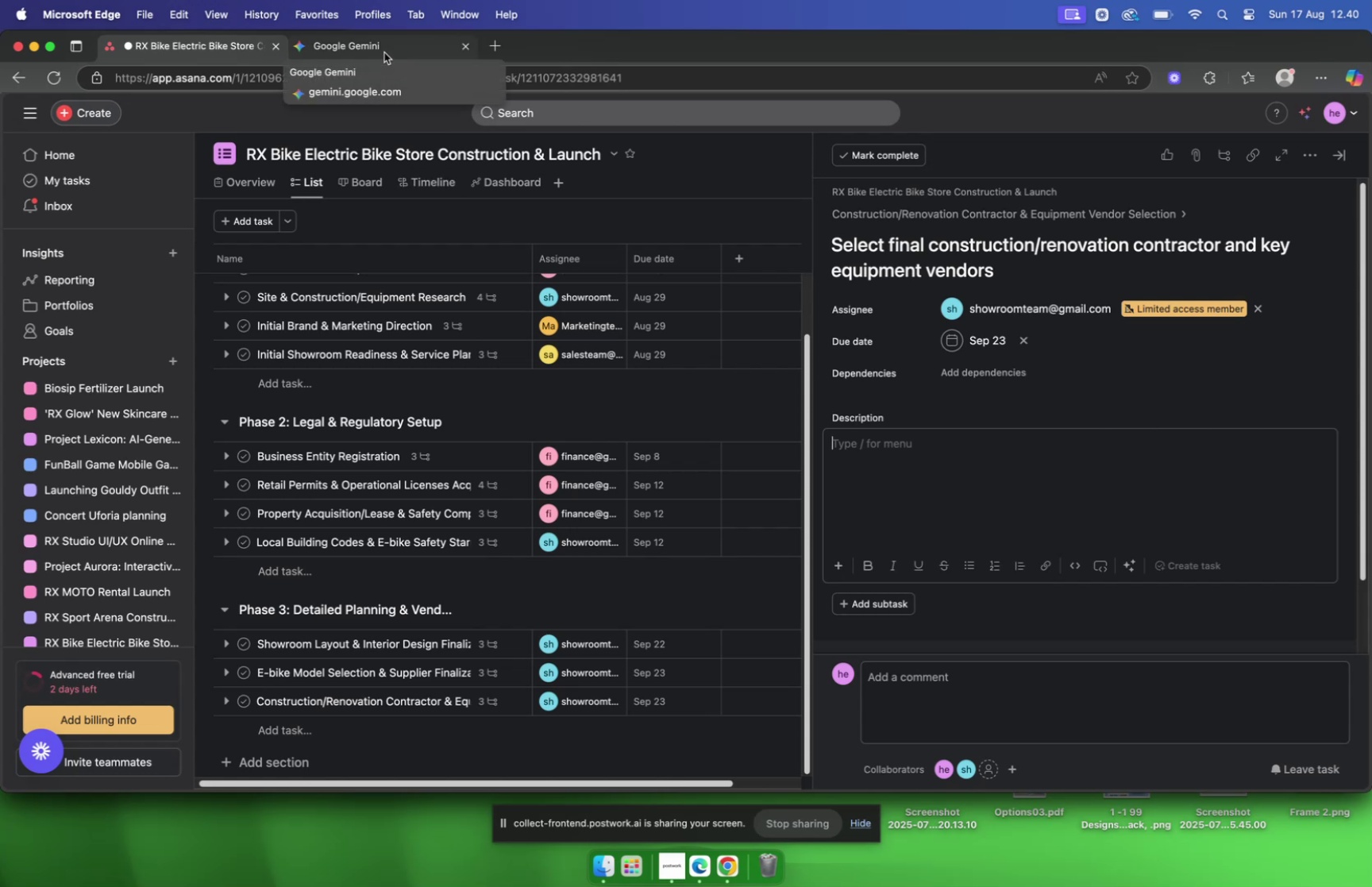 
left_click([384, 52])
 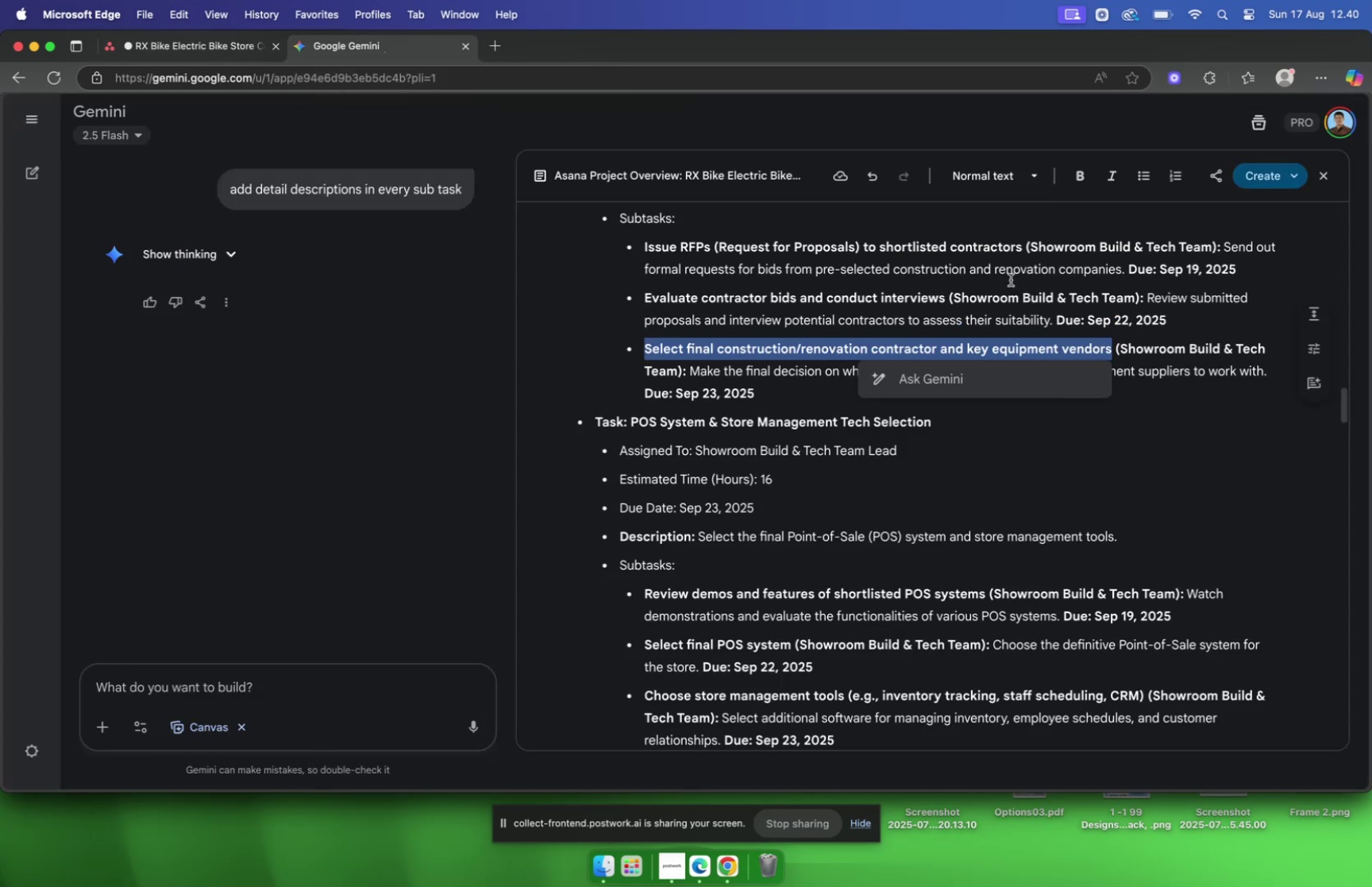 
scroll: coordinate [983, 261], scroll_direction: down, amount: 4.0
 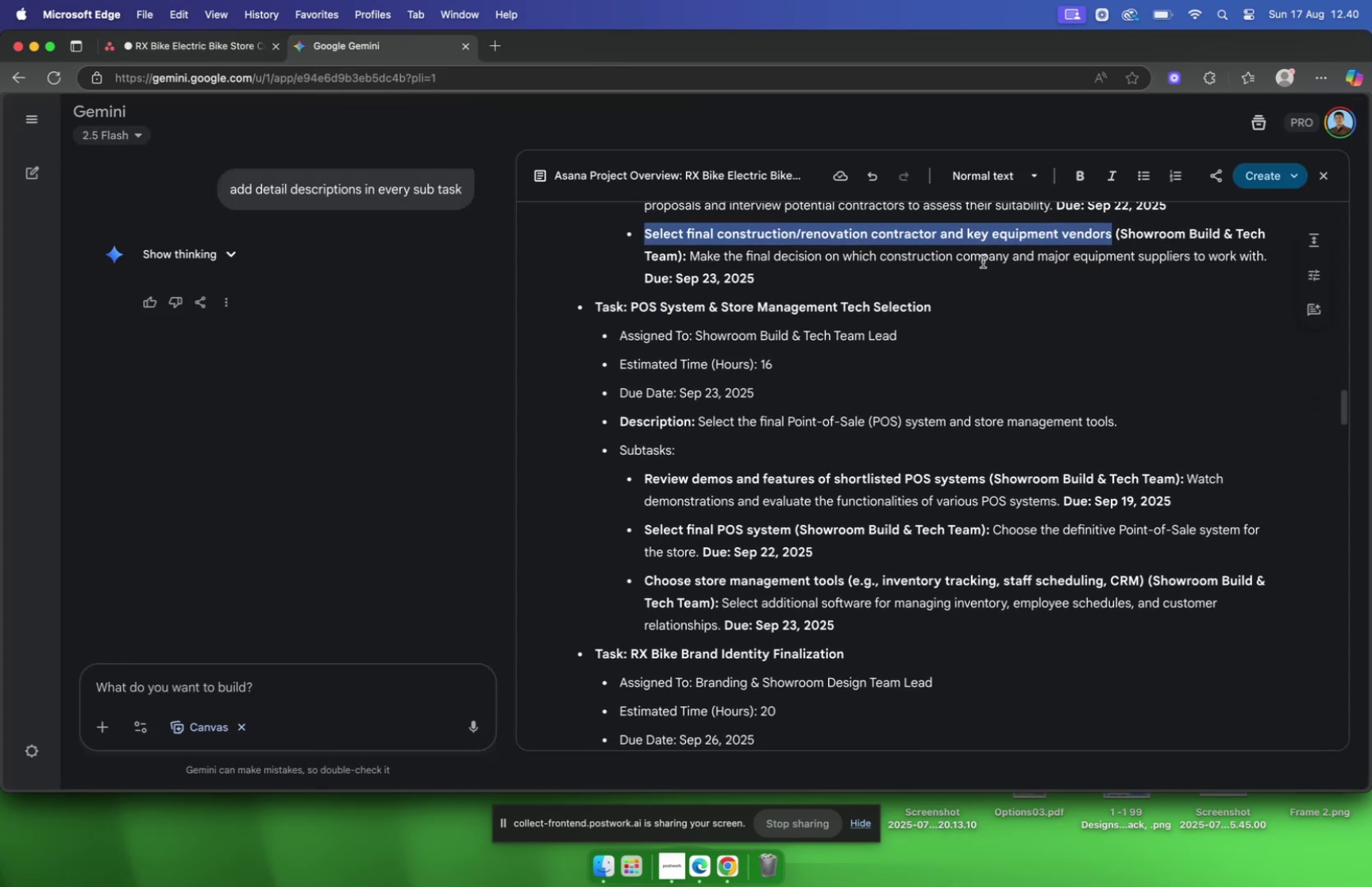 
scroll: coordinate [982, 261], scroll_direction: up, amount: 2.0
 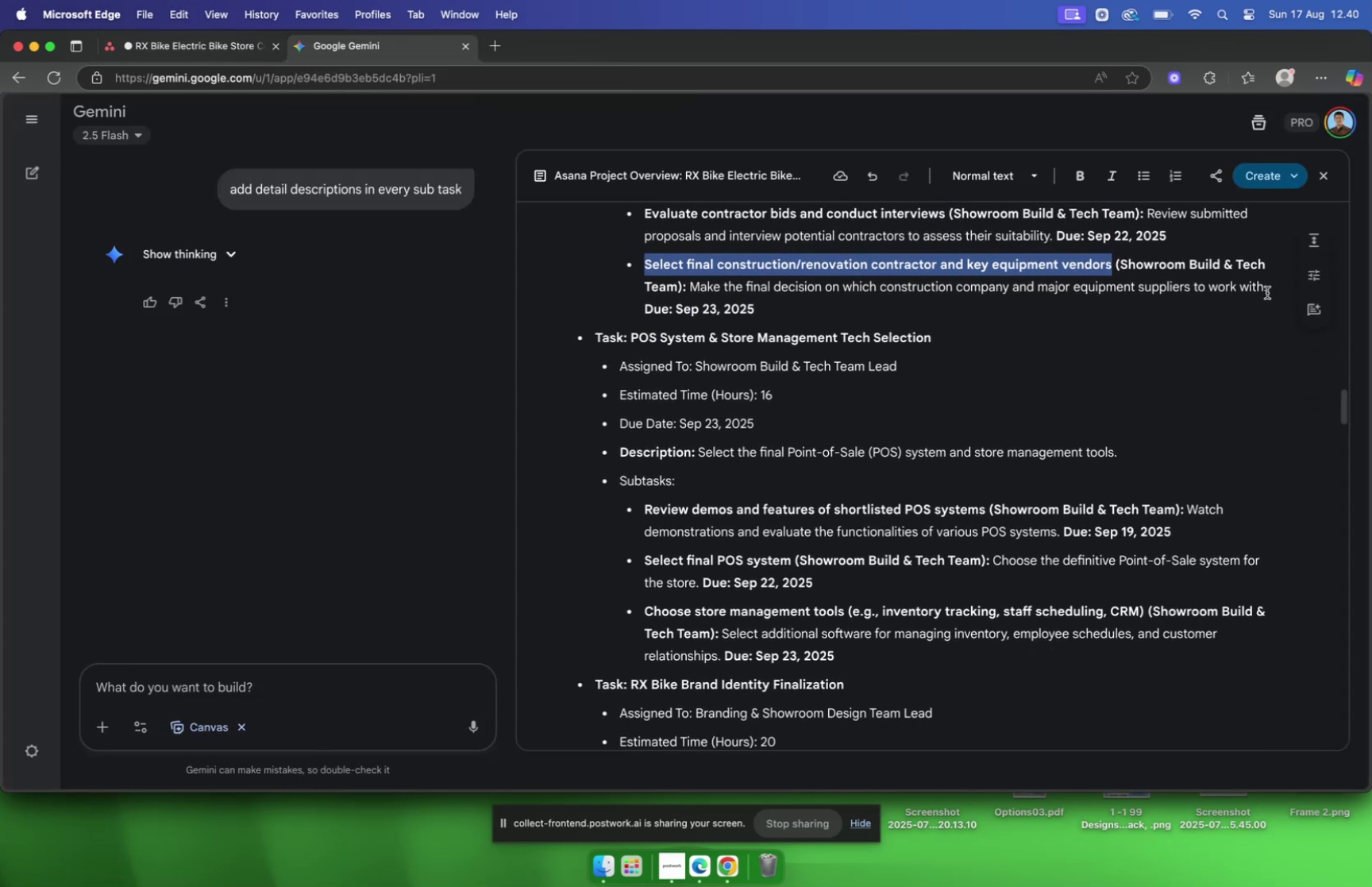 
left_click_drag(start_coordinate=[1267, 291], to_coordinate=[695, 295])
 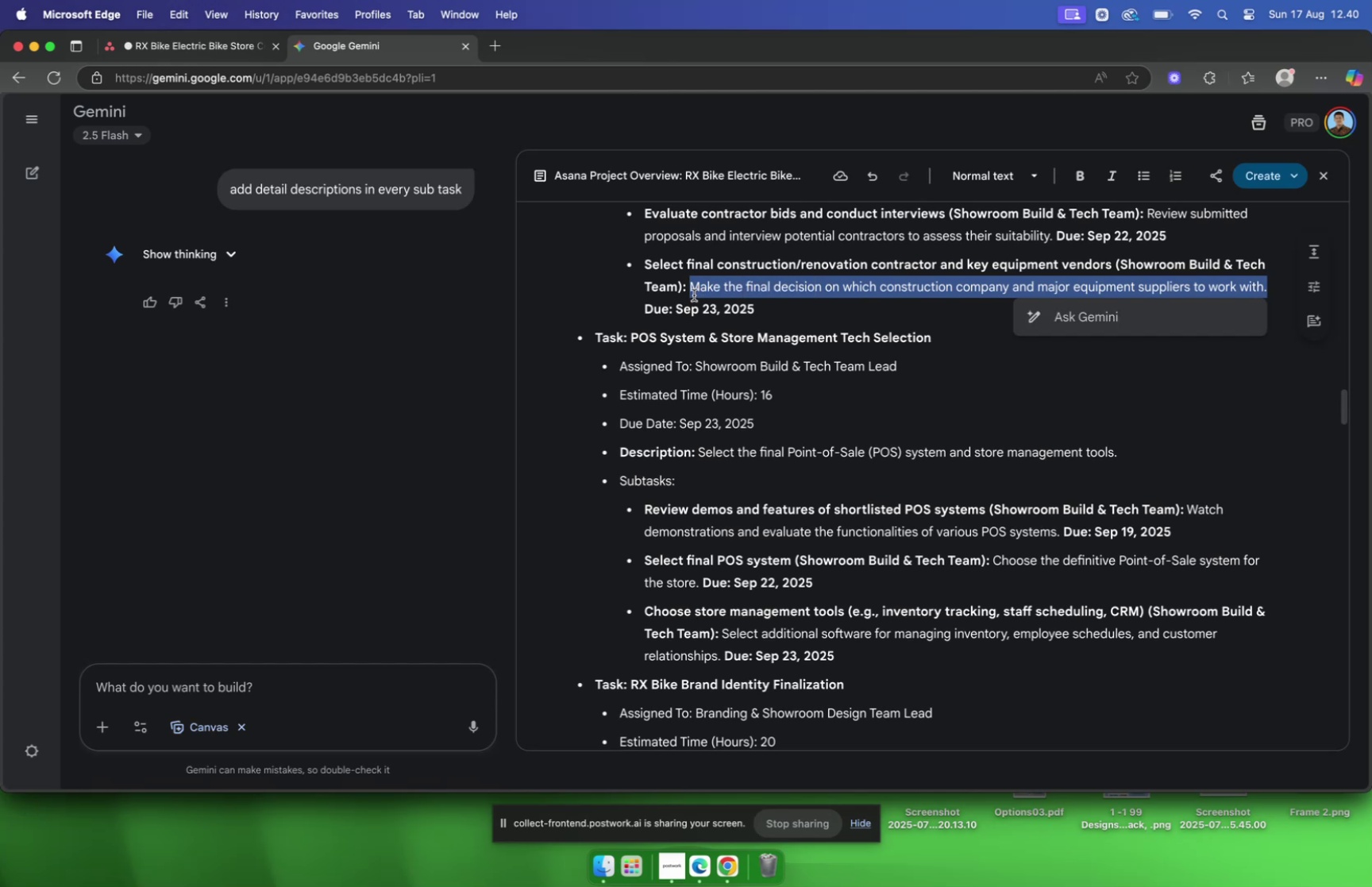 
key(Meta+C)
 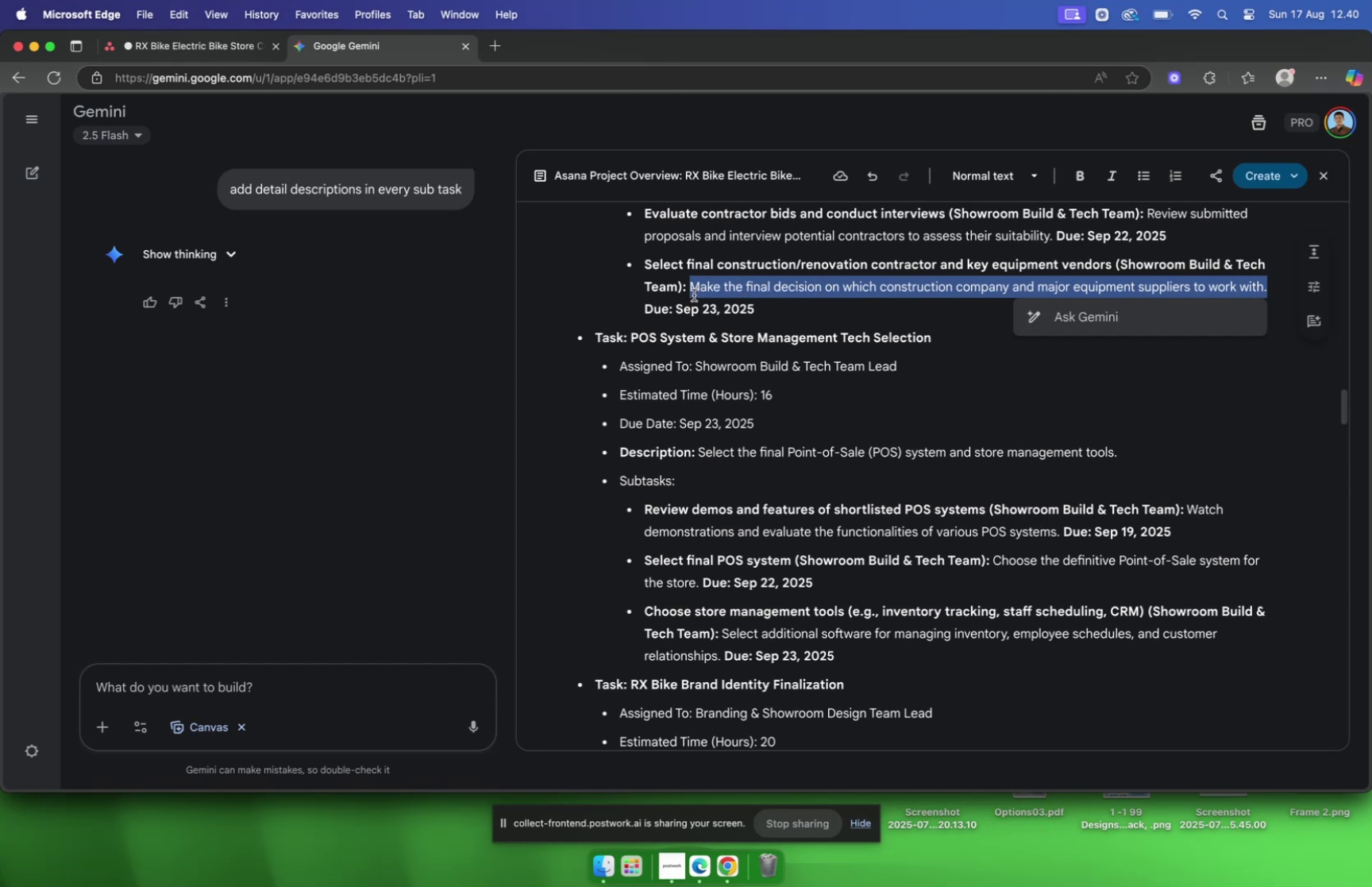 
key(Meta+C)
 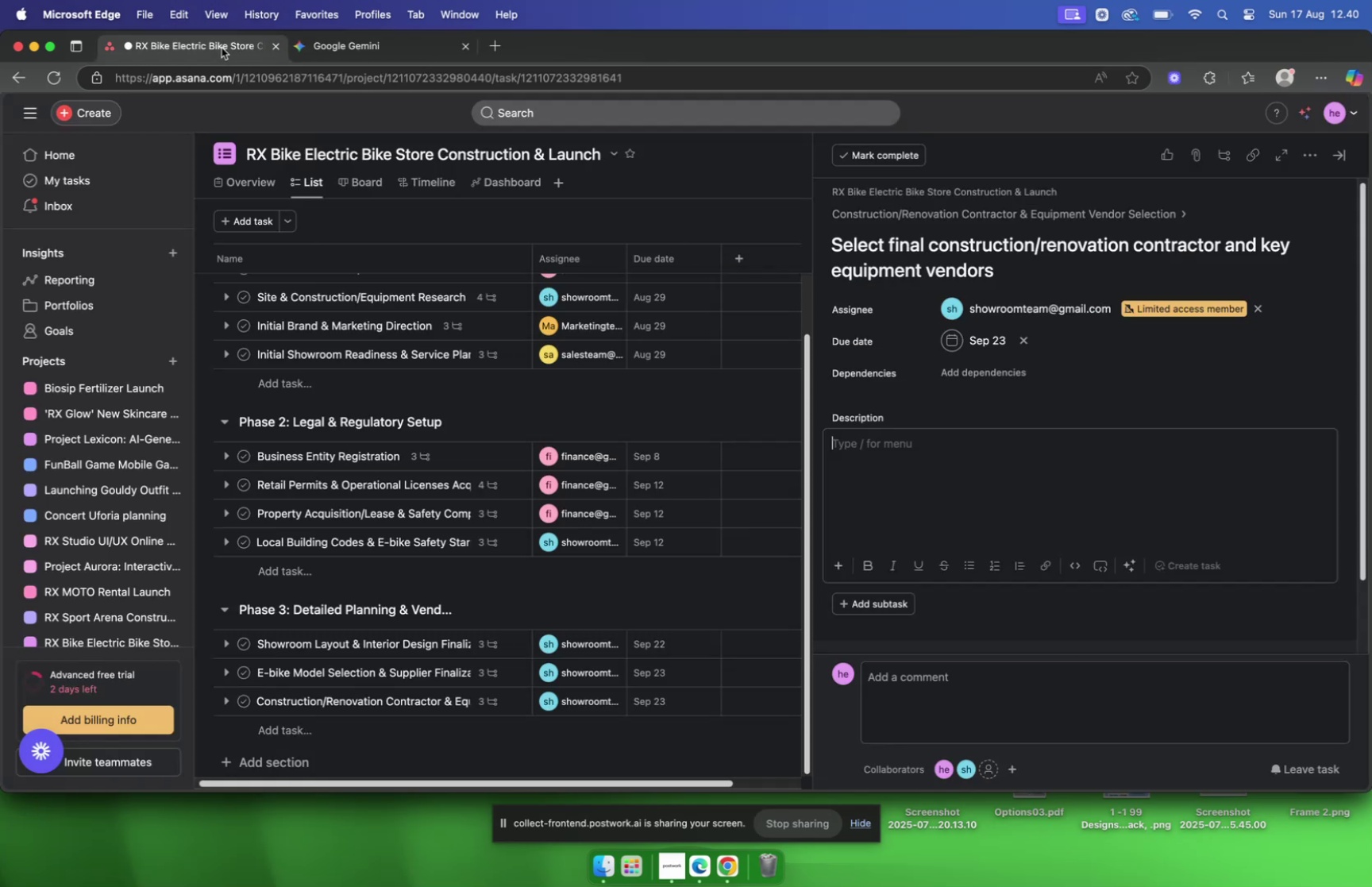 
wait(5.22)
 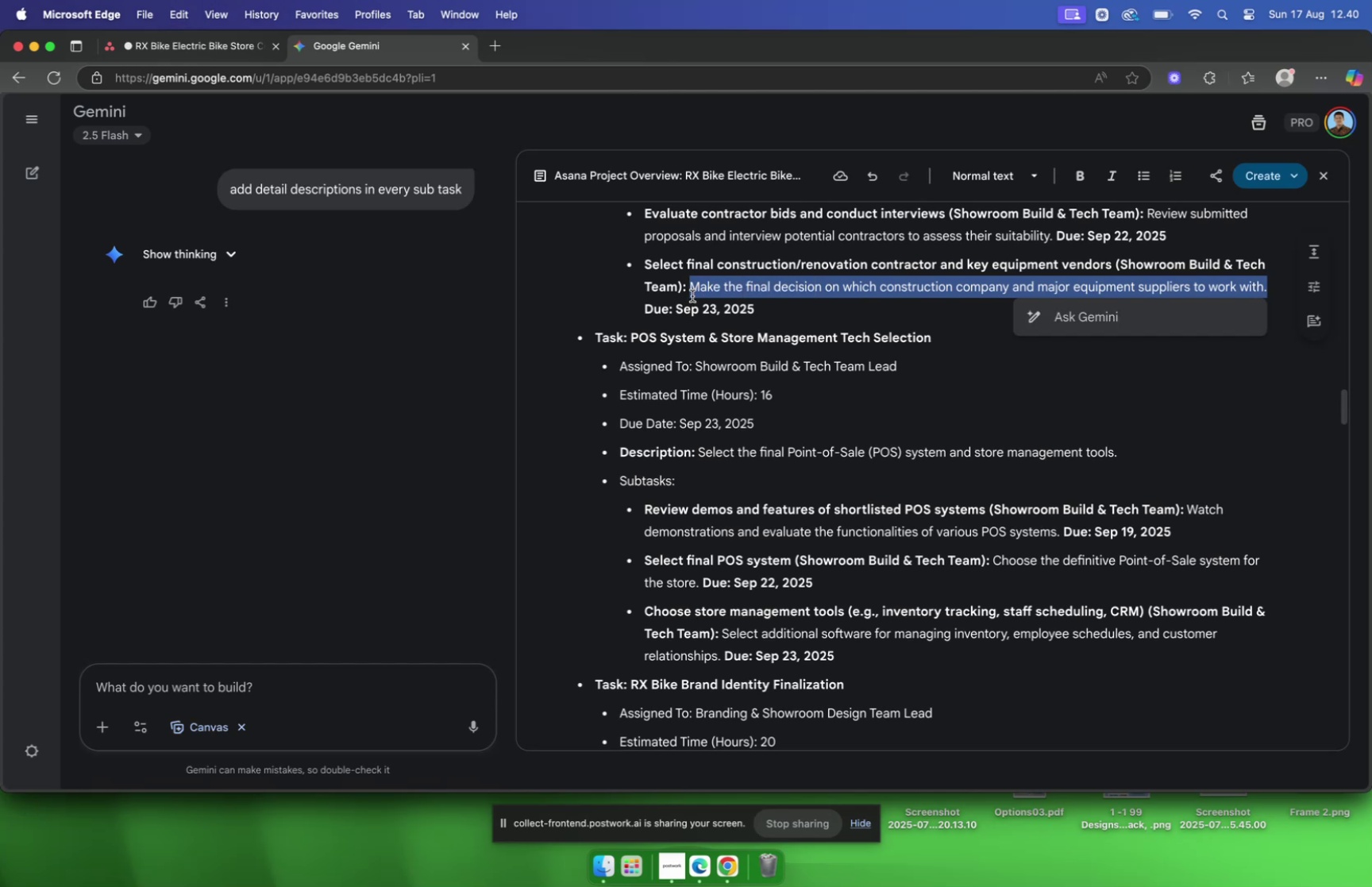 
left_click([911, 464])
 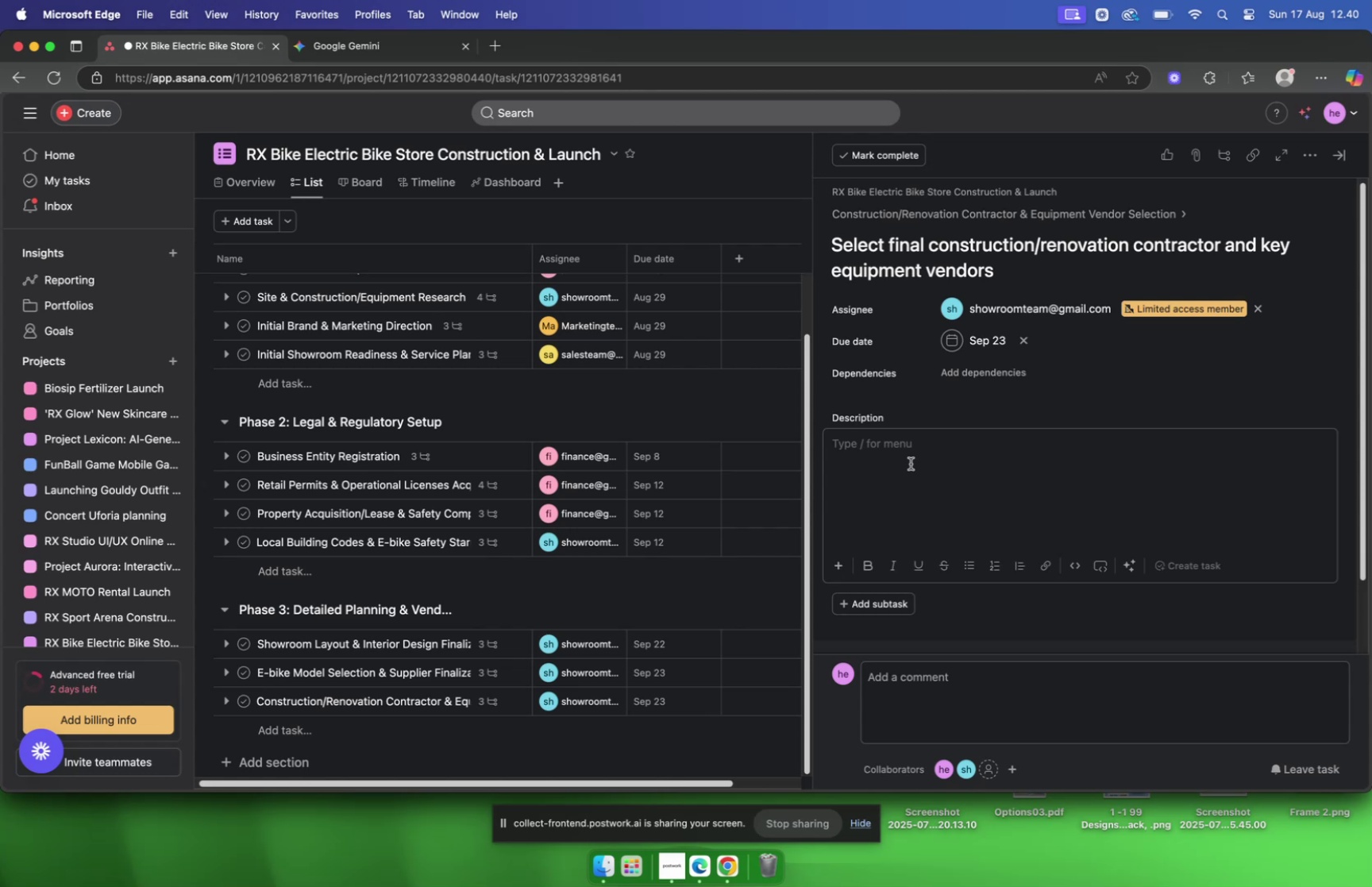 
key(Meta+V)
 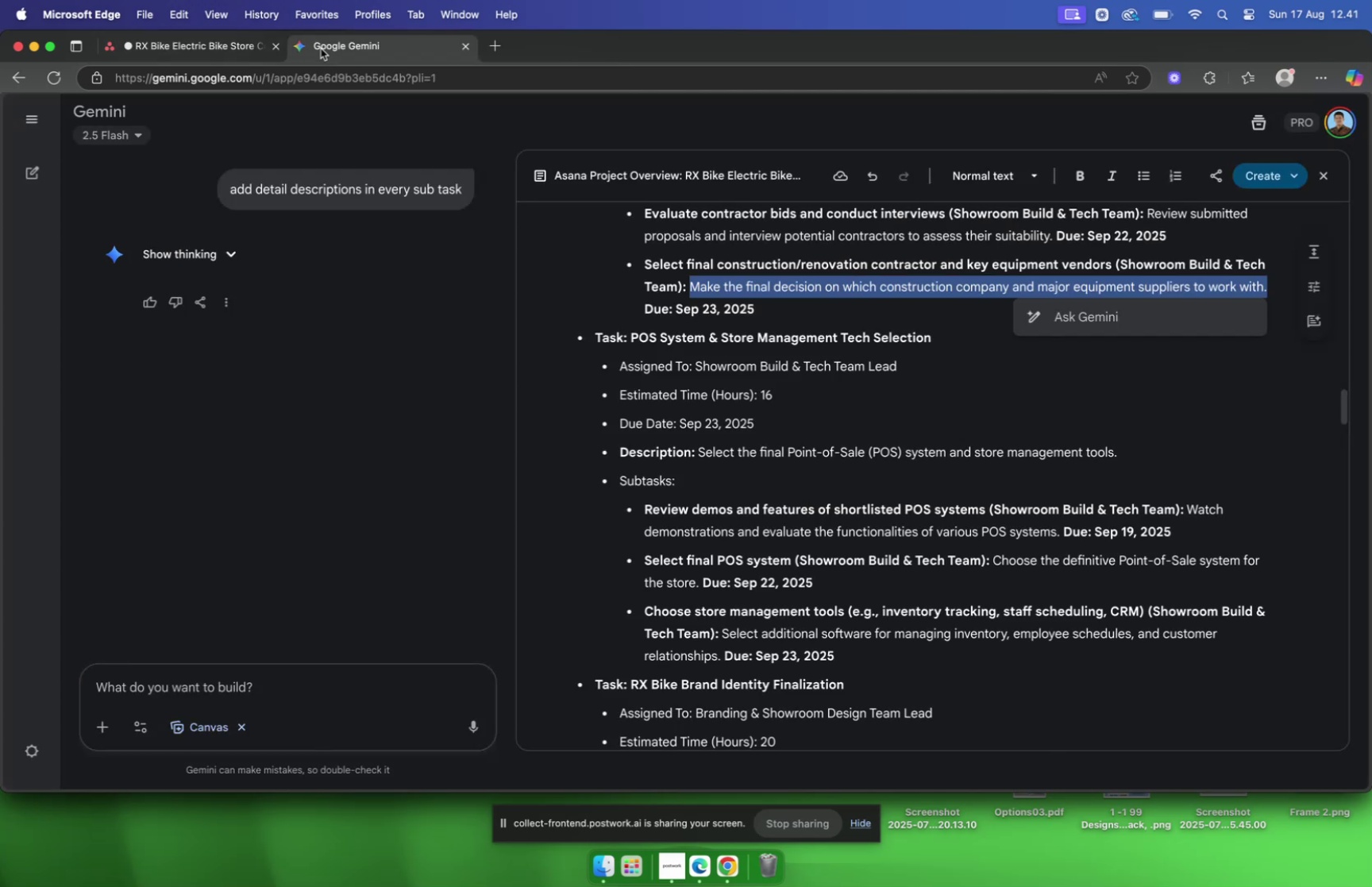 
wait(6.55)
 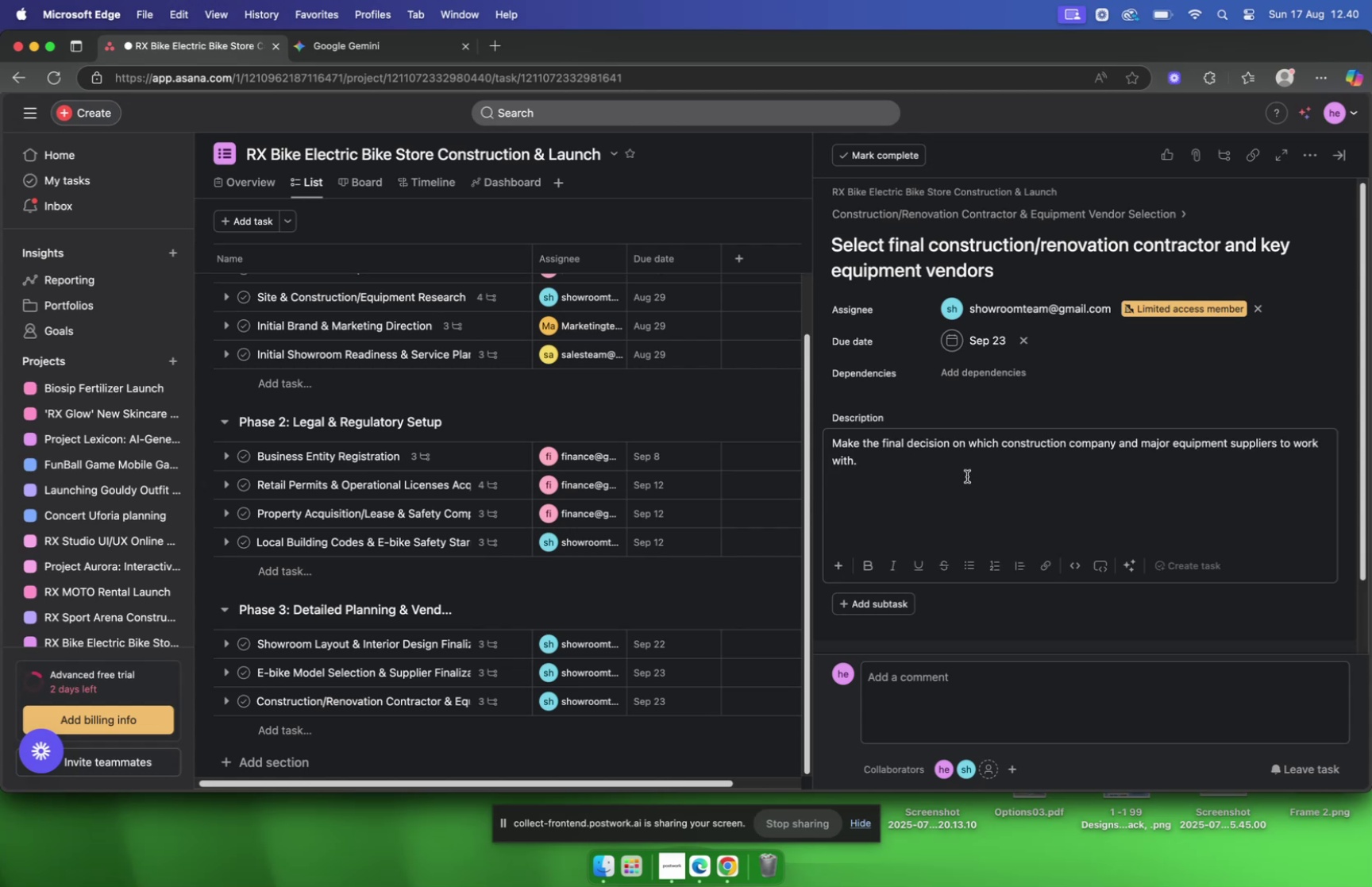 
scroll: coordinate [942, 310], scroll_direction: down, amount: 4.0
 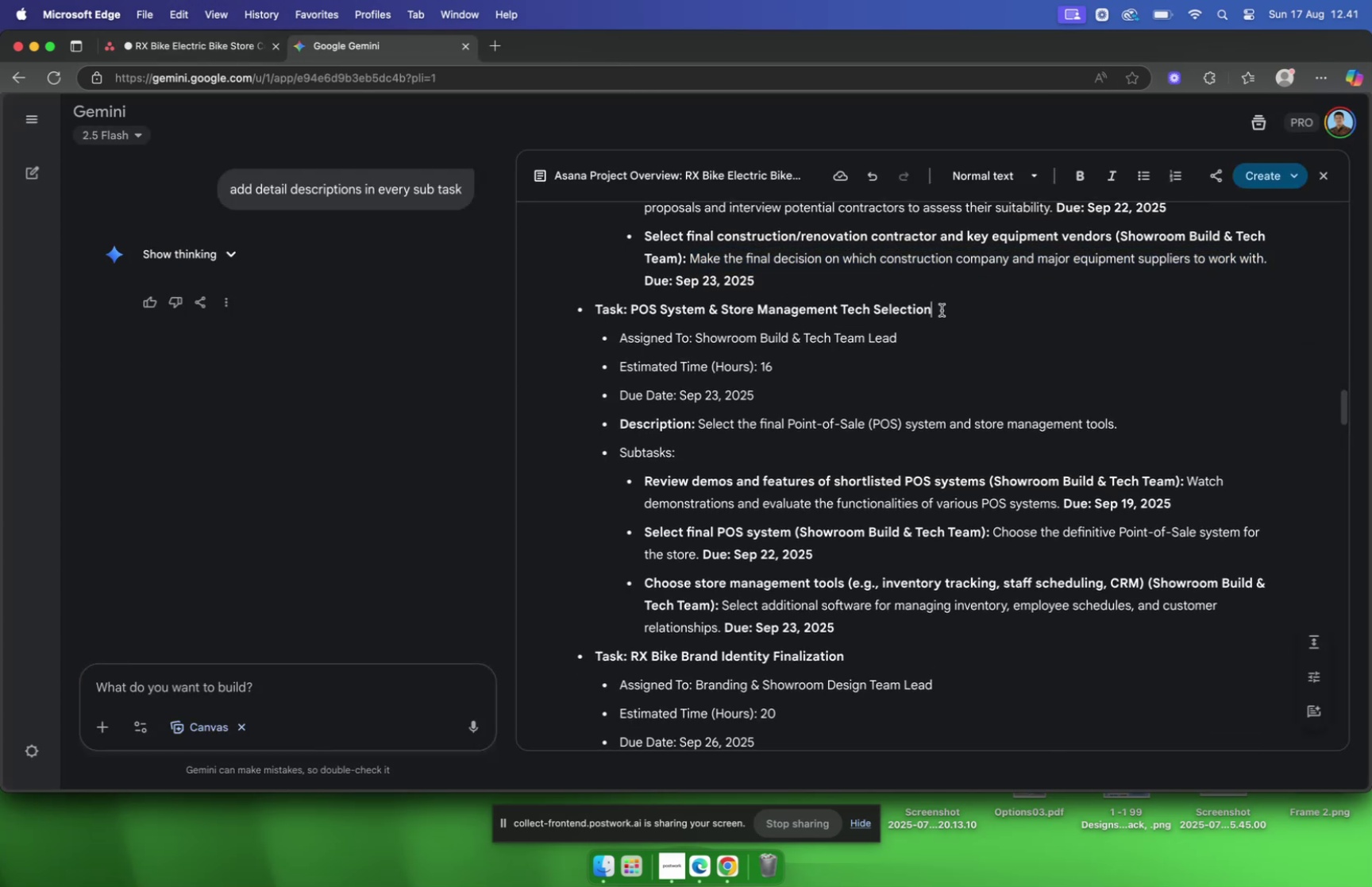 
left_click_drag(start_coordinate=[942, 310], to_coordinate=[631, 310])
 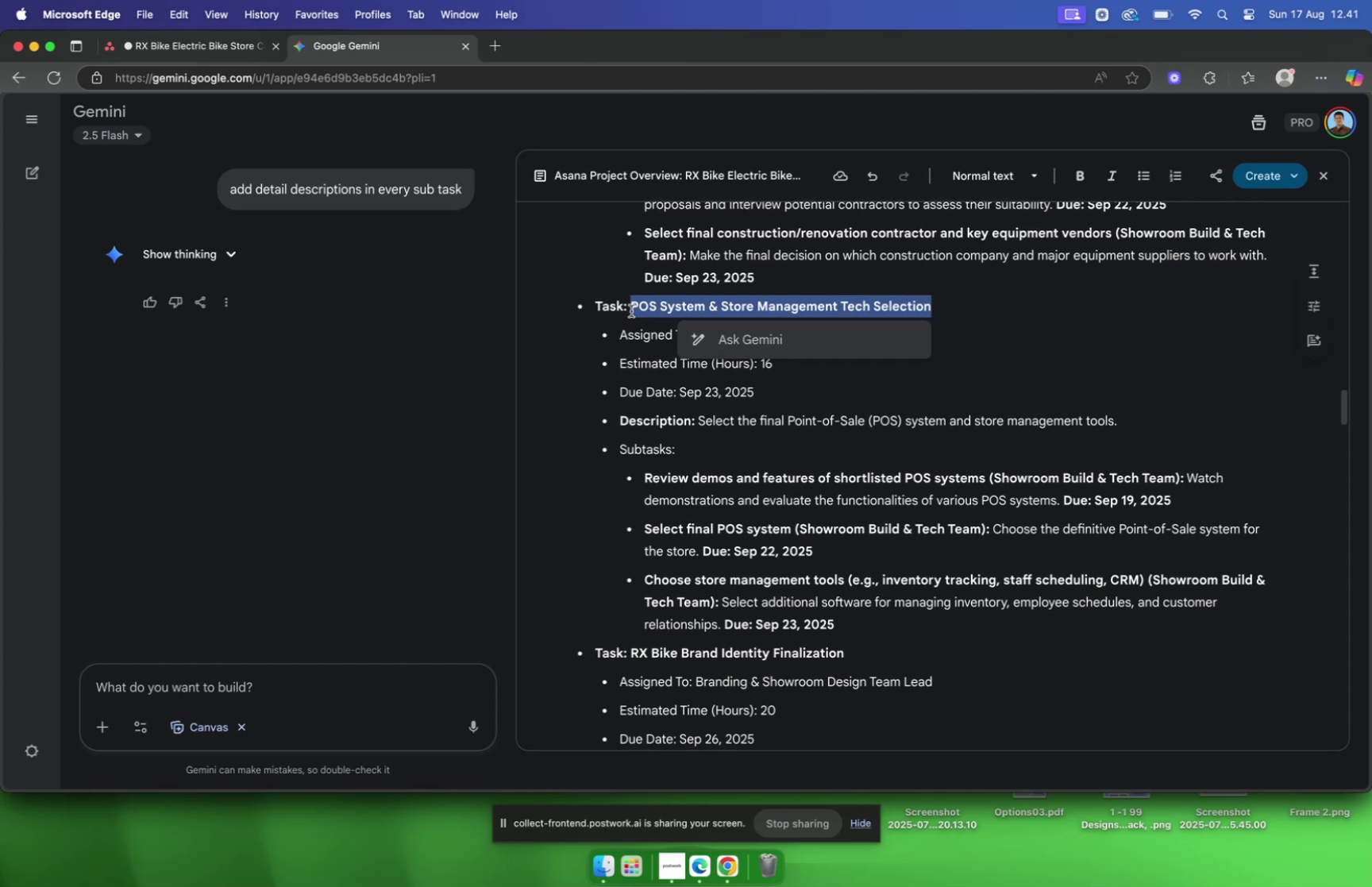 
key(Meta+C)
 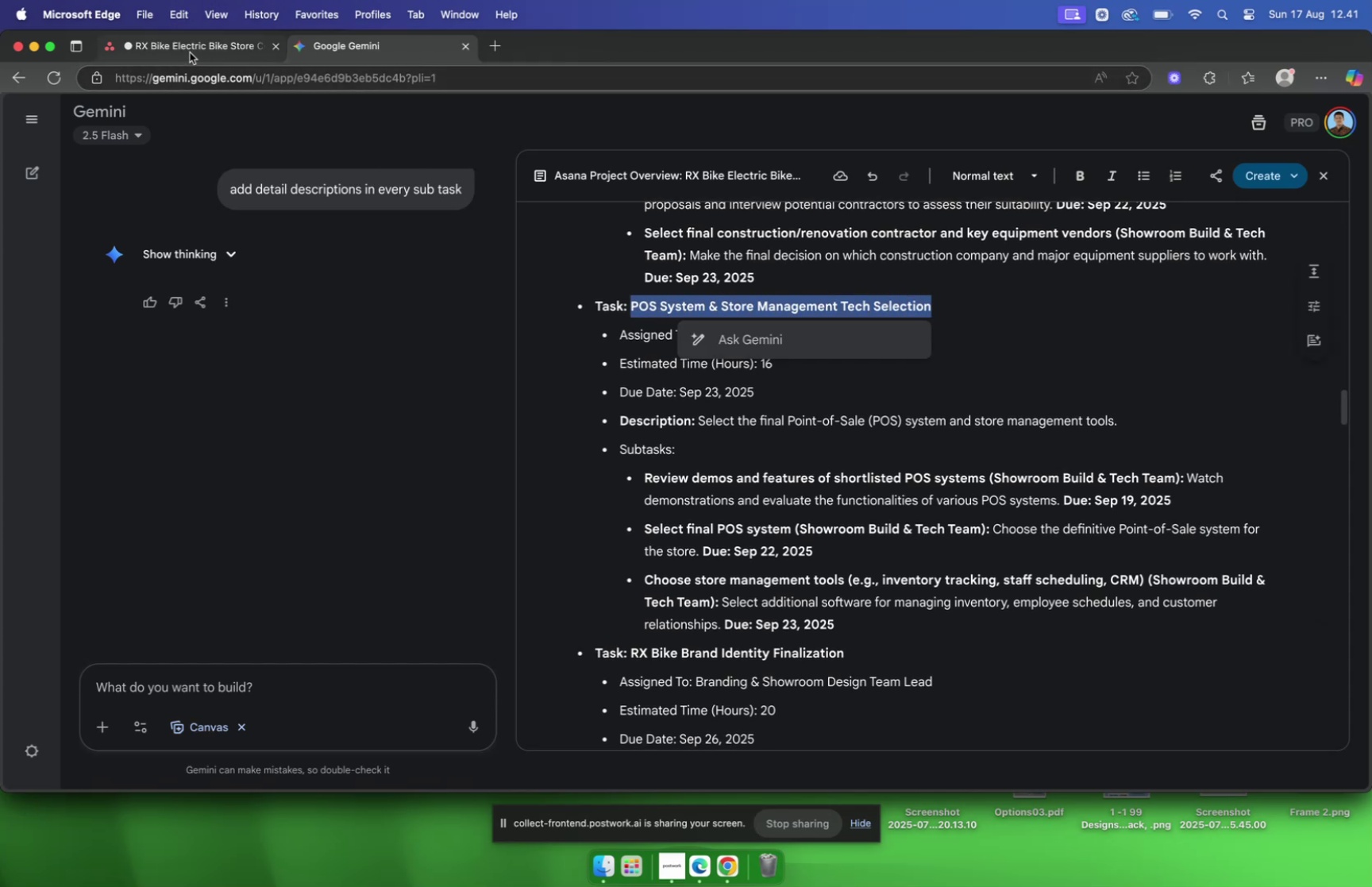 
wait(5.65)
 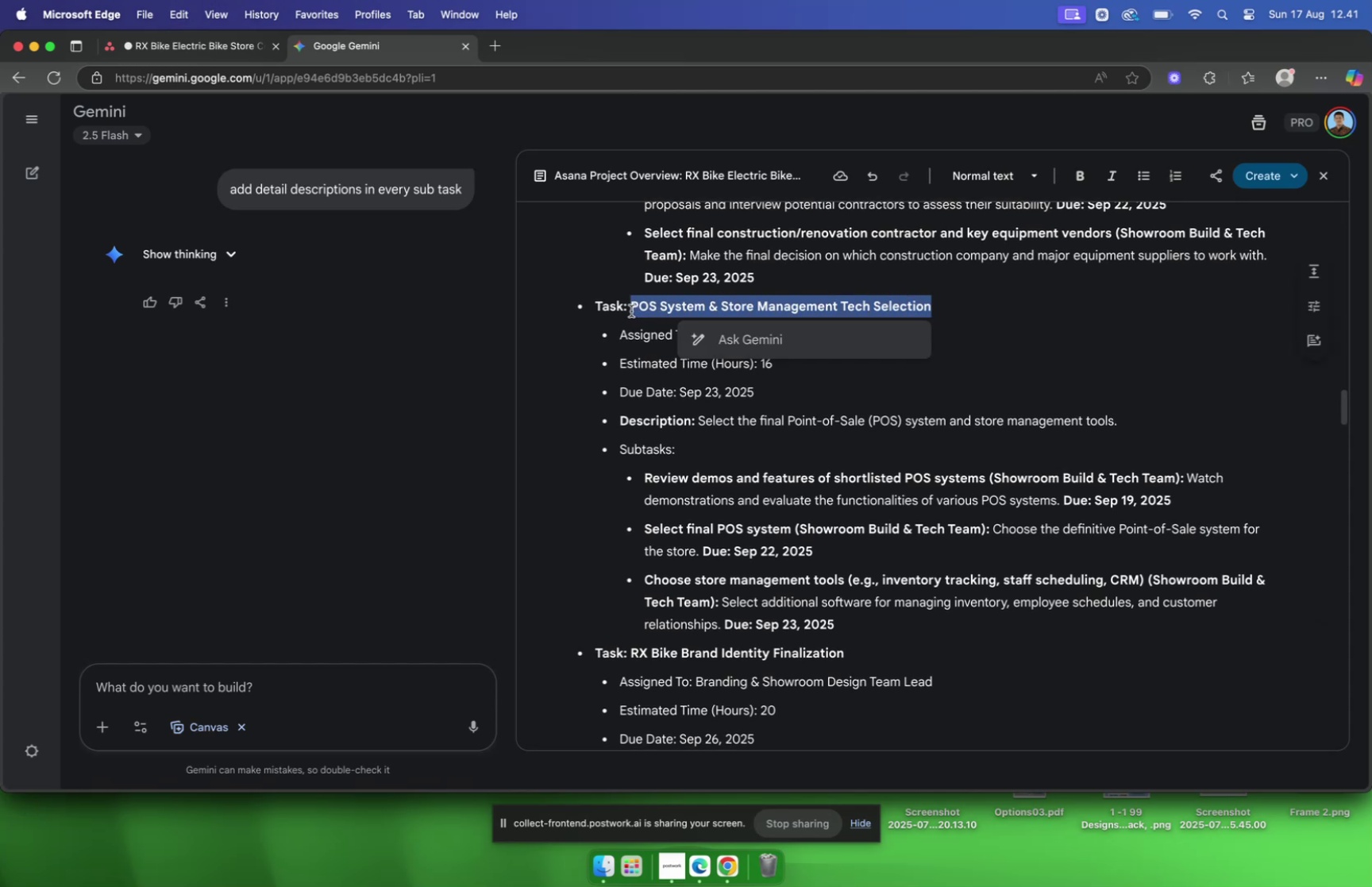 
left_click([190, 52])
 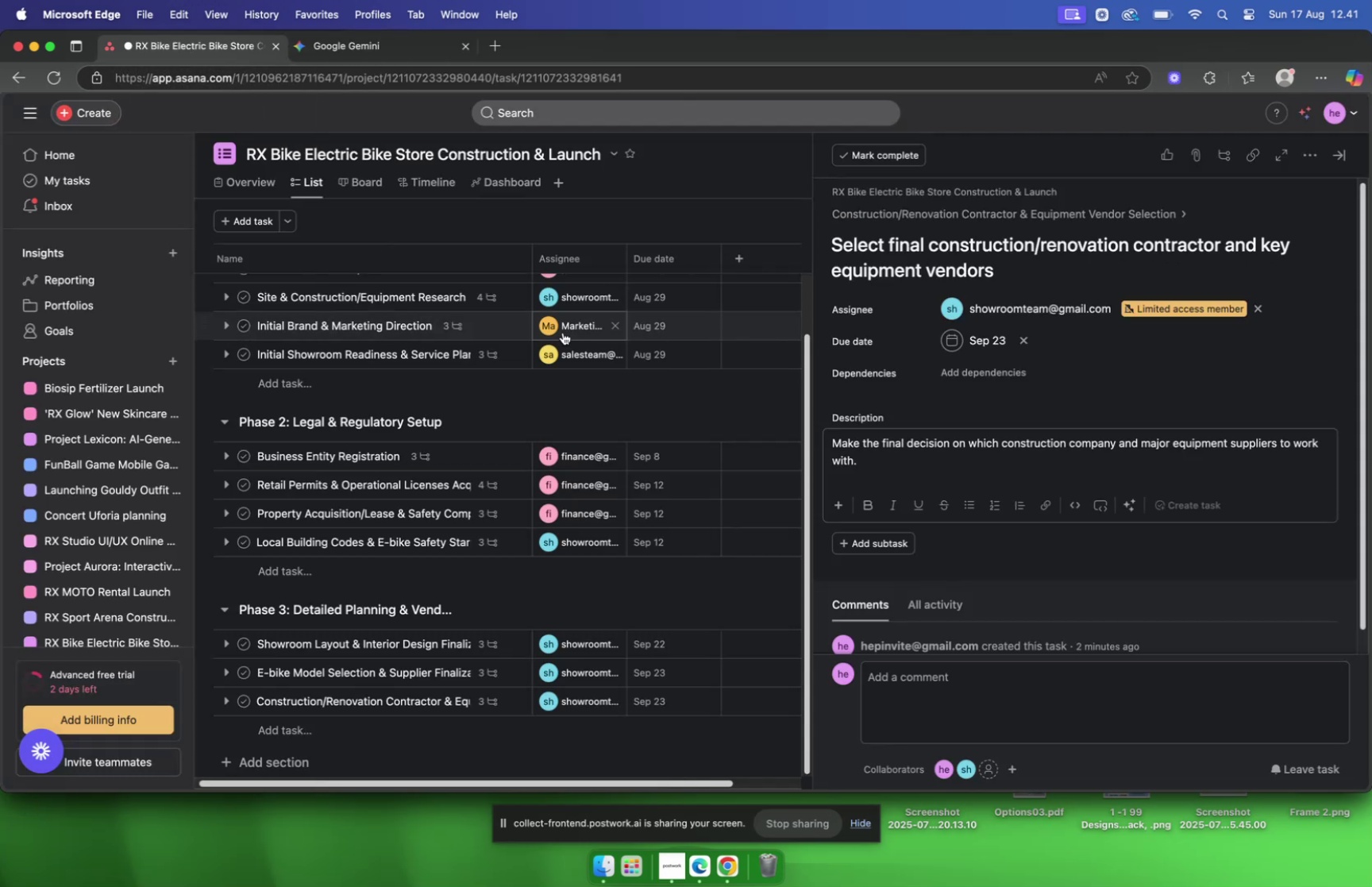 
scroll: coordinate [549, 318], scroll_direction: down, amount: 9.0
 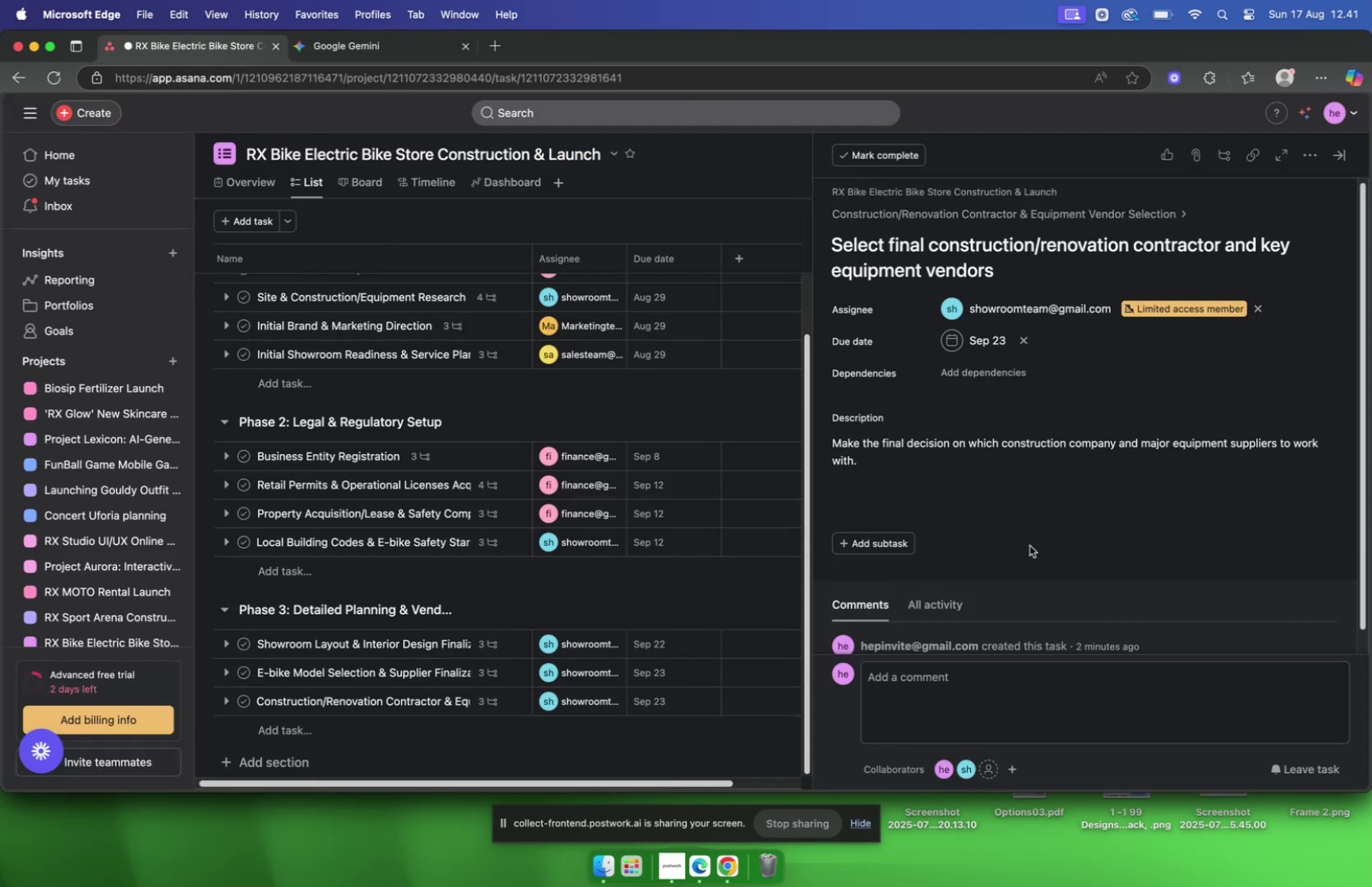 
left_click([869, 222])
 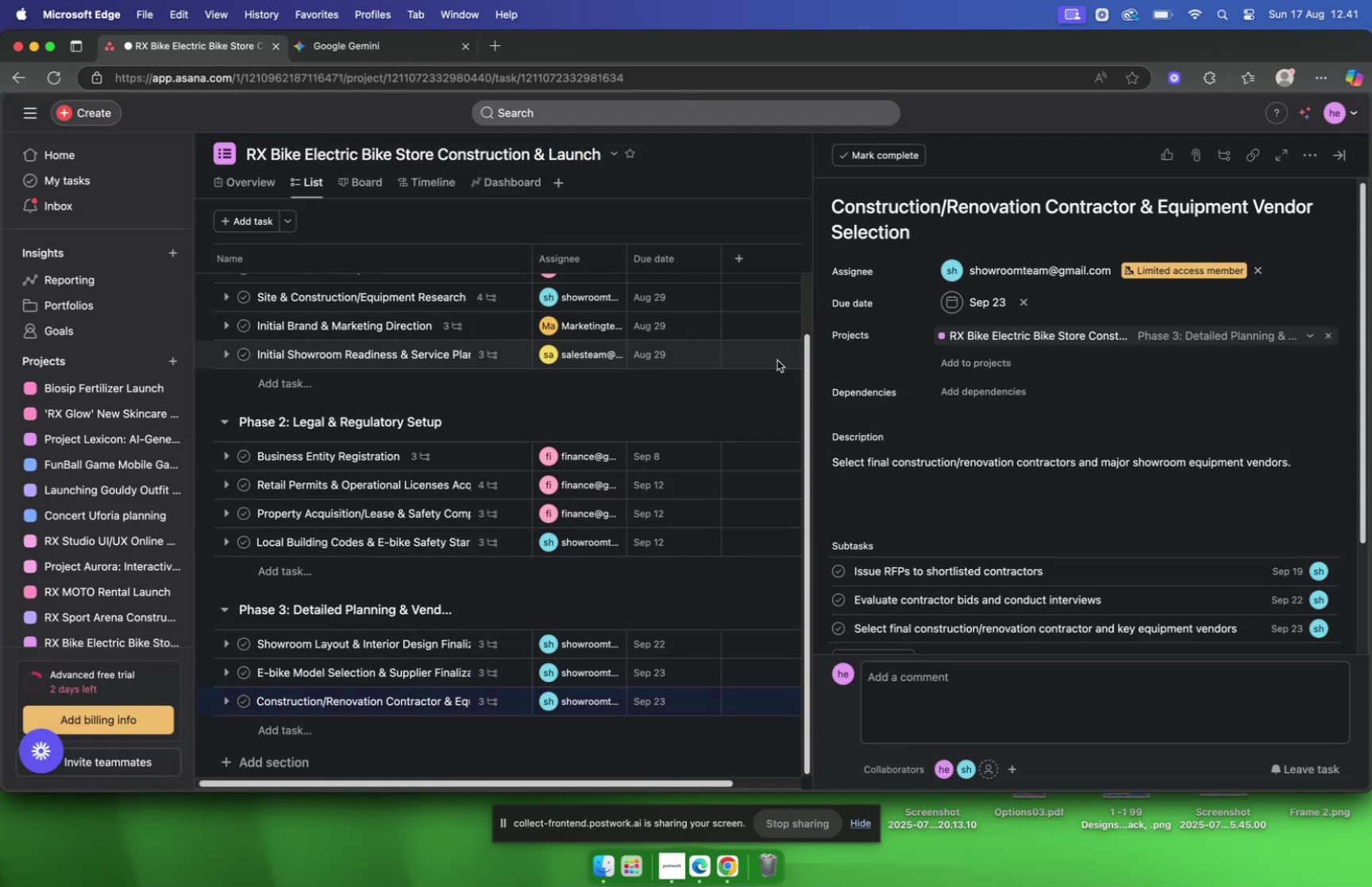 
scroll: coordinate [653, 402], scroll_direction: down, amount: 6.0
 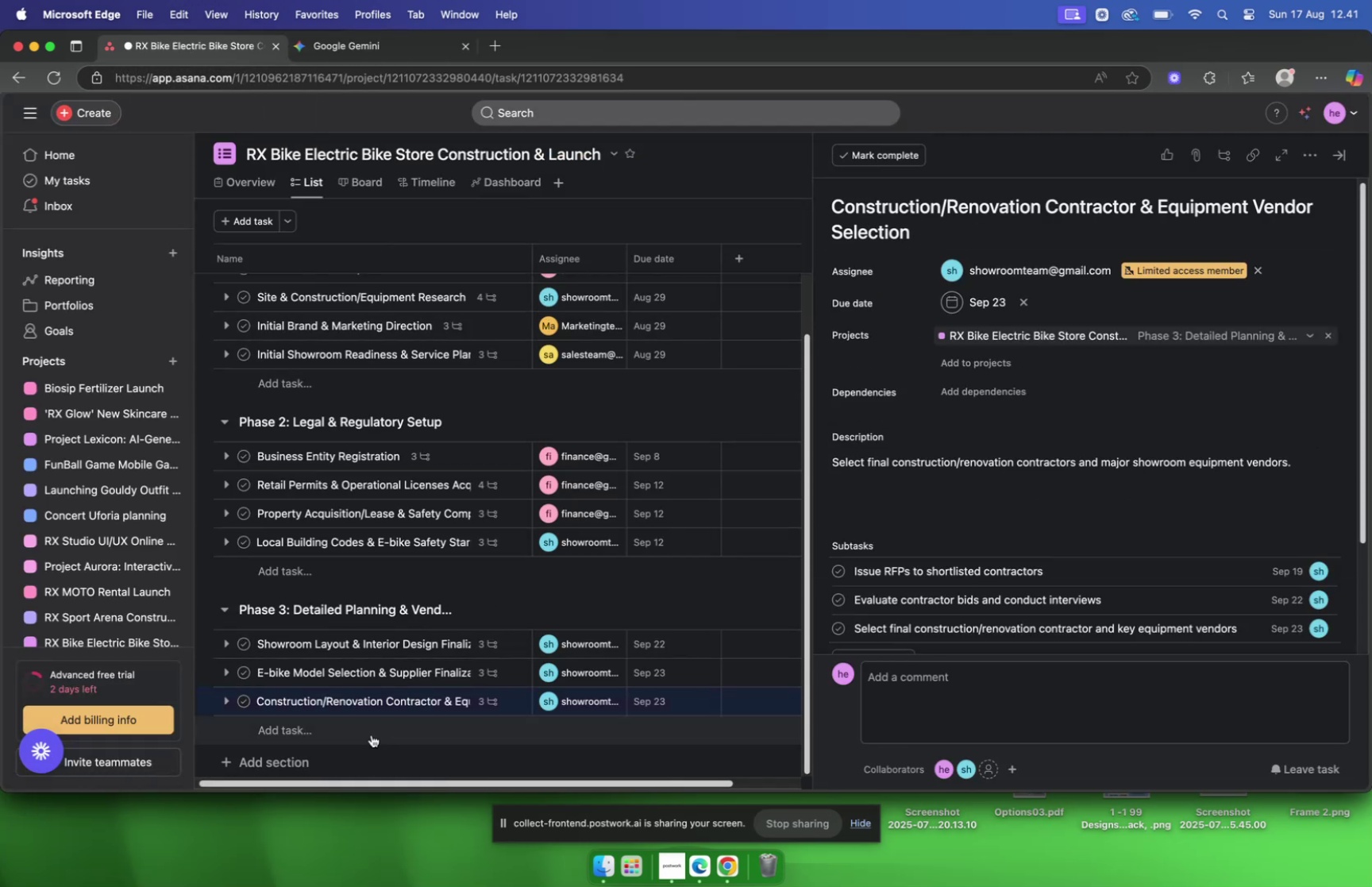 
left_click([372, 734])
 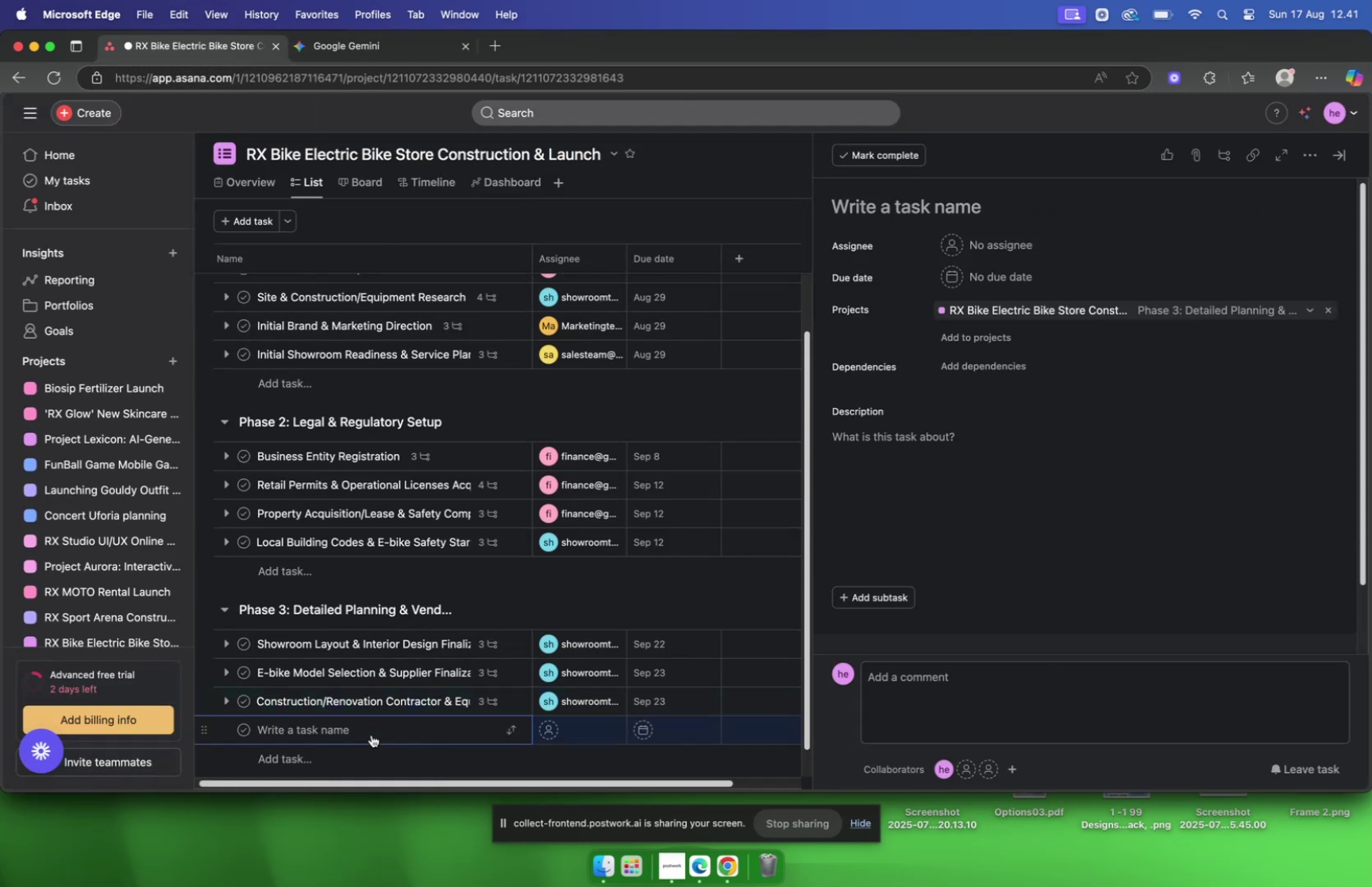 
key(Meta+V)
 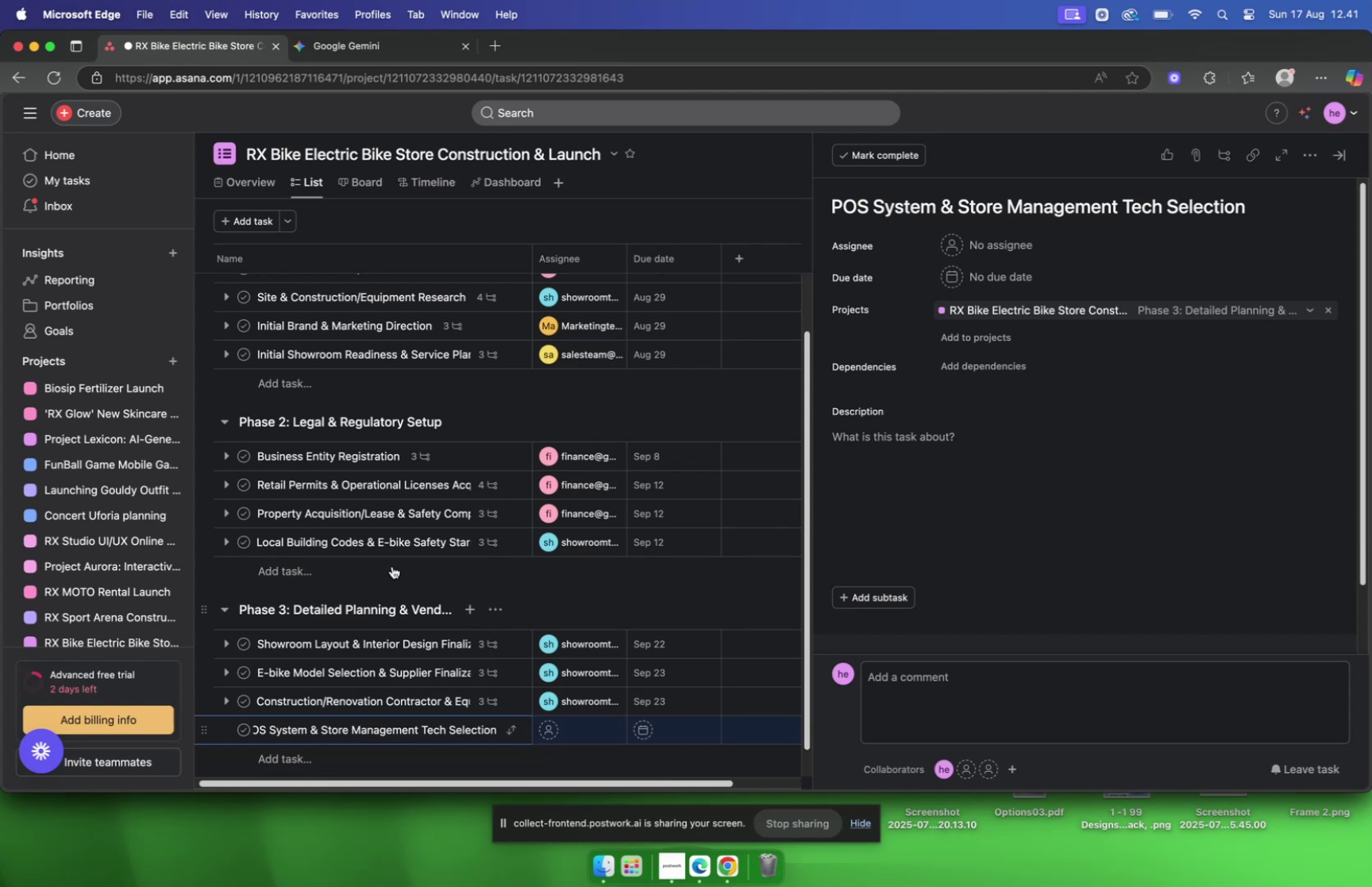 
left_click([472, 209])
 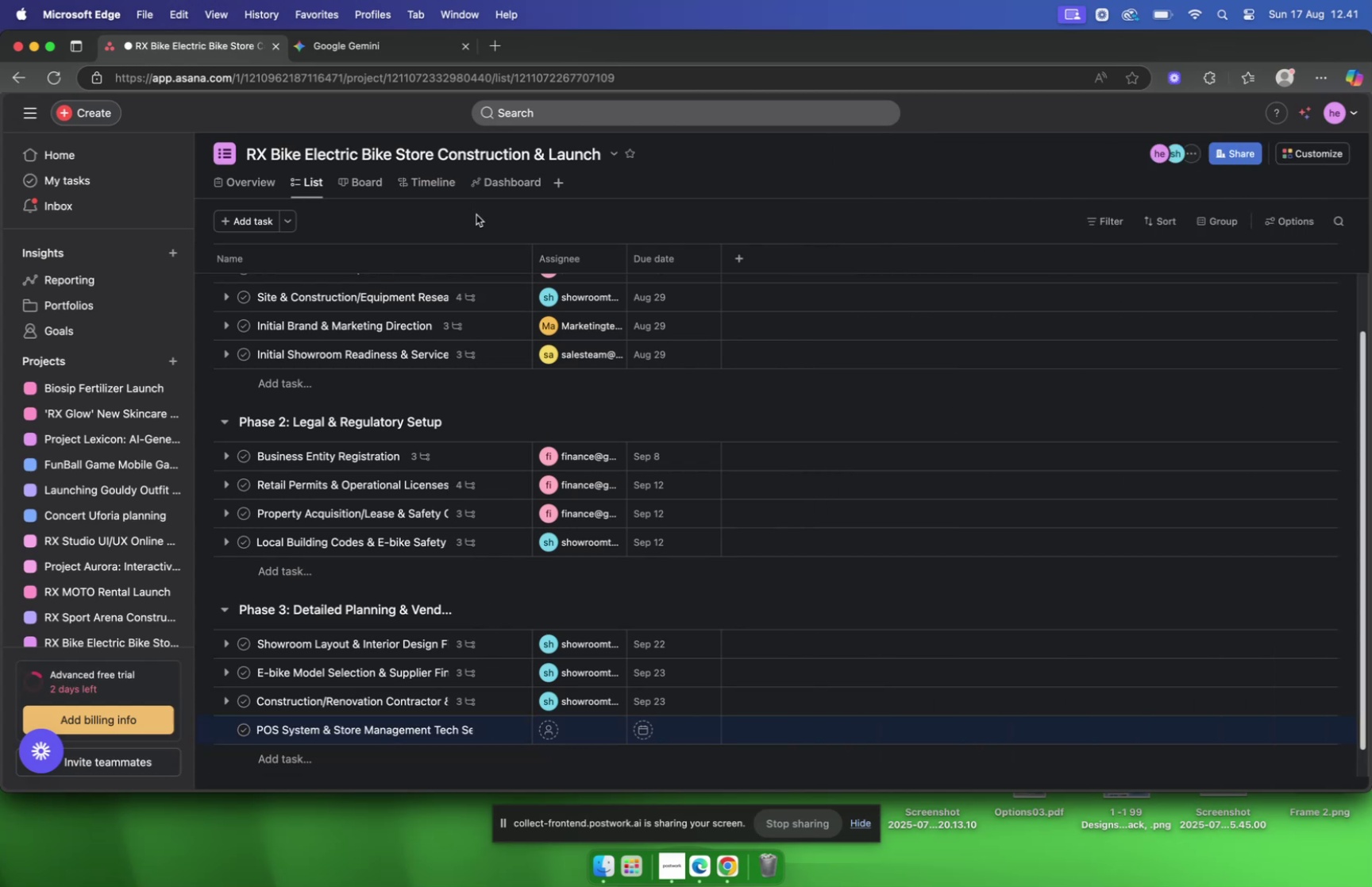 
scroll: coordinate [538, 283], scroll_direction: down, amount: 2.0
 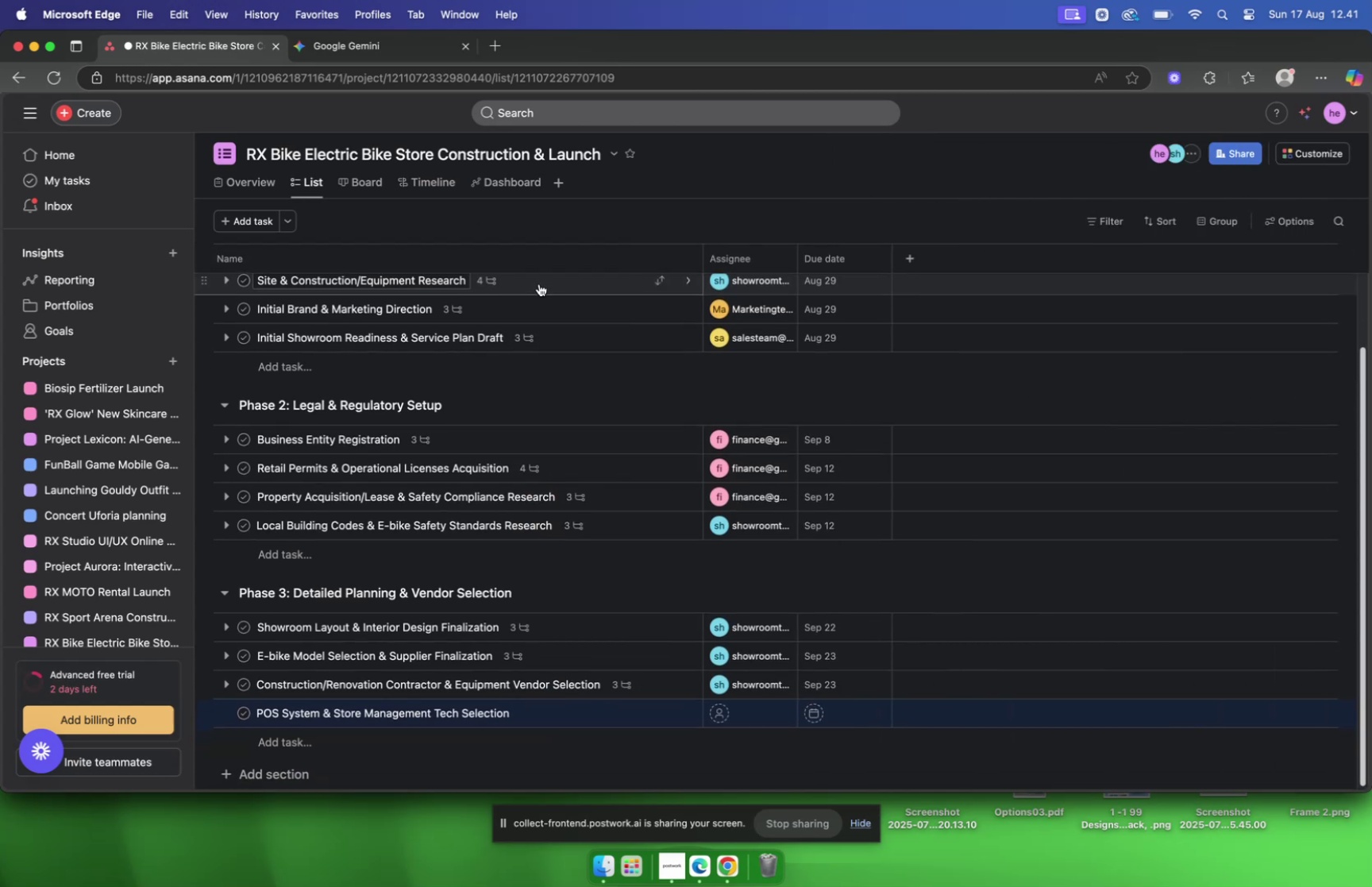 
wait(11.36)
 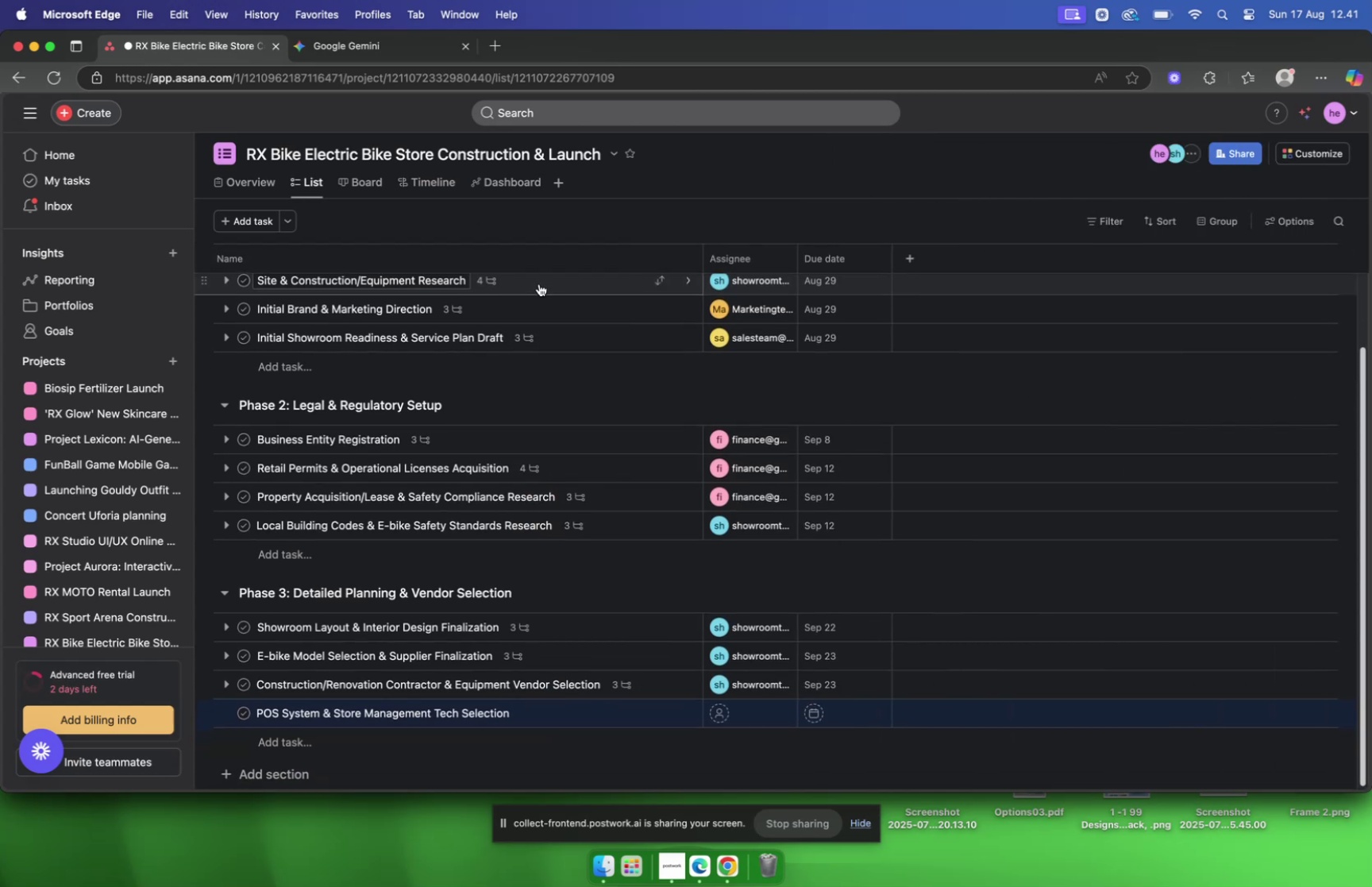 
scroll: coordinate [1081, 310], scroll_direction: down, amount: 3.0
 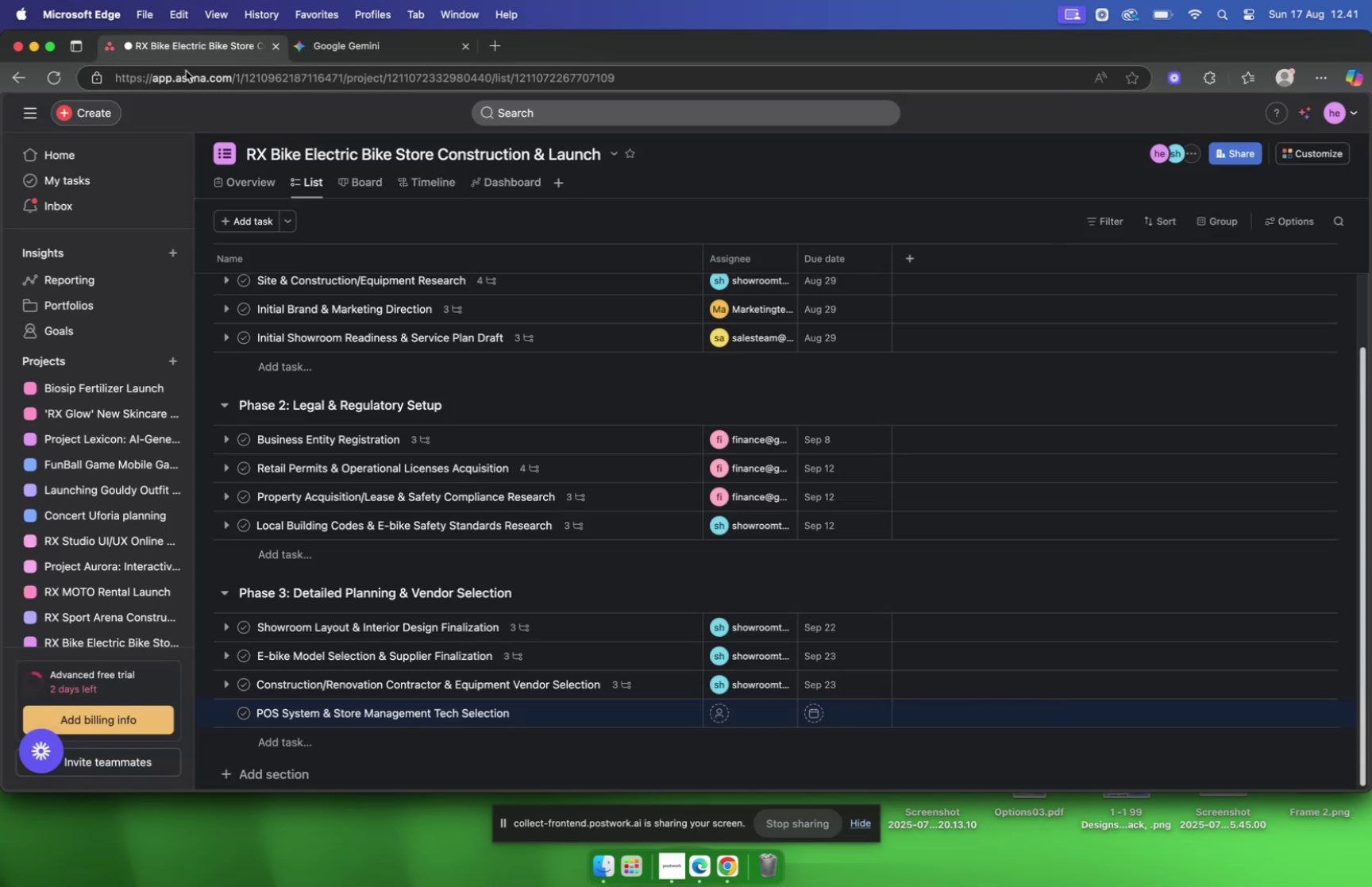 
wait(5.12)
 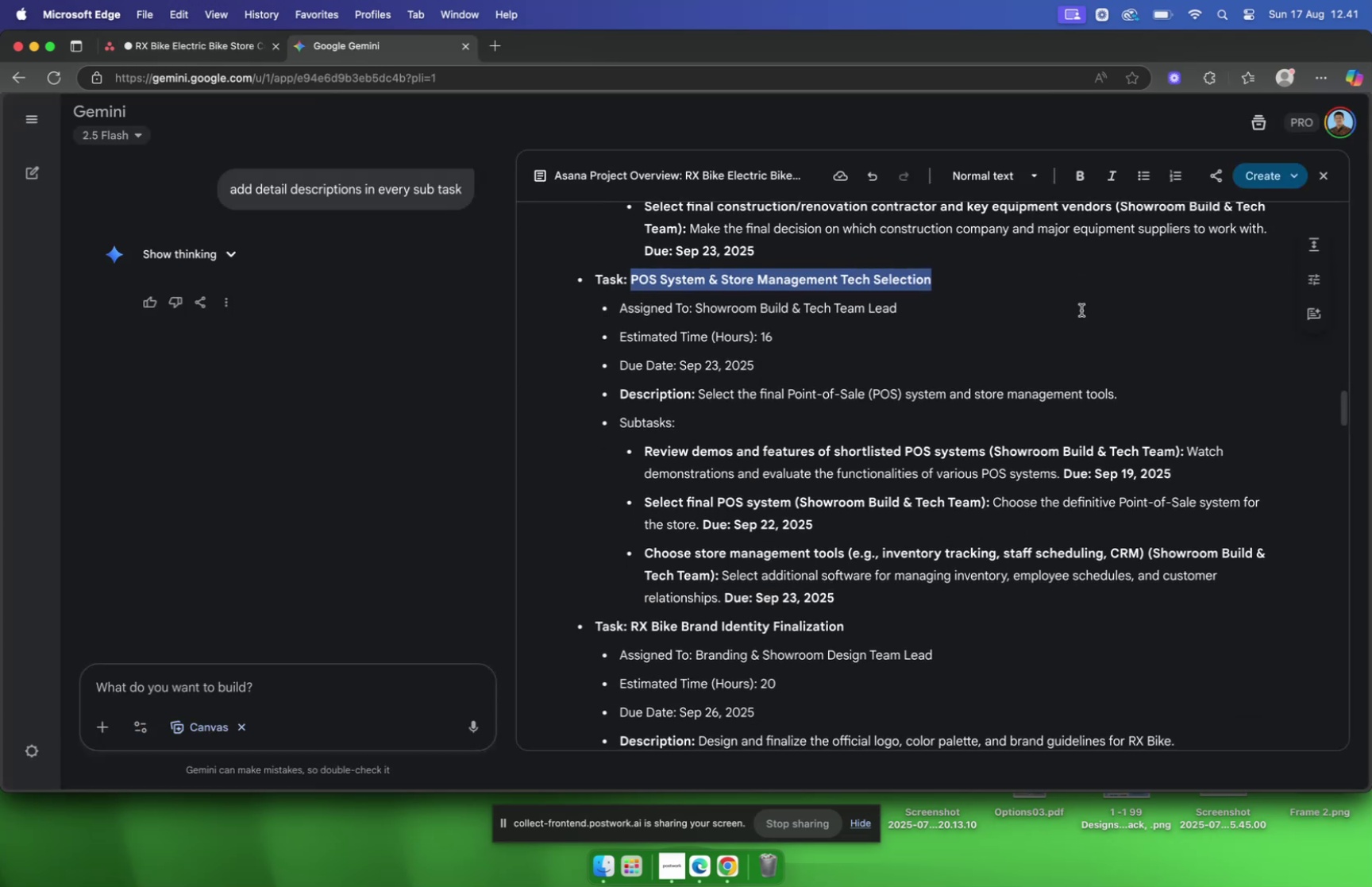 
left_click([619, 707])
 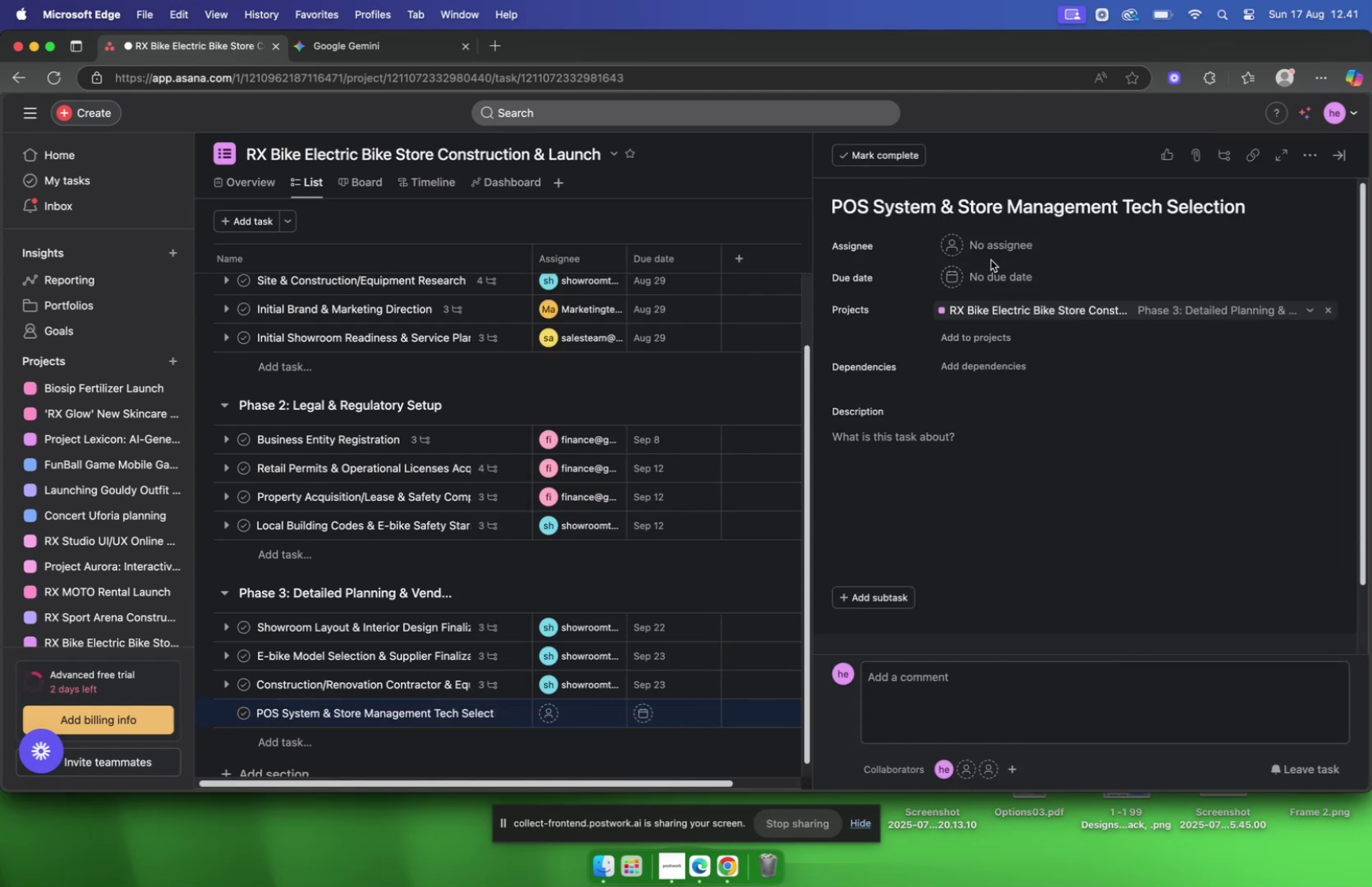 
left_click([988, 253])
 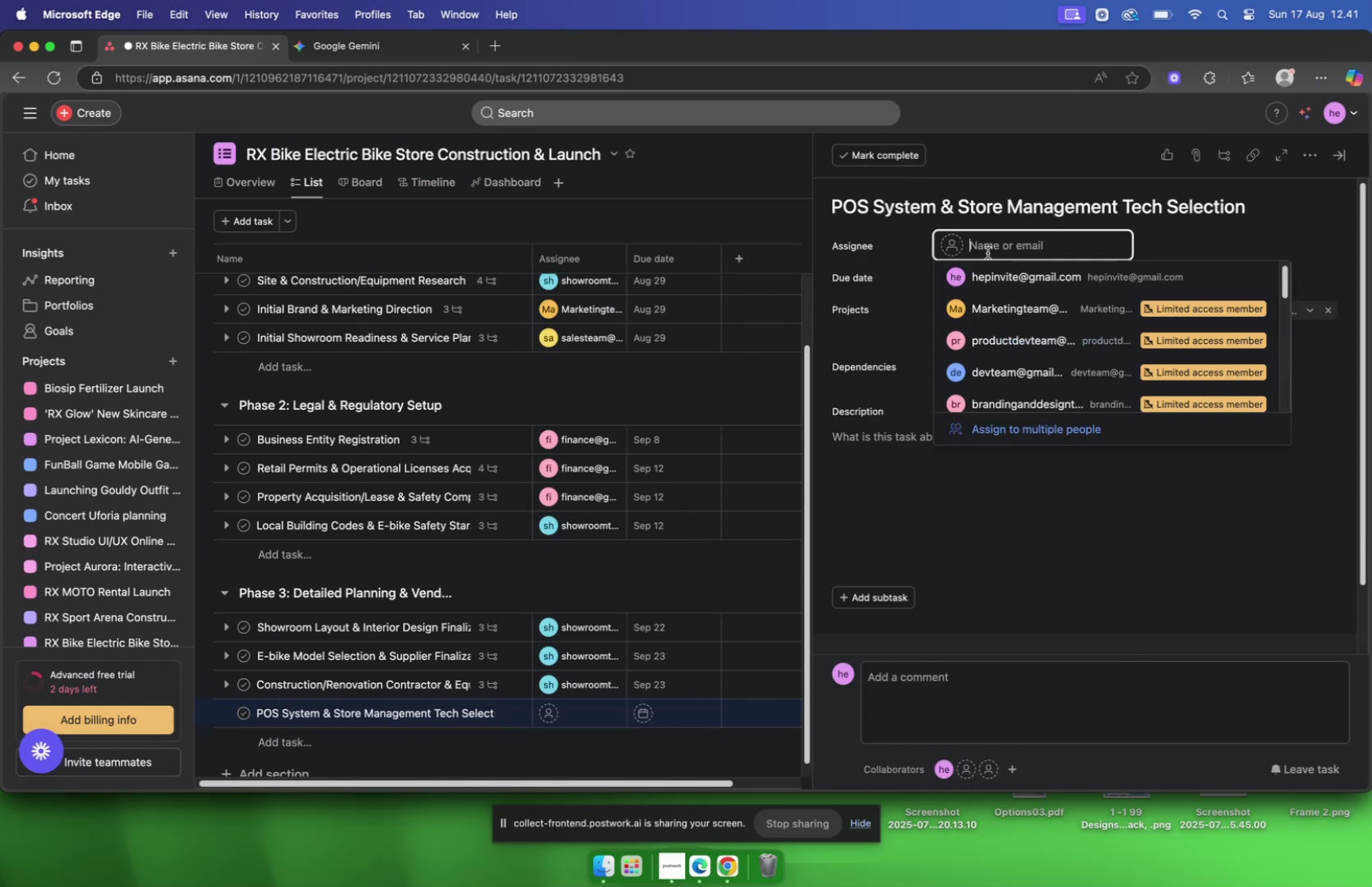 
type(show)
 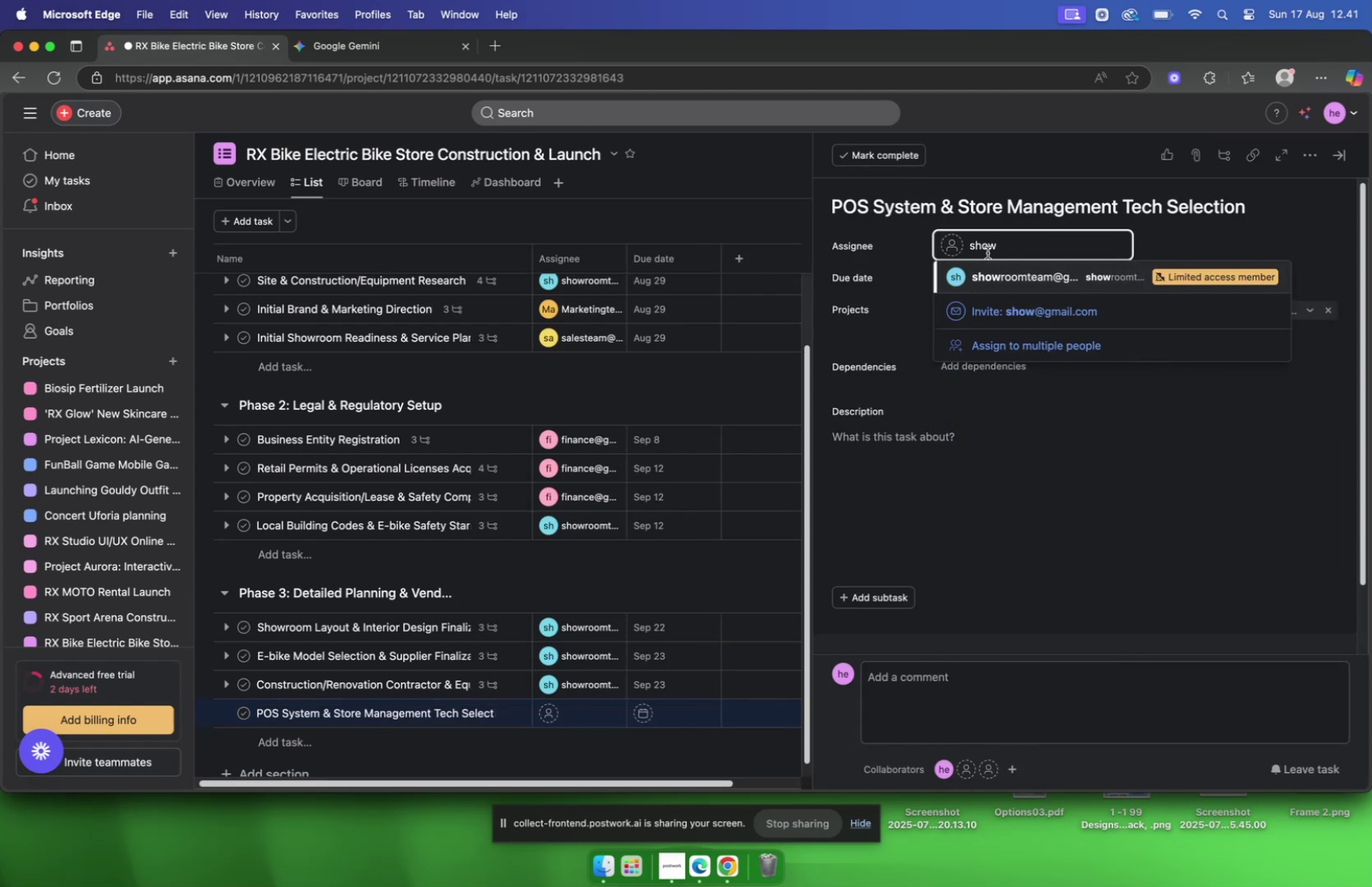 
key(Enter)
 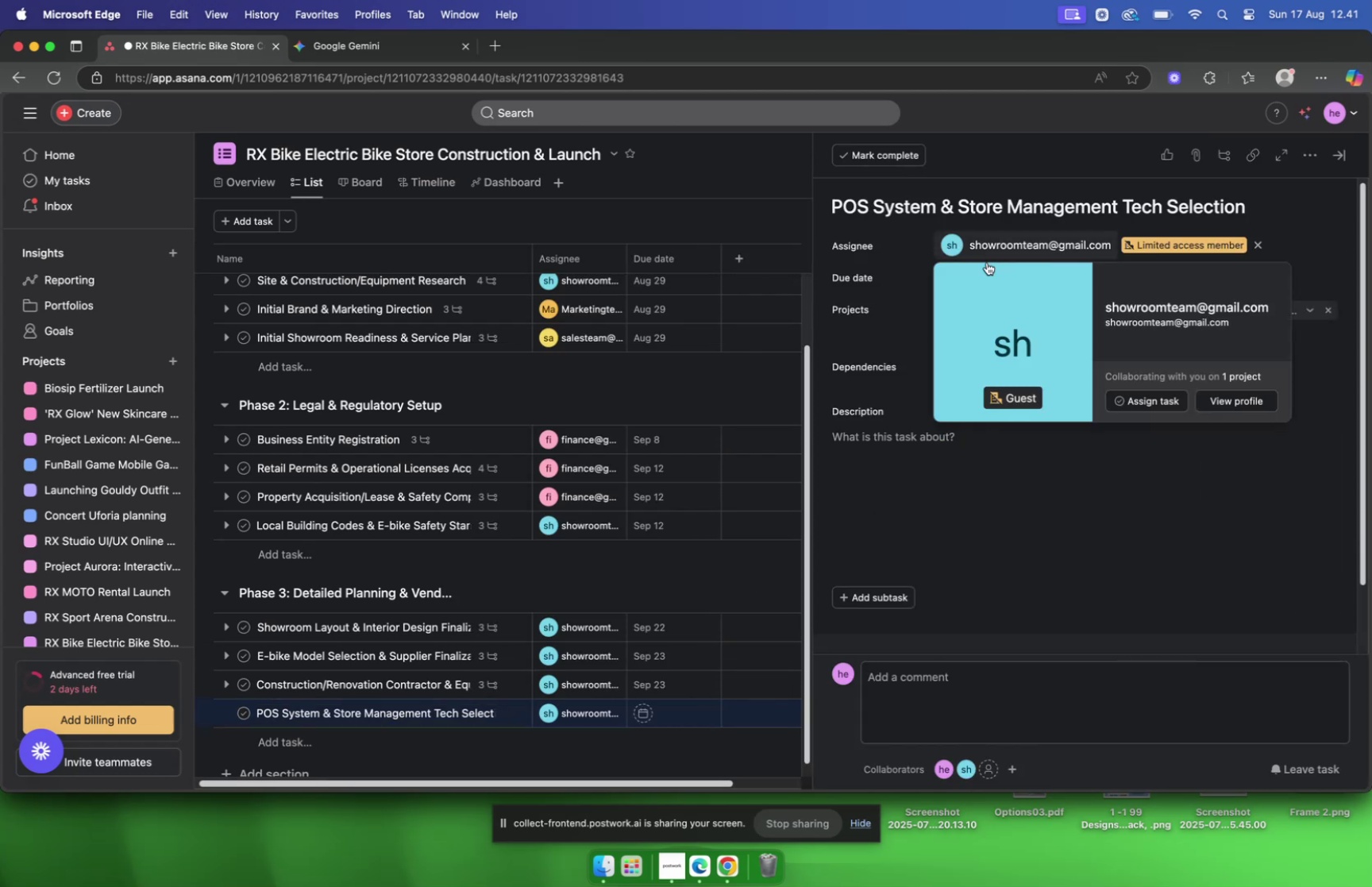 
left_click([895, 451])
 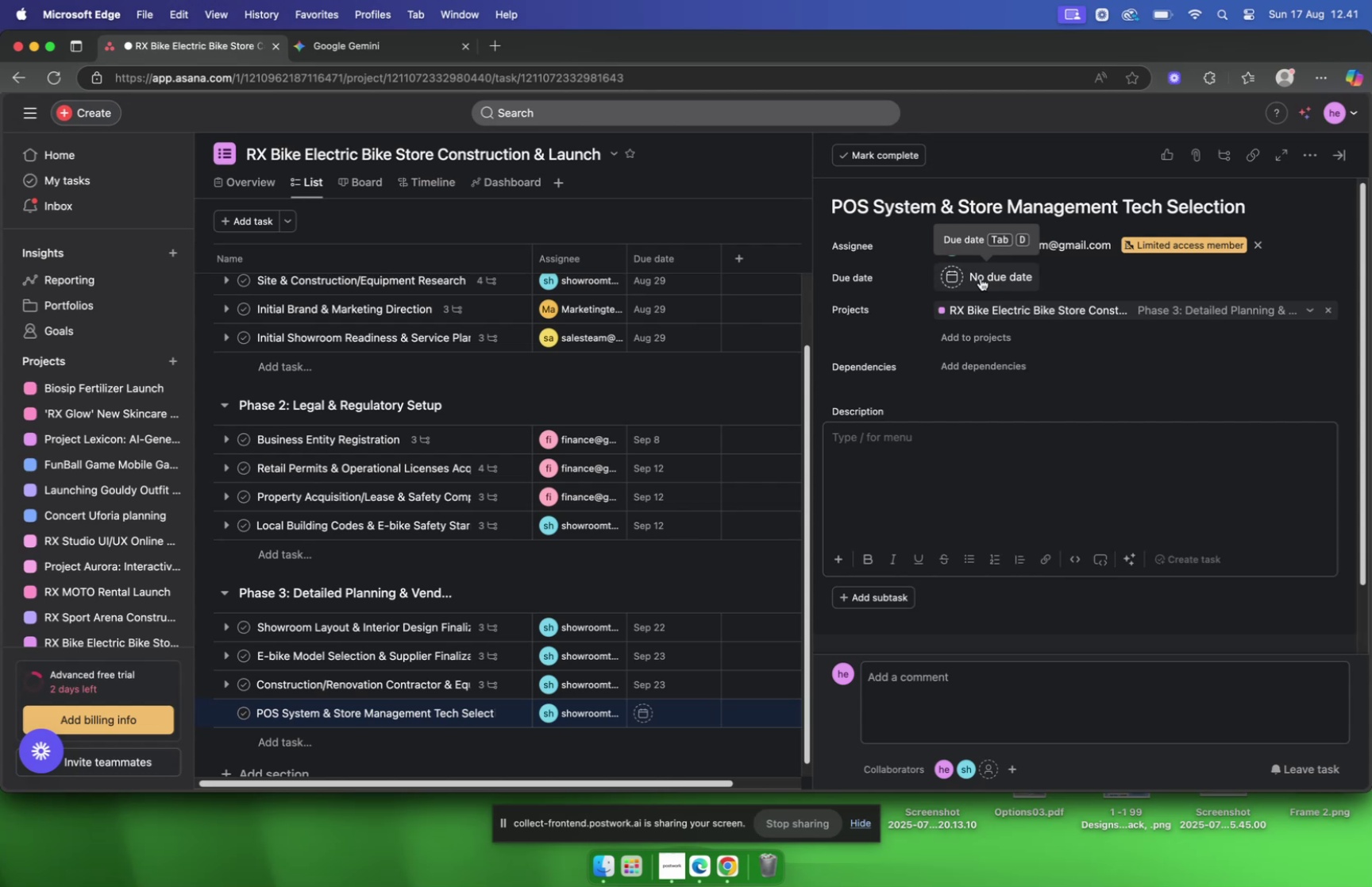 
left_click([981, 278])
 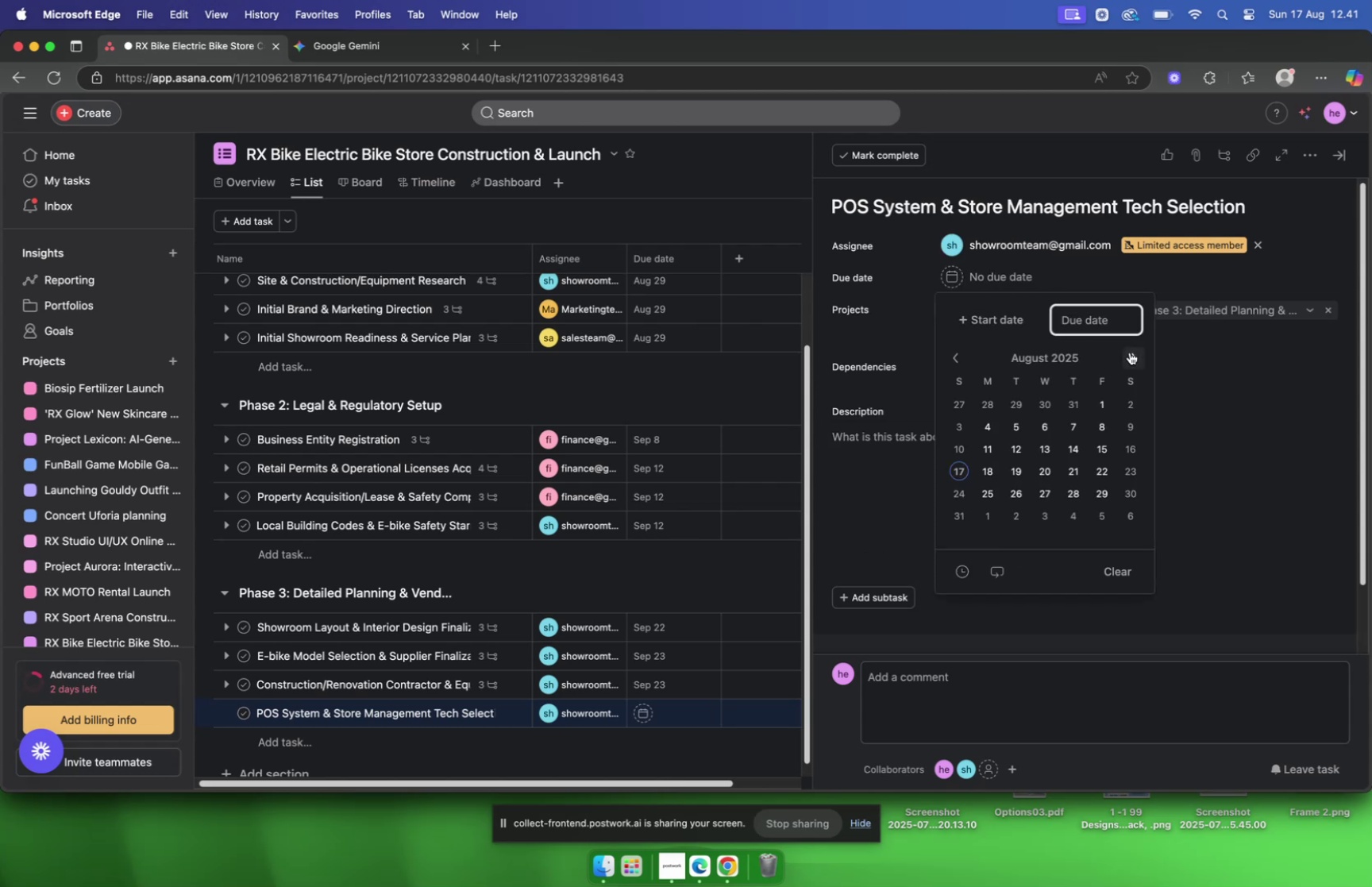 
left_click([1130, 352])
 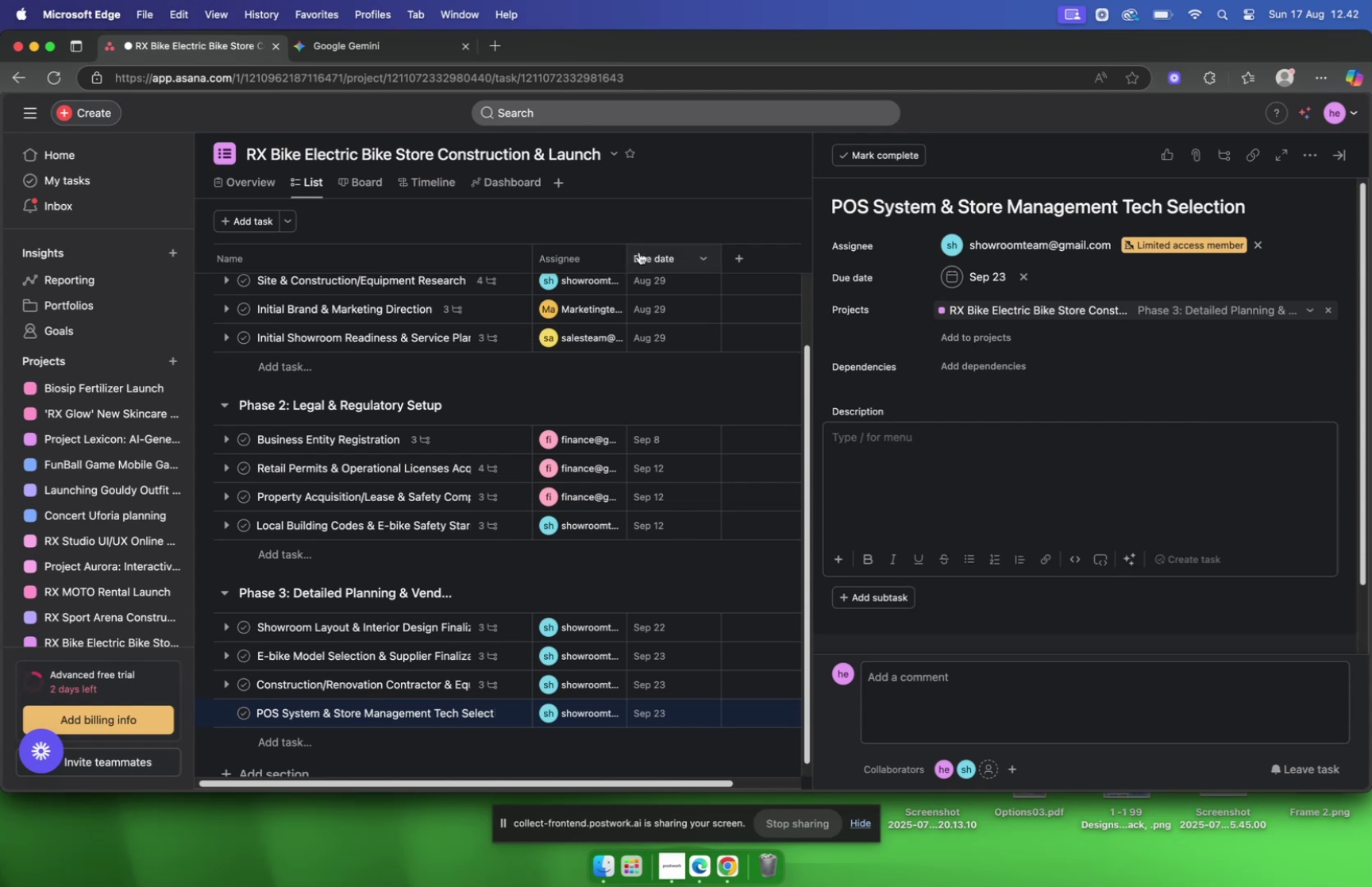 
wait(12.25)
 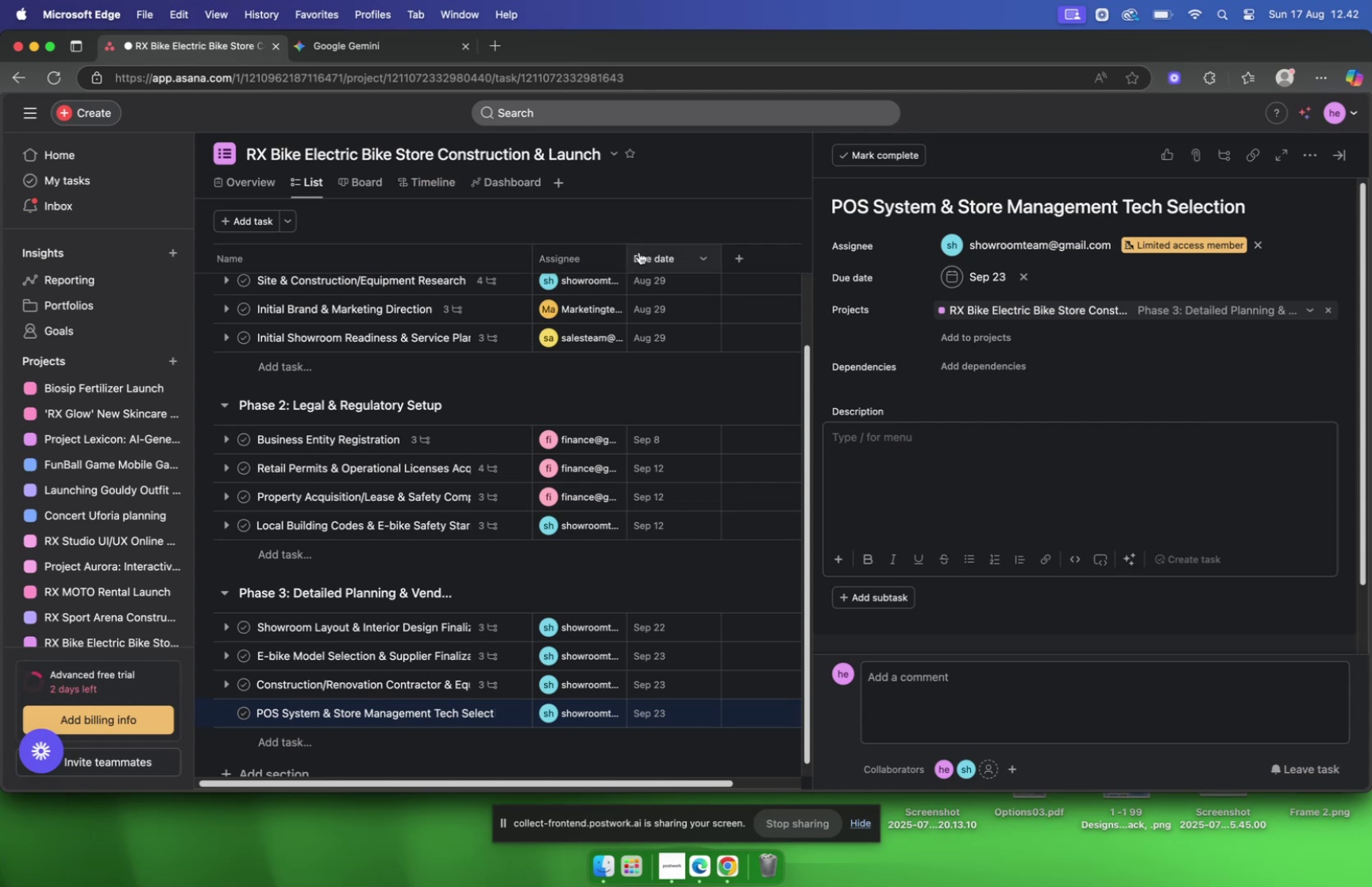 
left_click([1127, 393])
 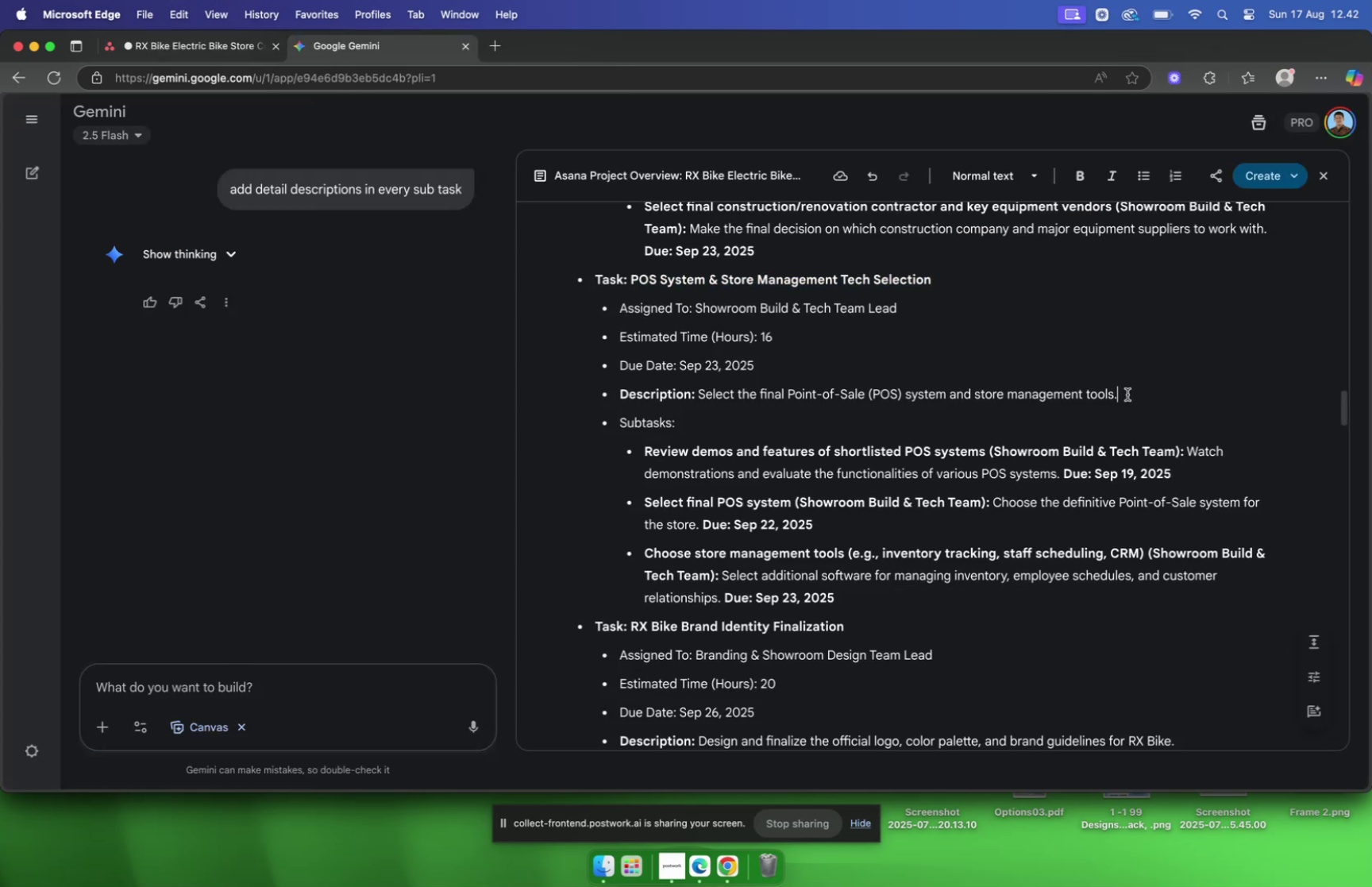 
left_click_drag(start_coordinate=[1127, 394], to_coordinate=[701, 403])
 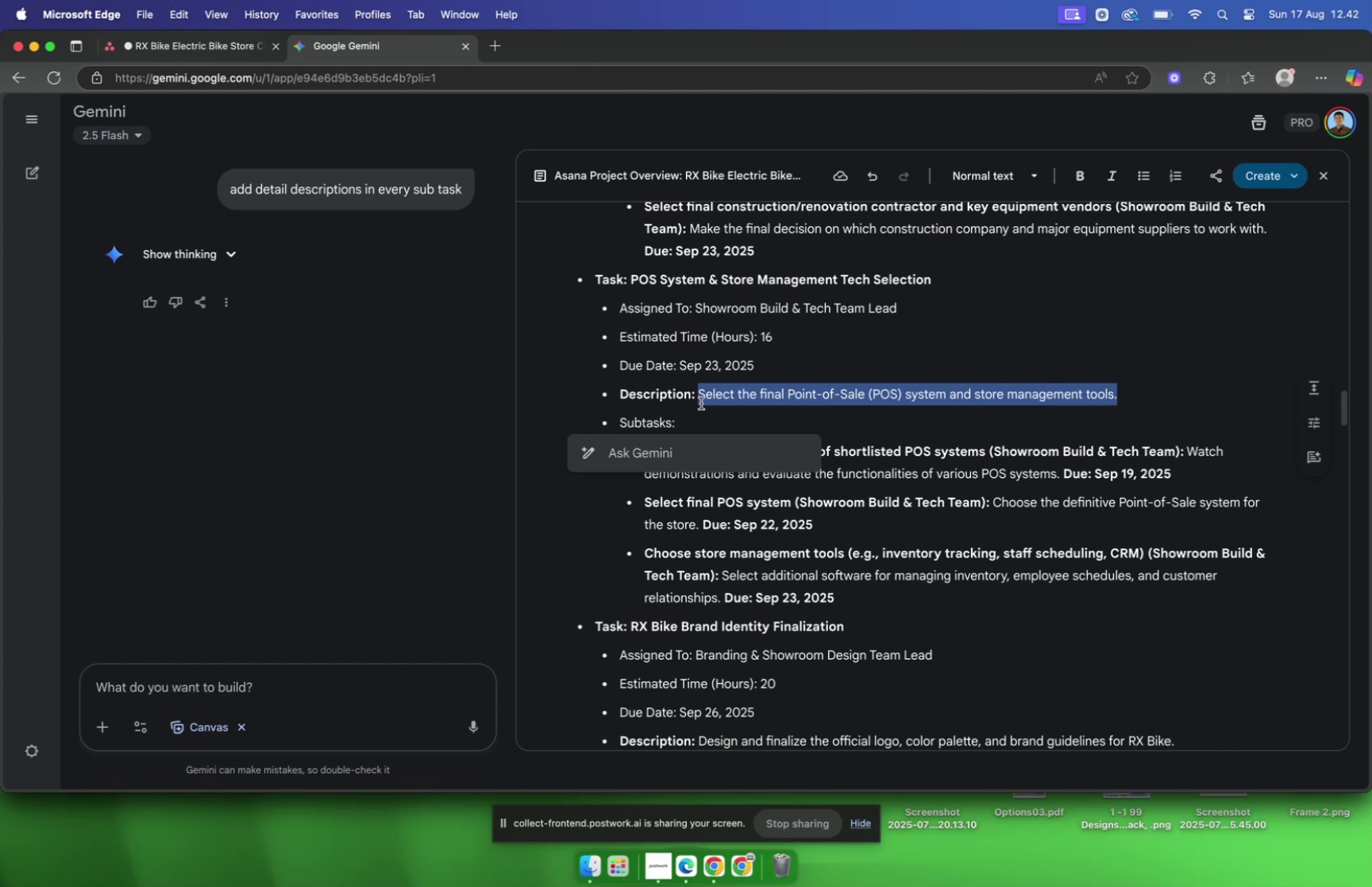 
key(Meta+C)
 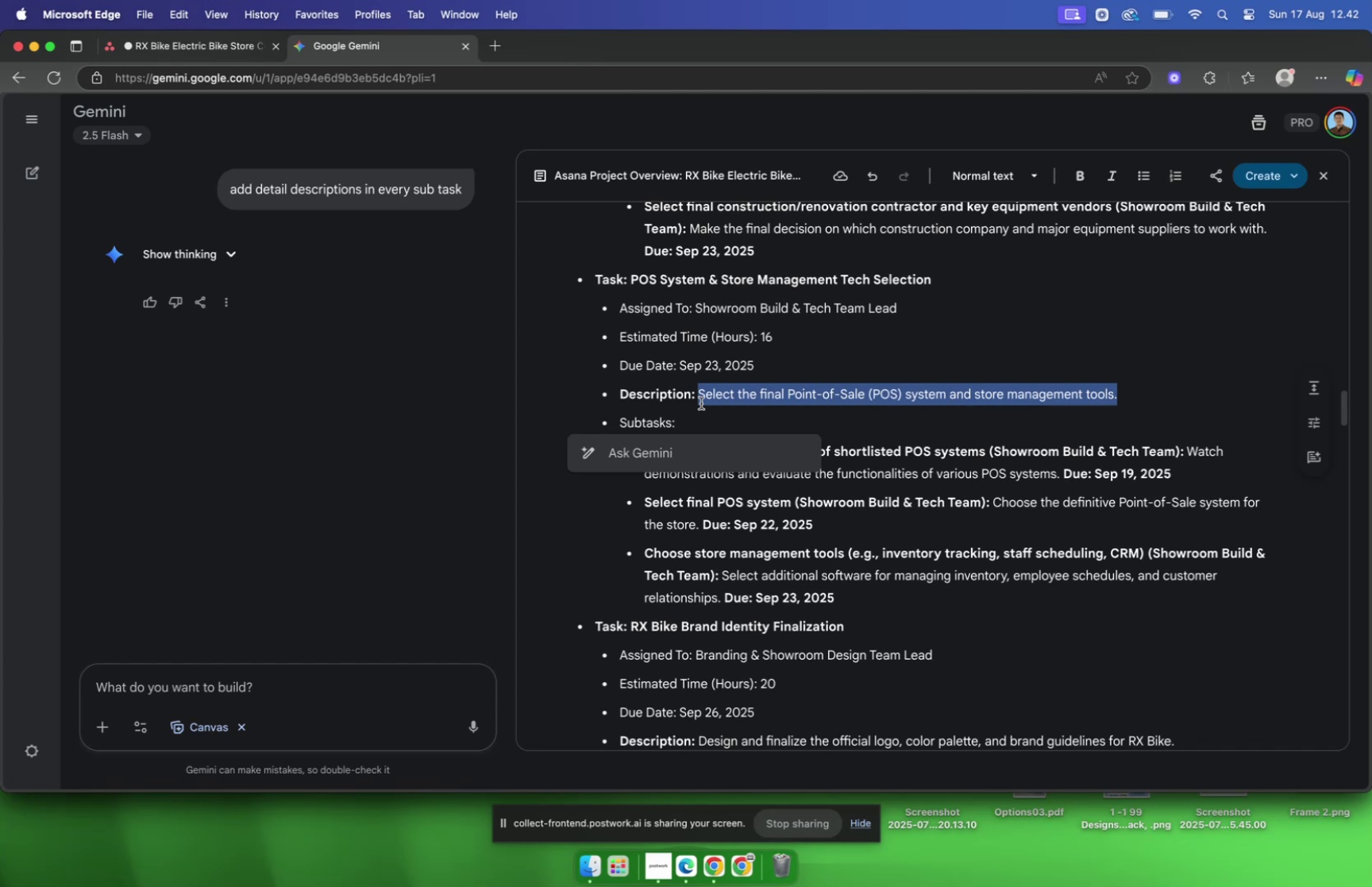 
key(Meta+C)
 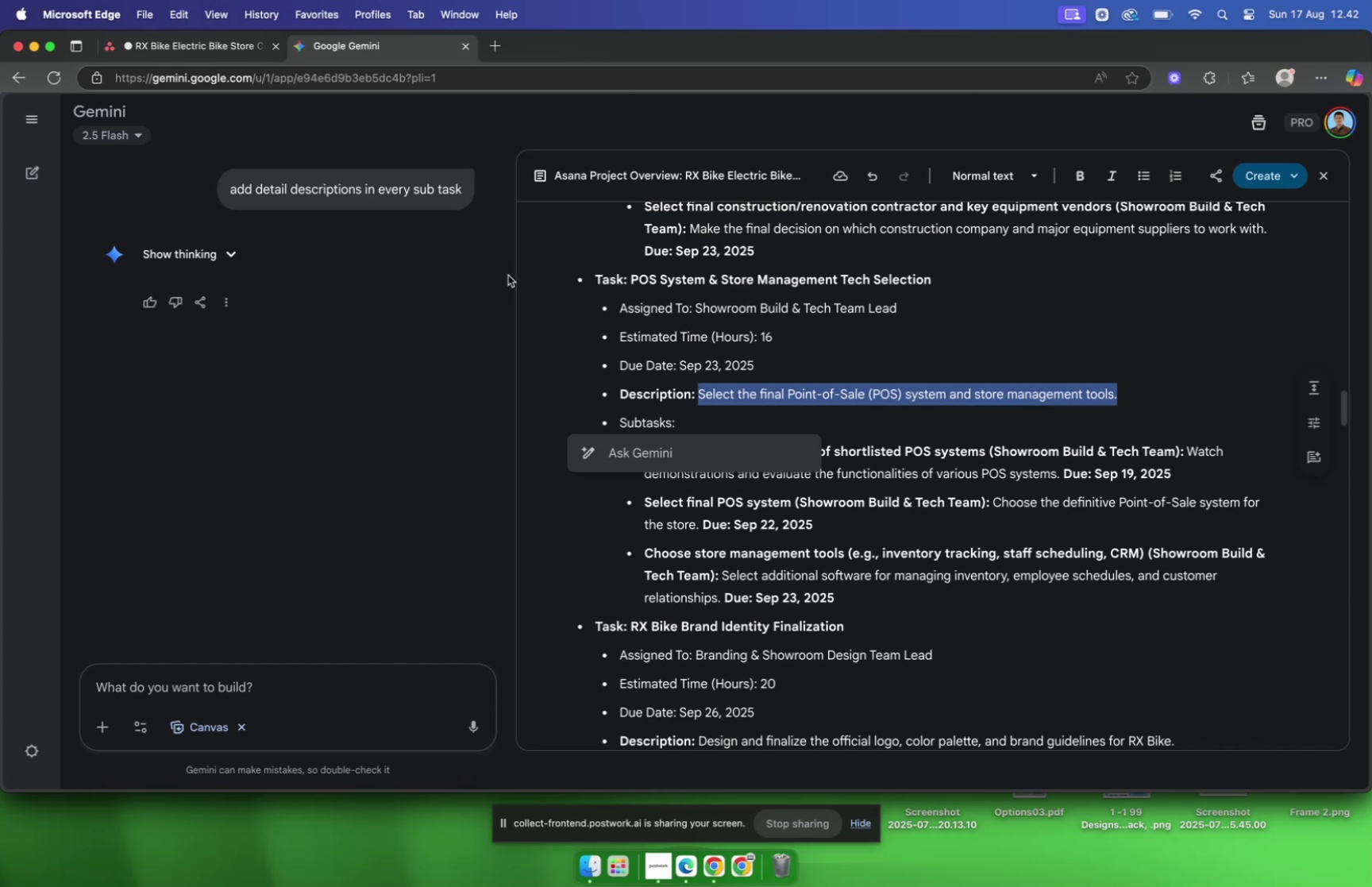 
mouse_move([235, 59])
 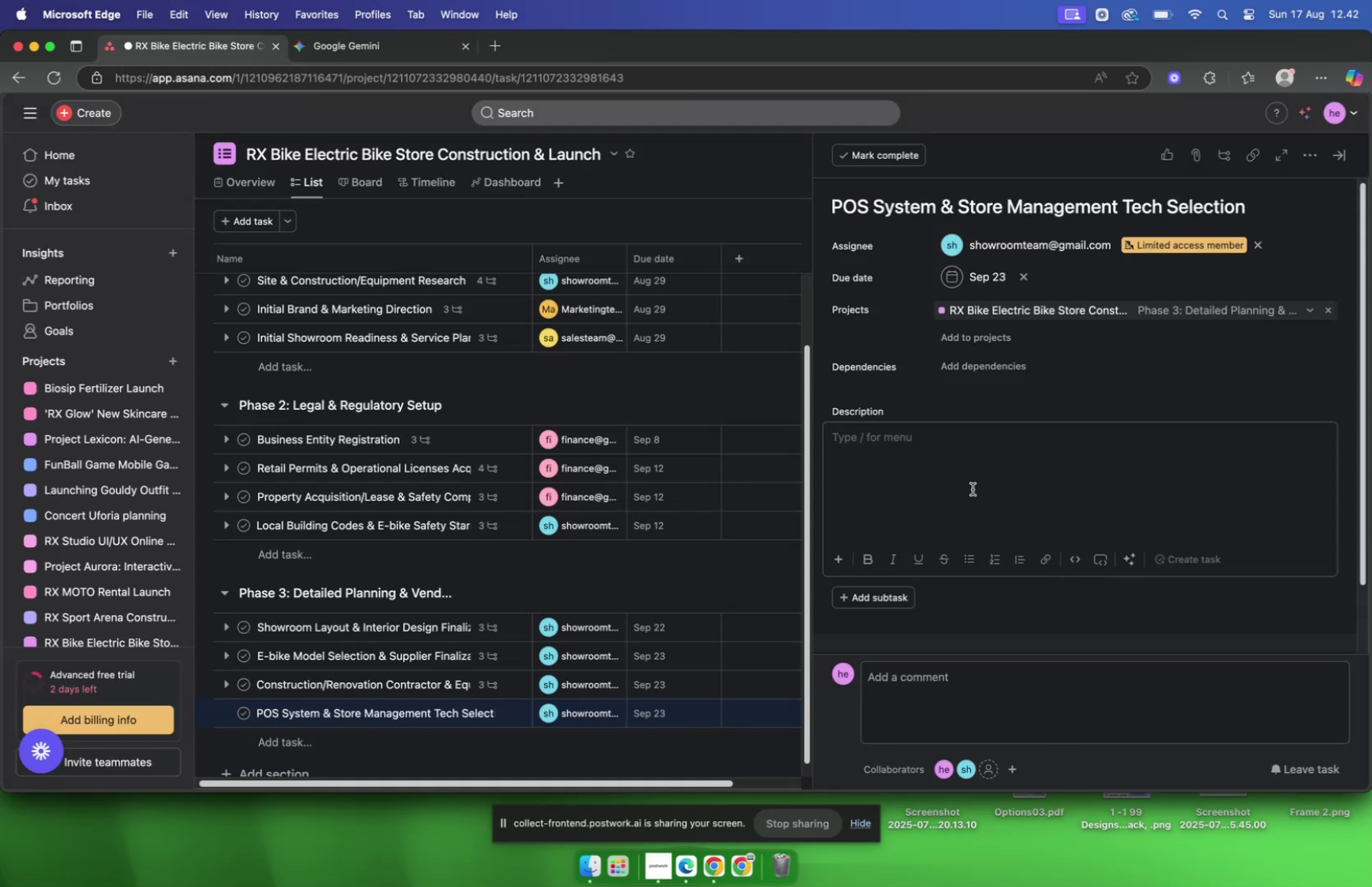 
left_click([962, 487])
 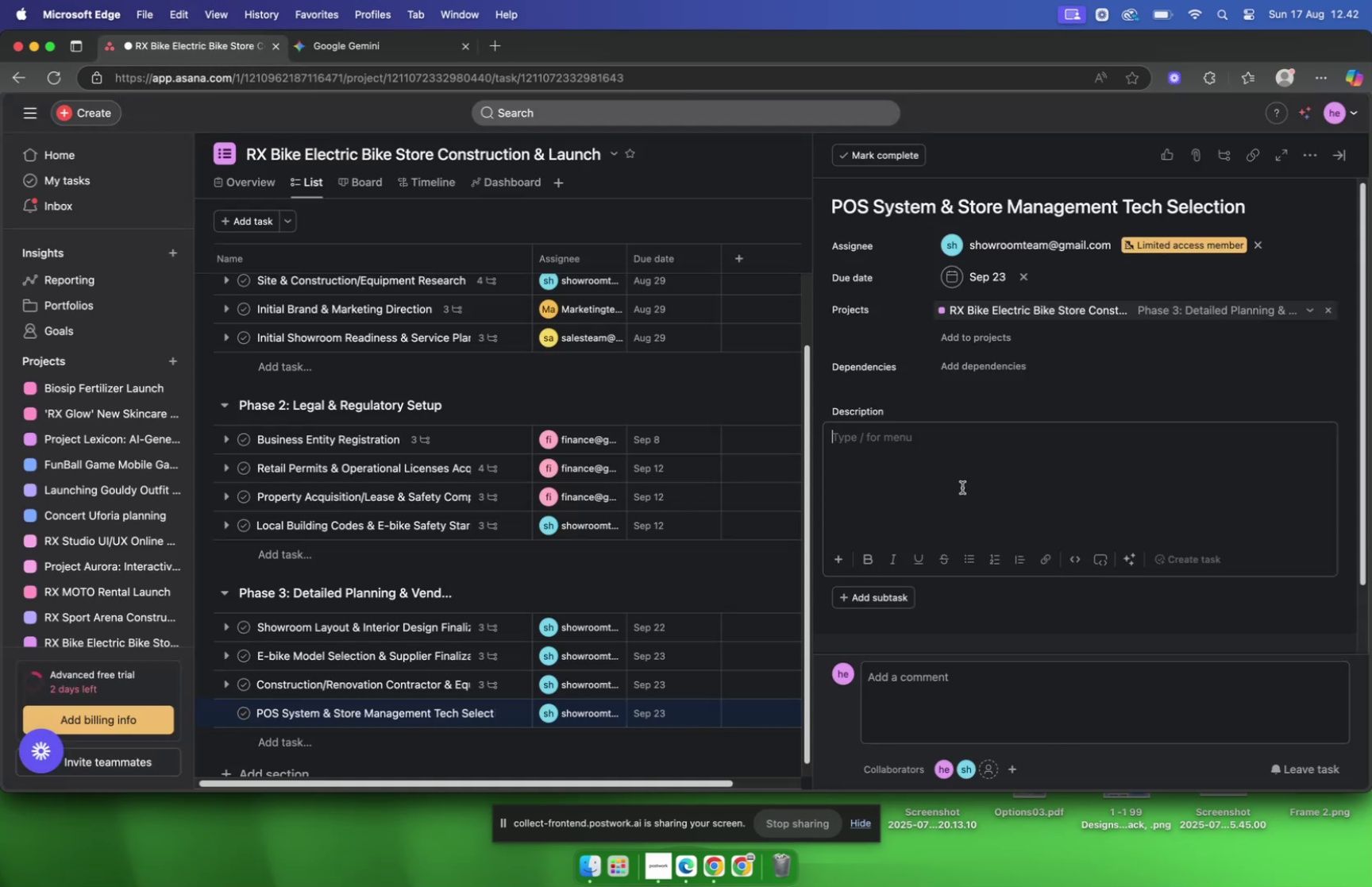 
key(Meta+V)
 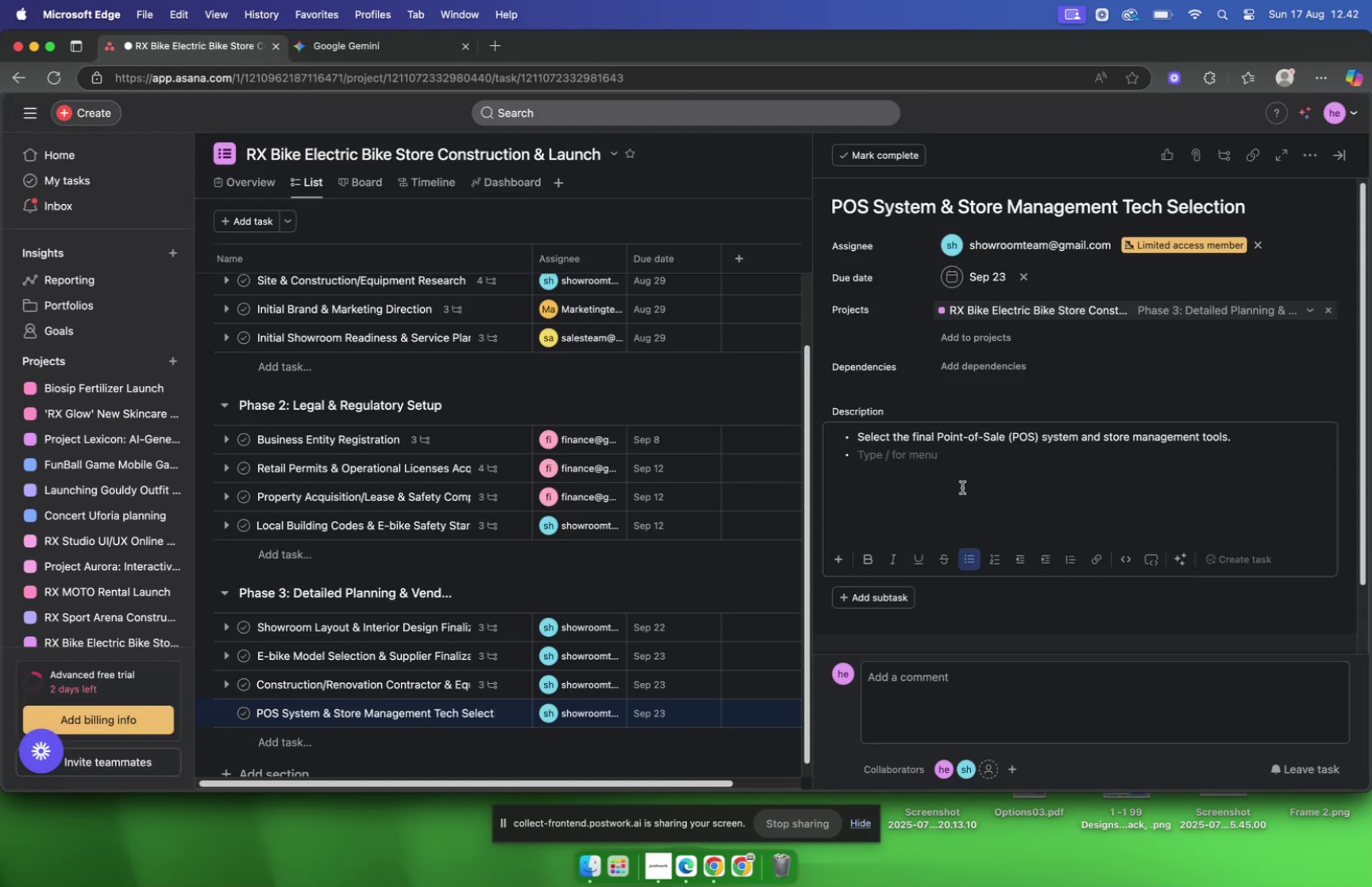 
key(Backspace)
 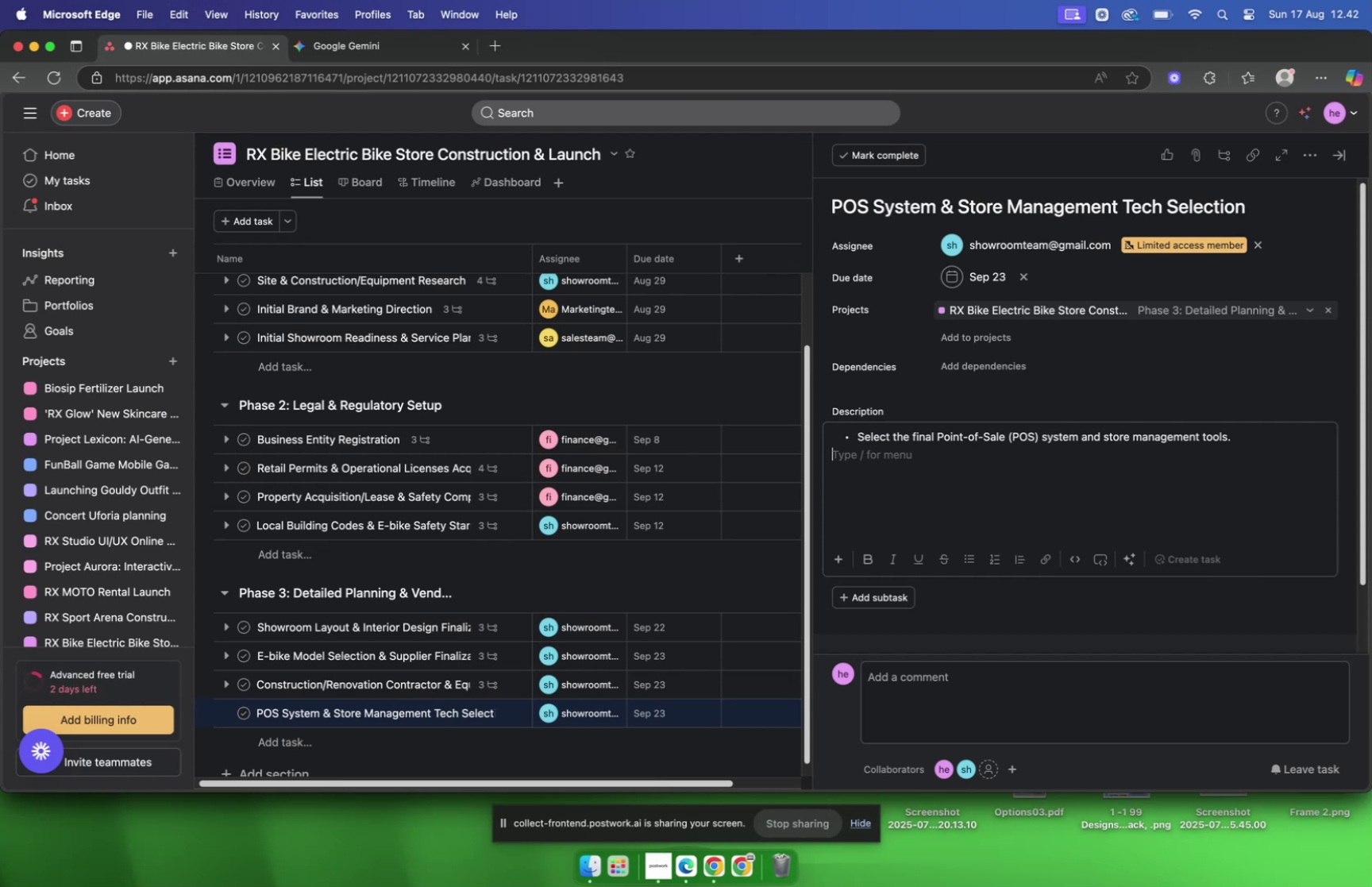 
key(ArrowUp)
 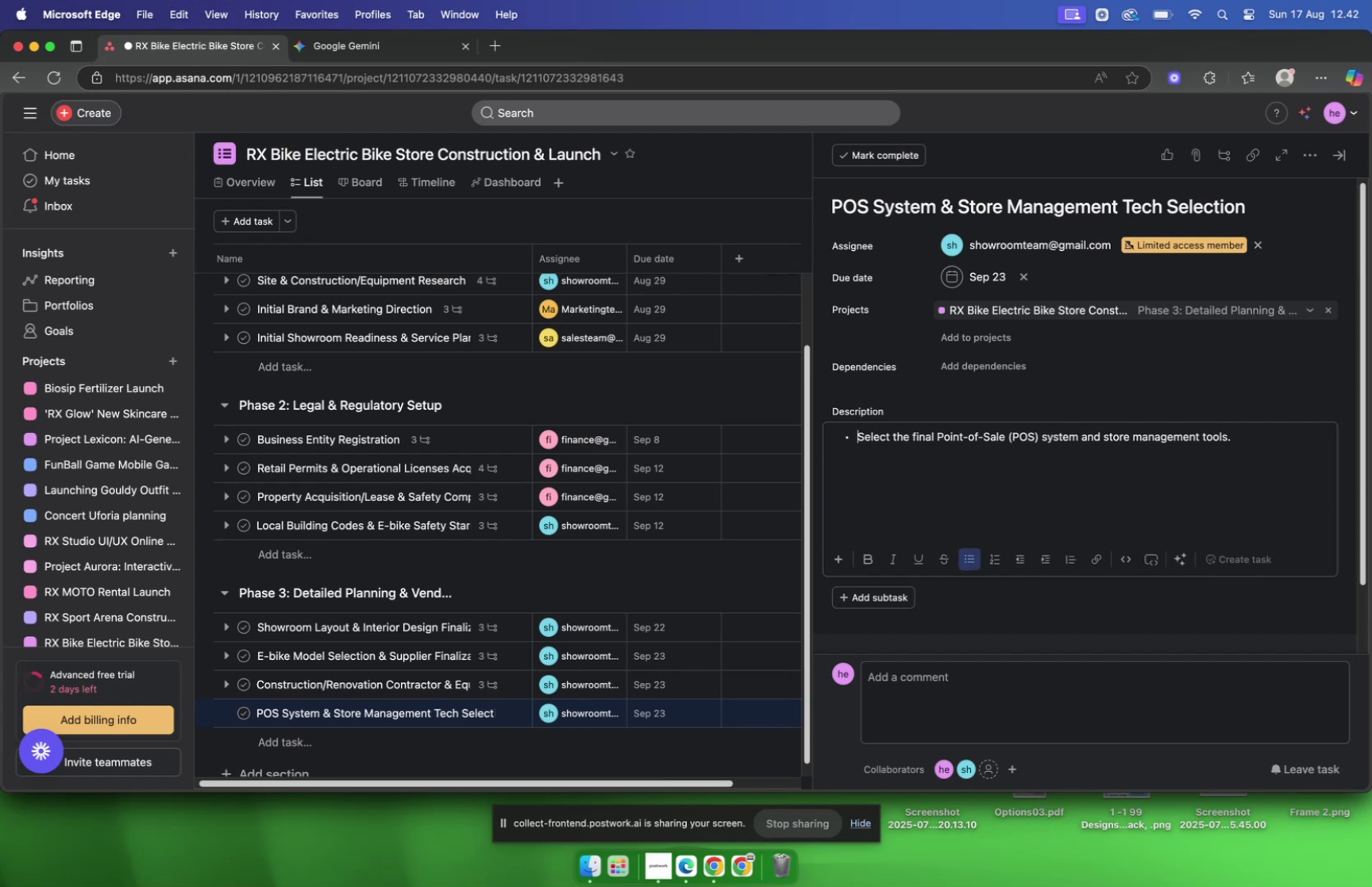 
key(Backspace)
 